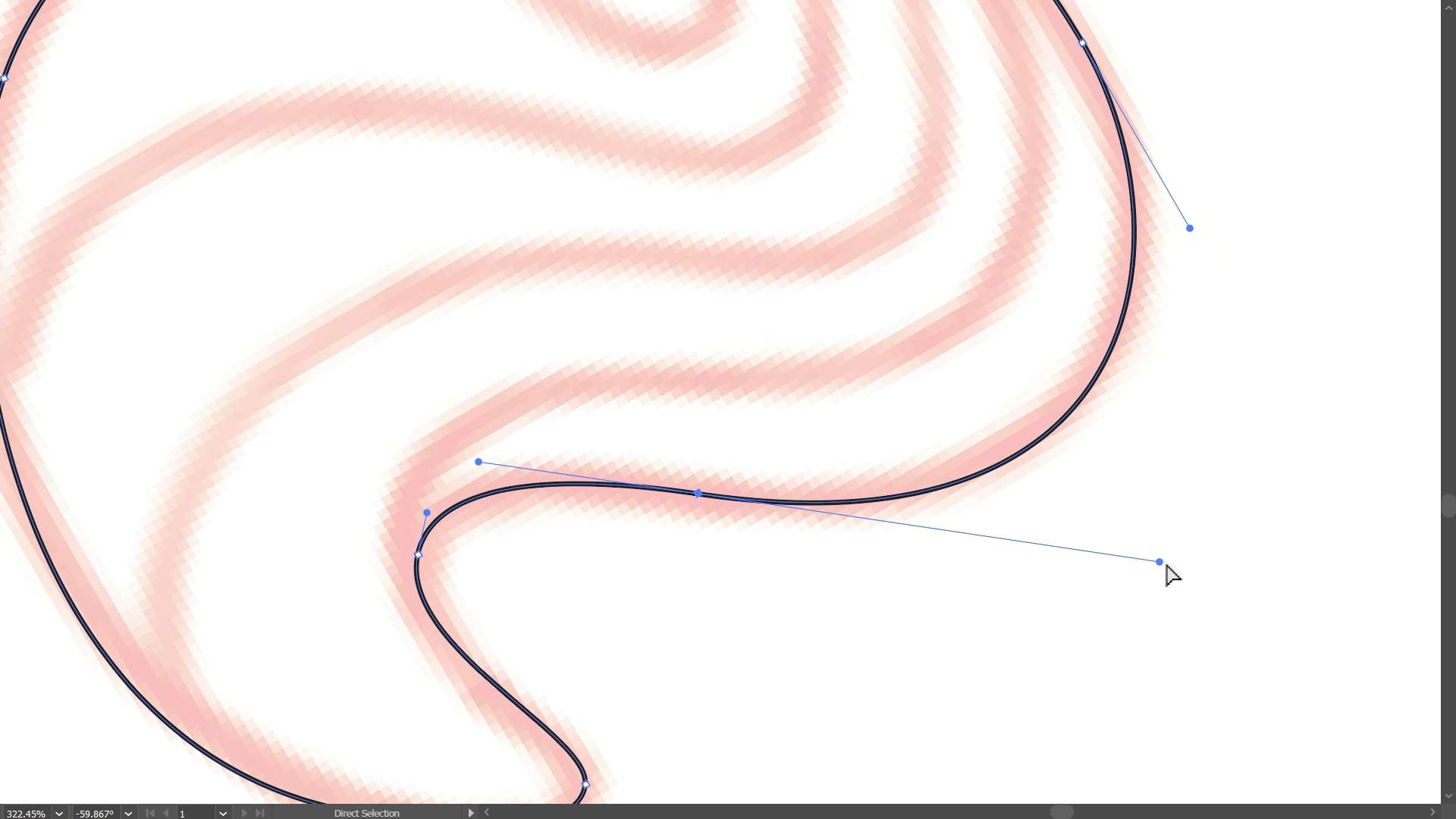 
hold_key(key=ControlLeft, duration=0.42)
 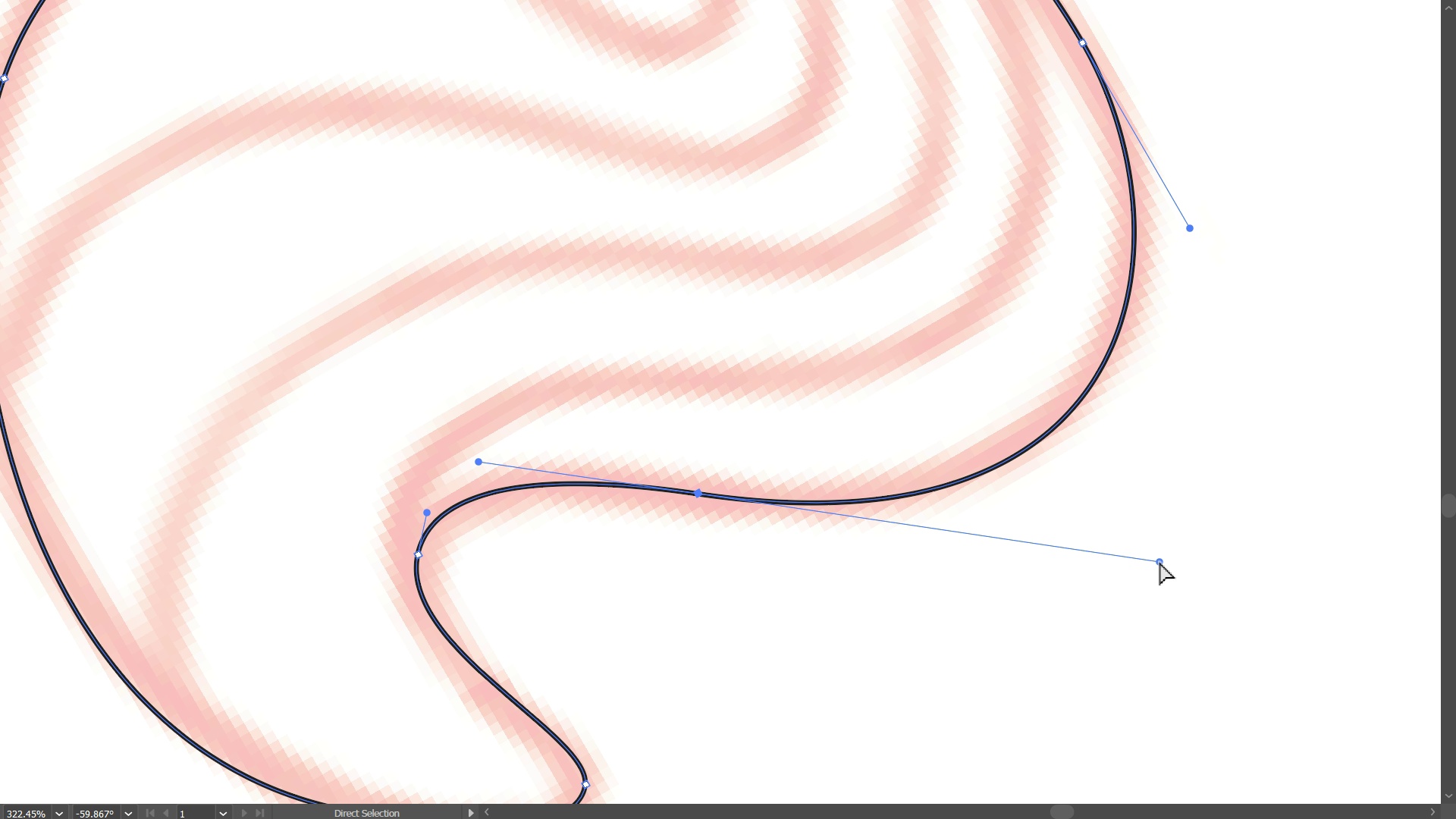 
wait(9.97)
 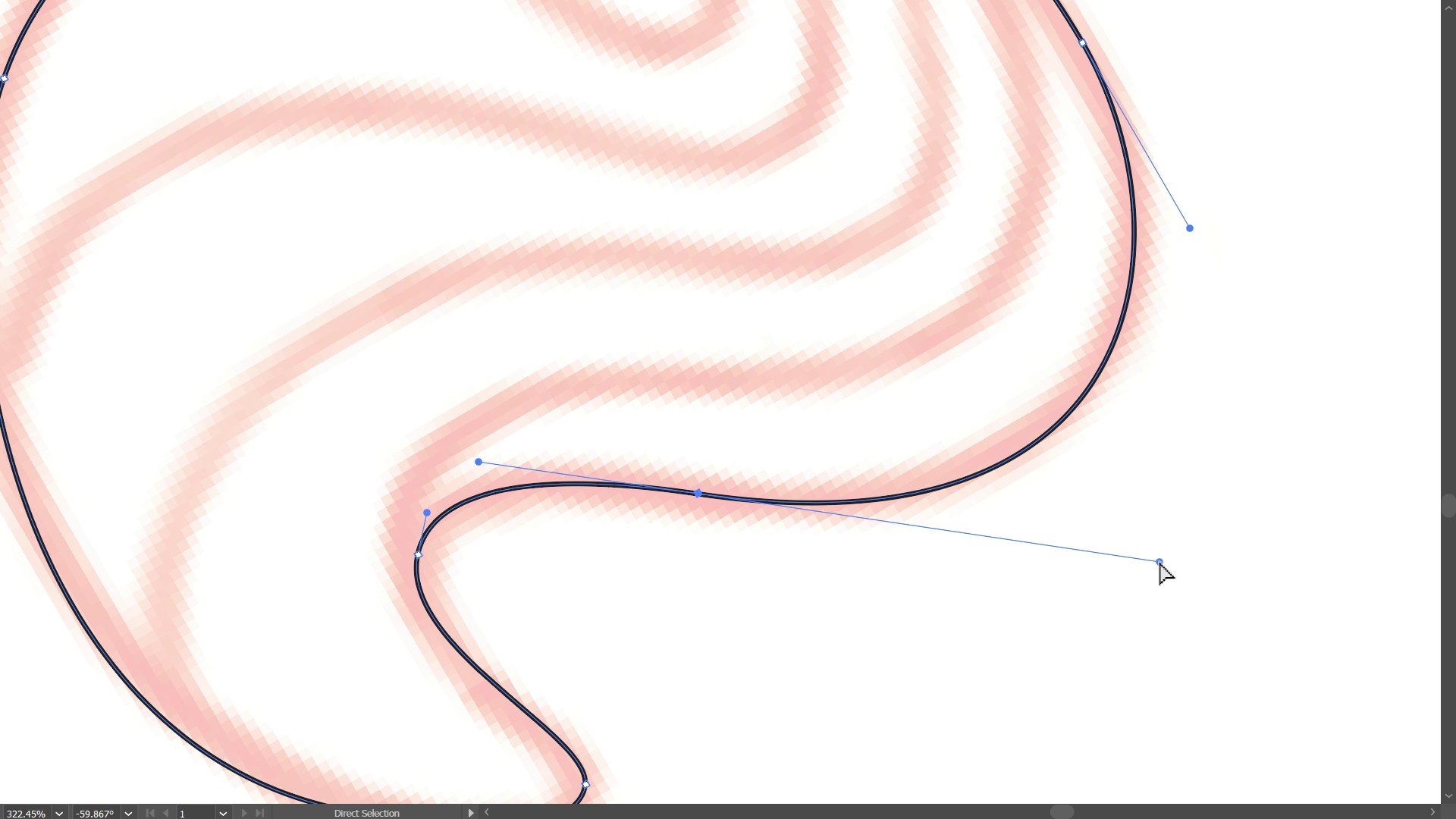 
hold_key(key=Space, duration=0.54)
 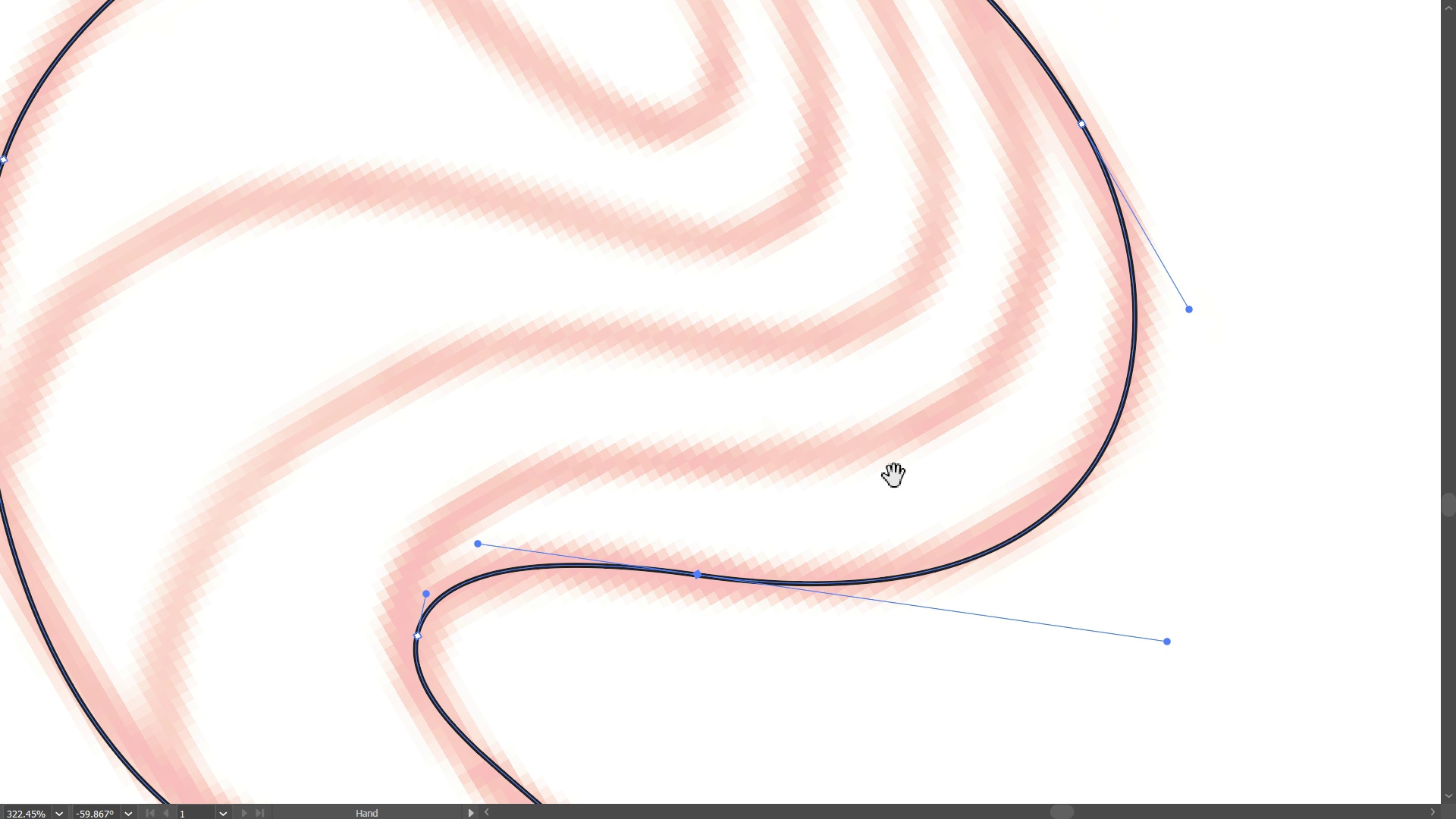 
hold_key(key=Space, duration=1.49)
 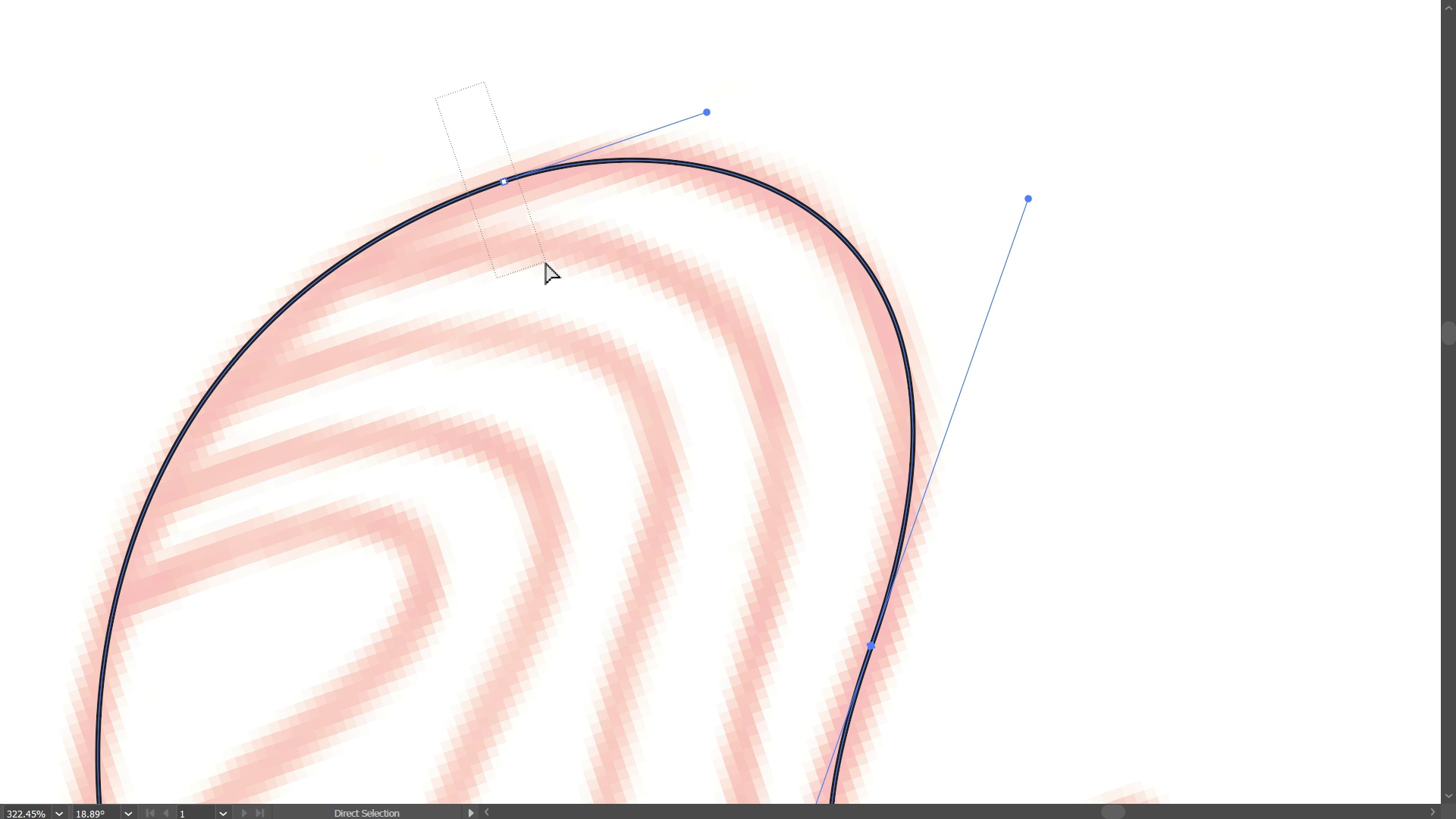 
hold_key(key=ShiftLeft, duration=0.79)
 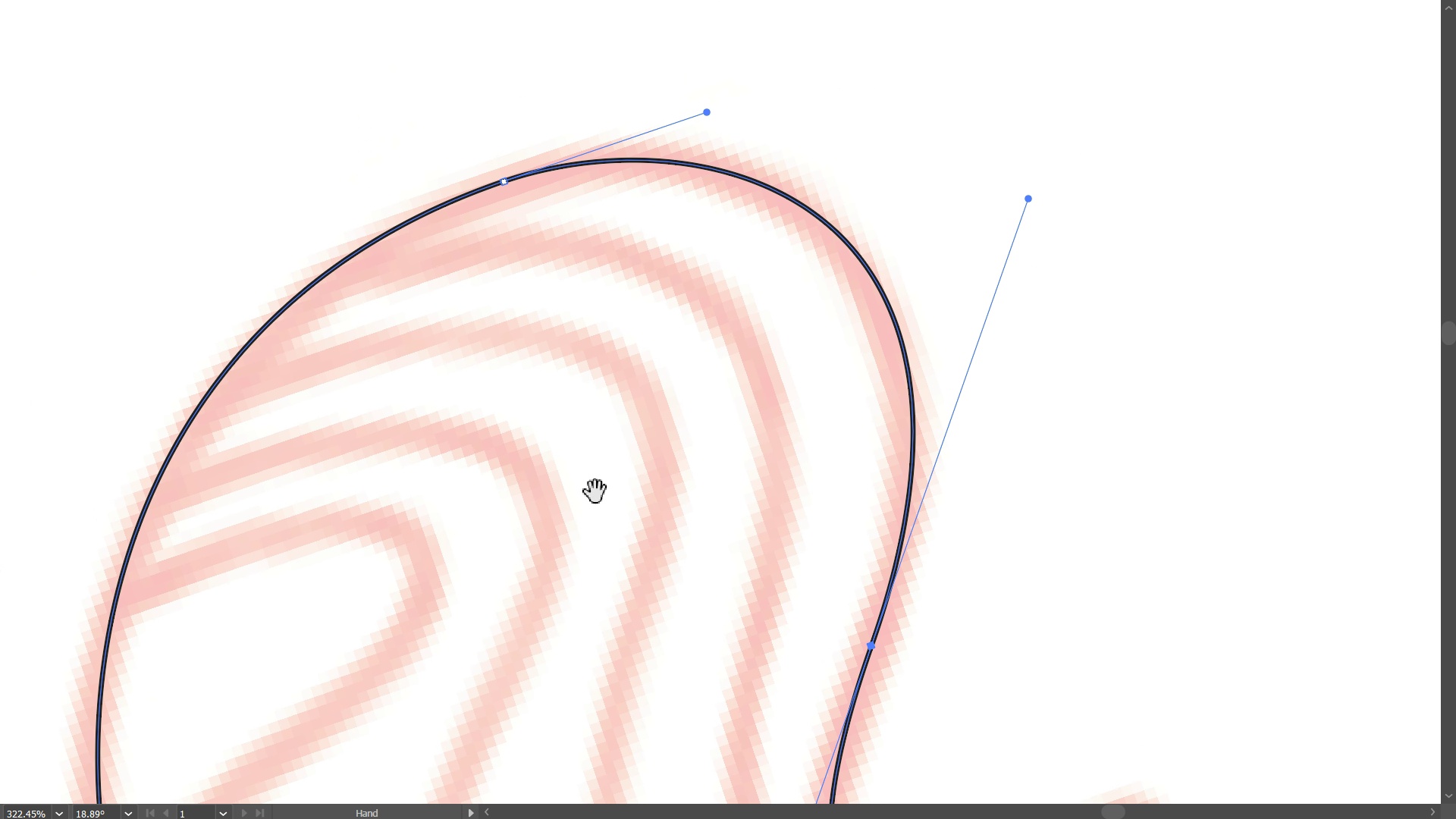 
key(A)
 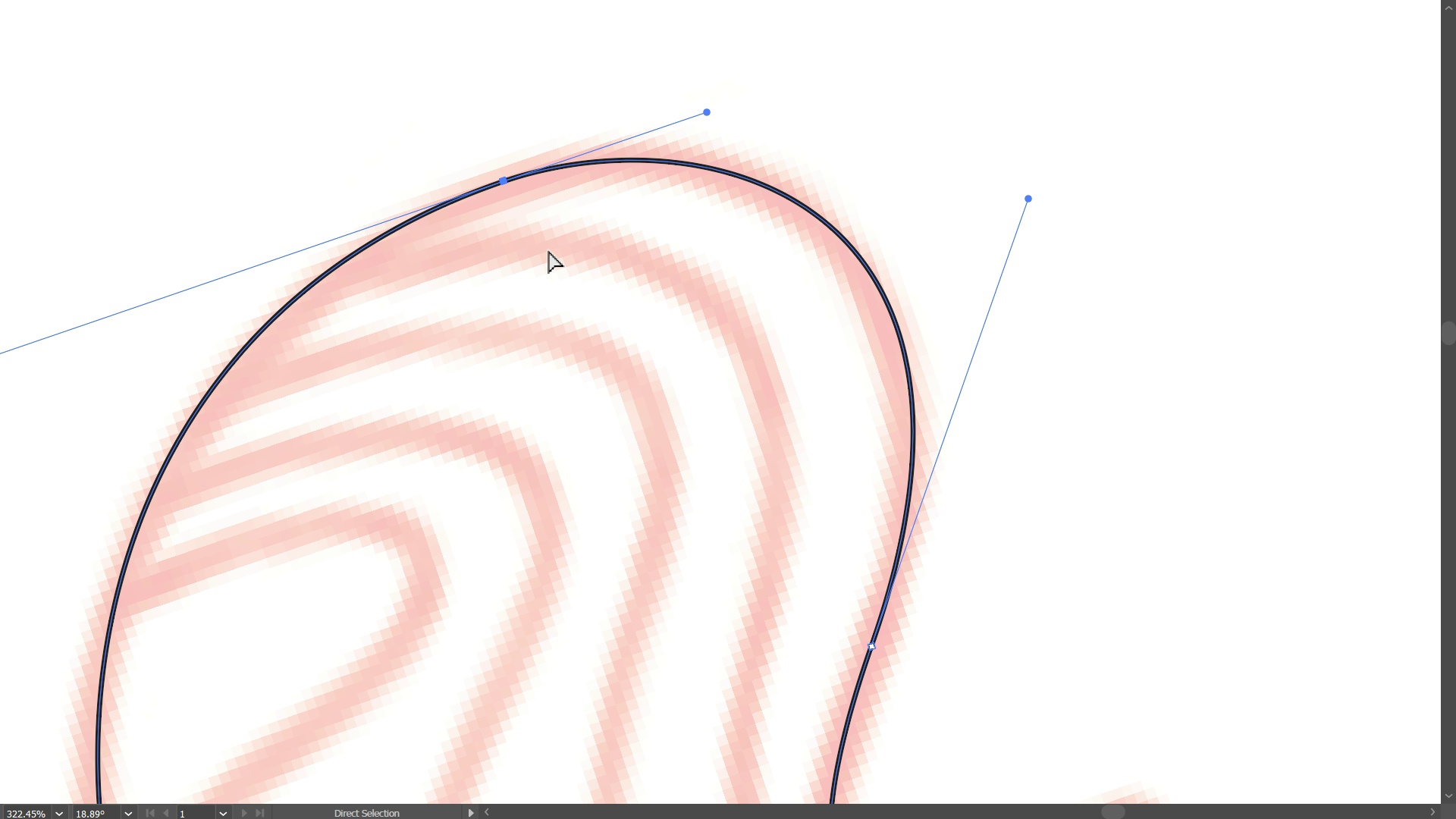 
key(Space)
 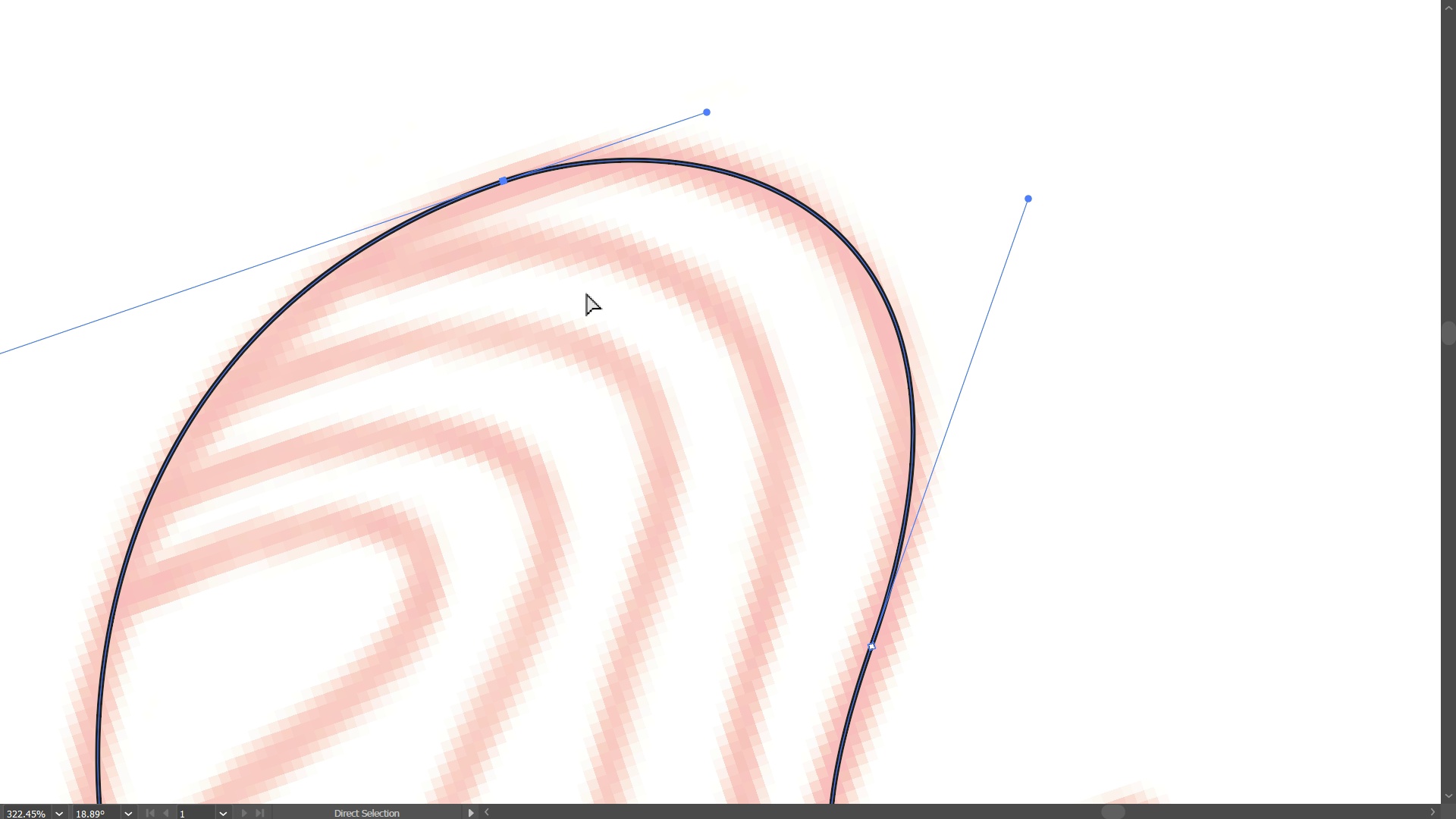 
hold_key(key=Space, duration=1.88)
 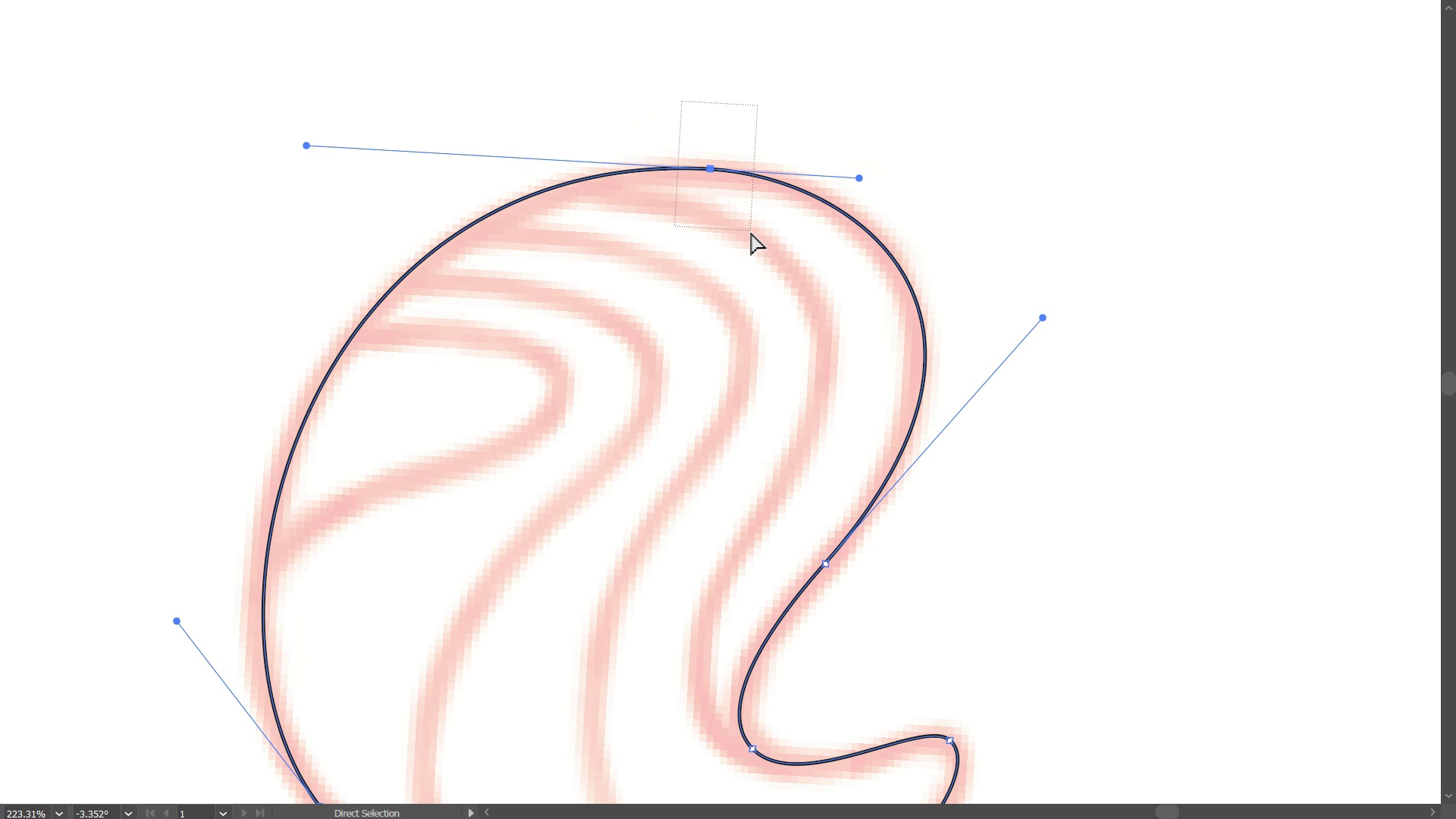 
hold_key(key=ShiftLeft, duration=0.59)
 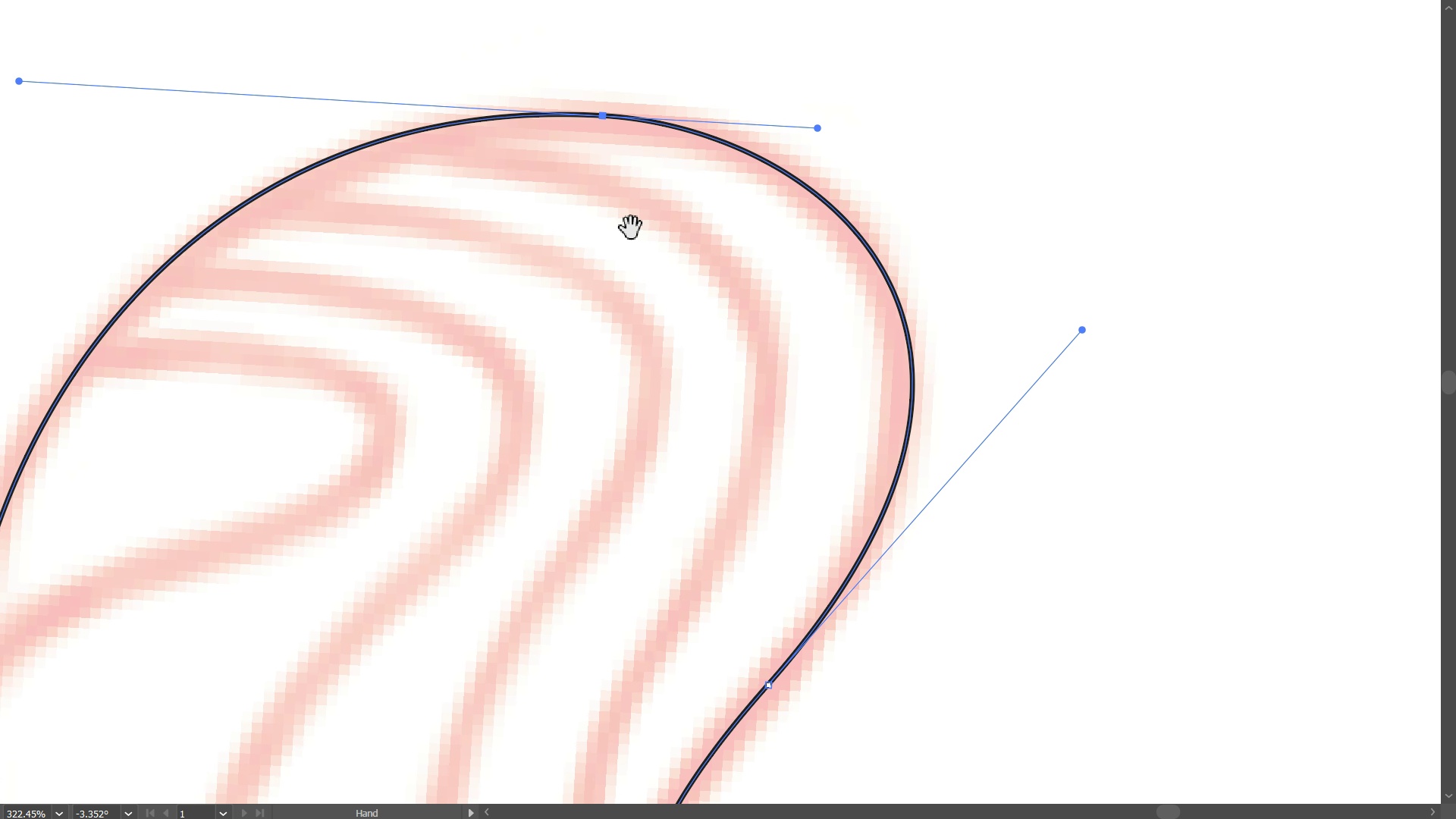 
hold_key(key=ControlLeft, duration=0.49)
 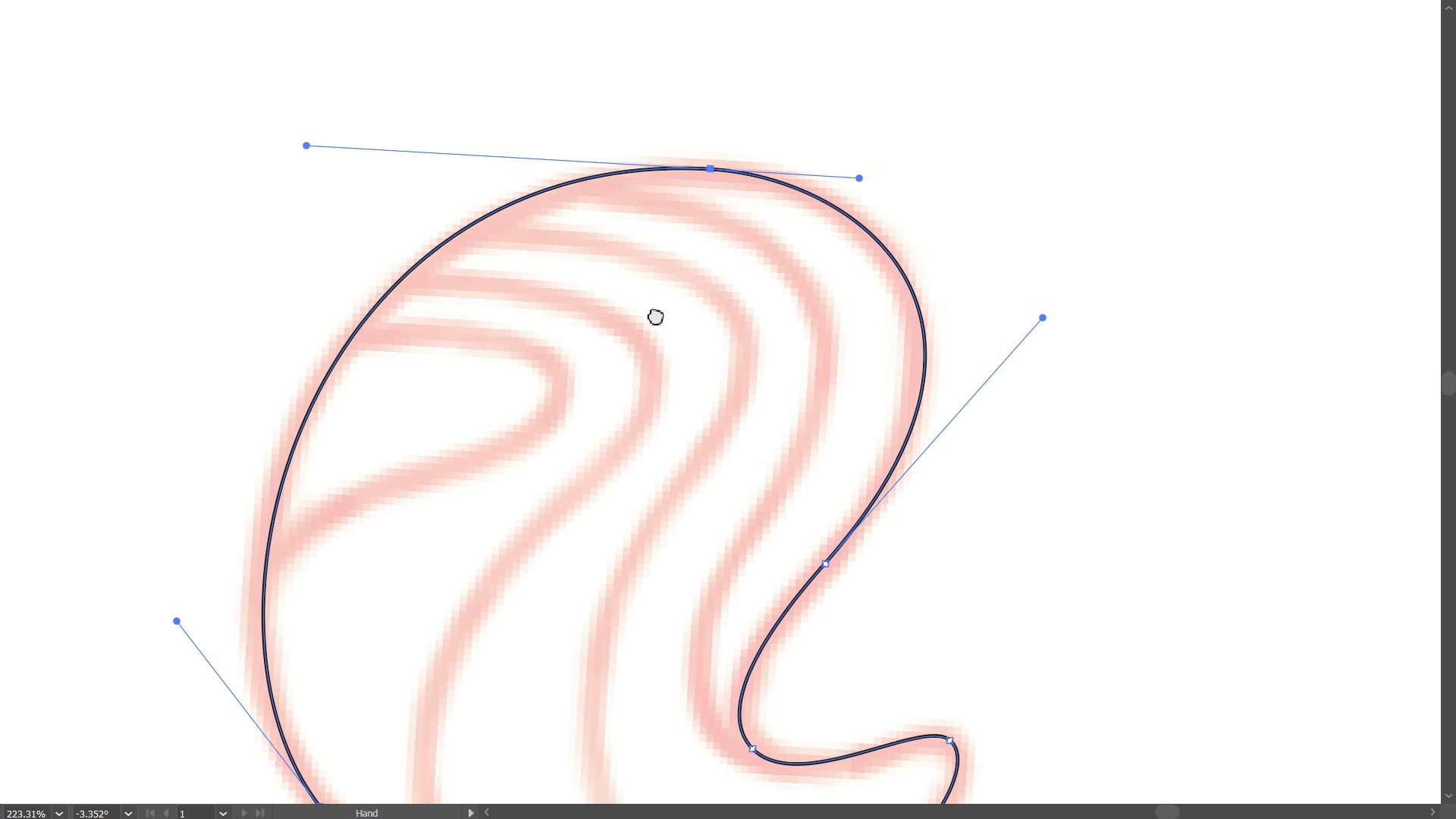 
key(A)
 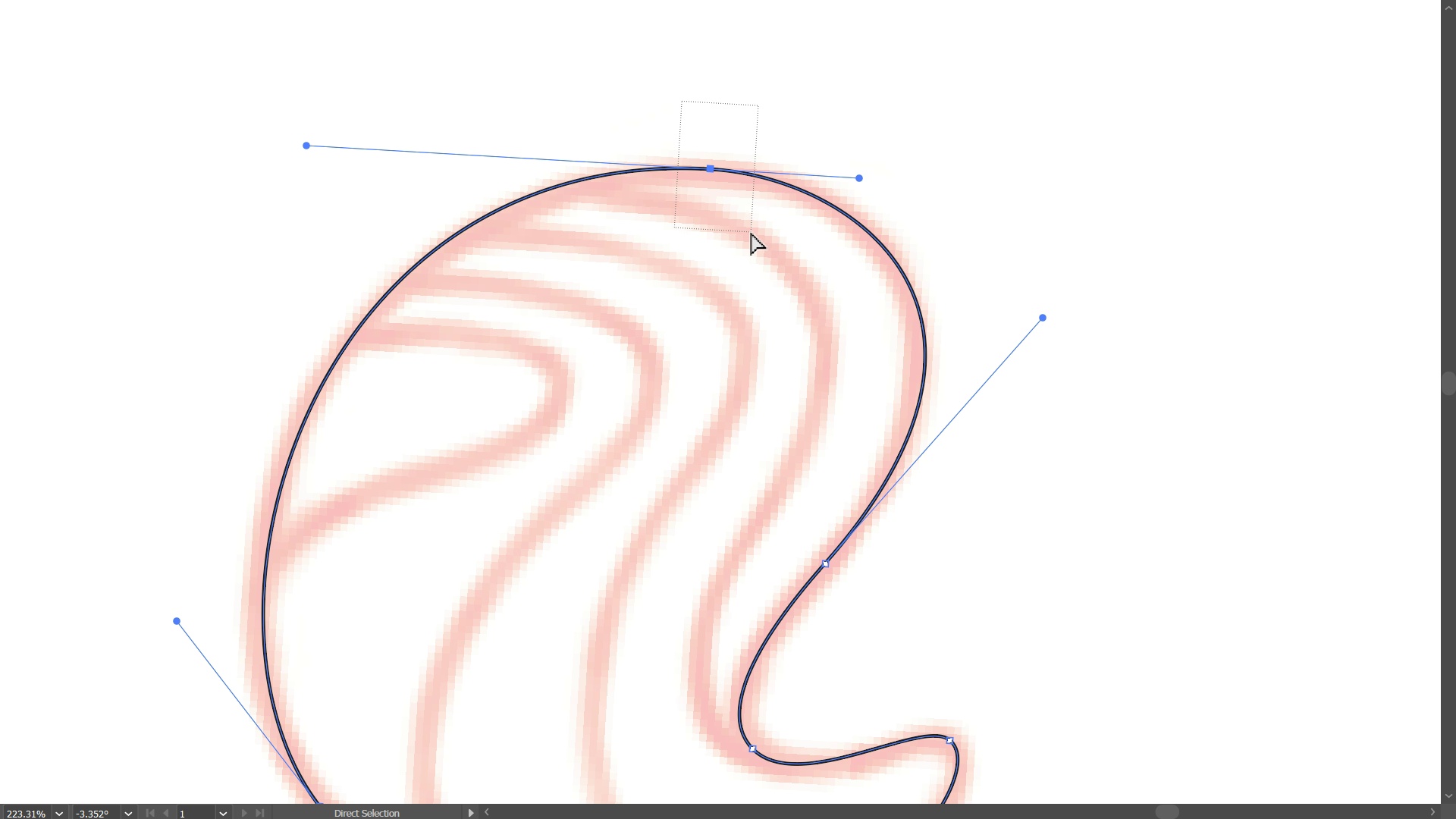 
hold_key(key=ControlLeft, duration=0.59)
 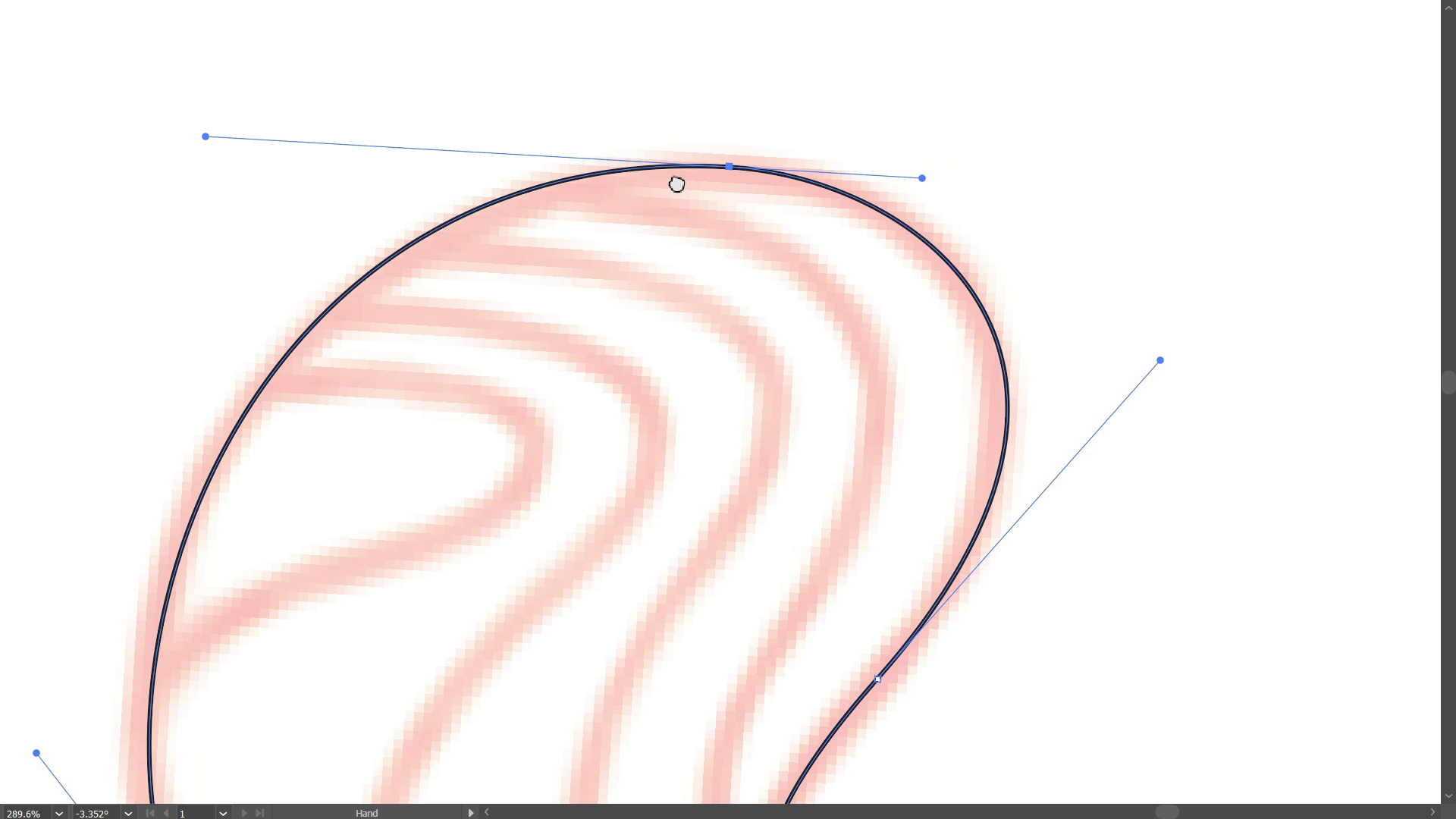 
hold_key(key=Space, duration=1.37)
 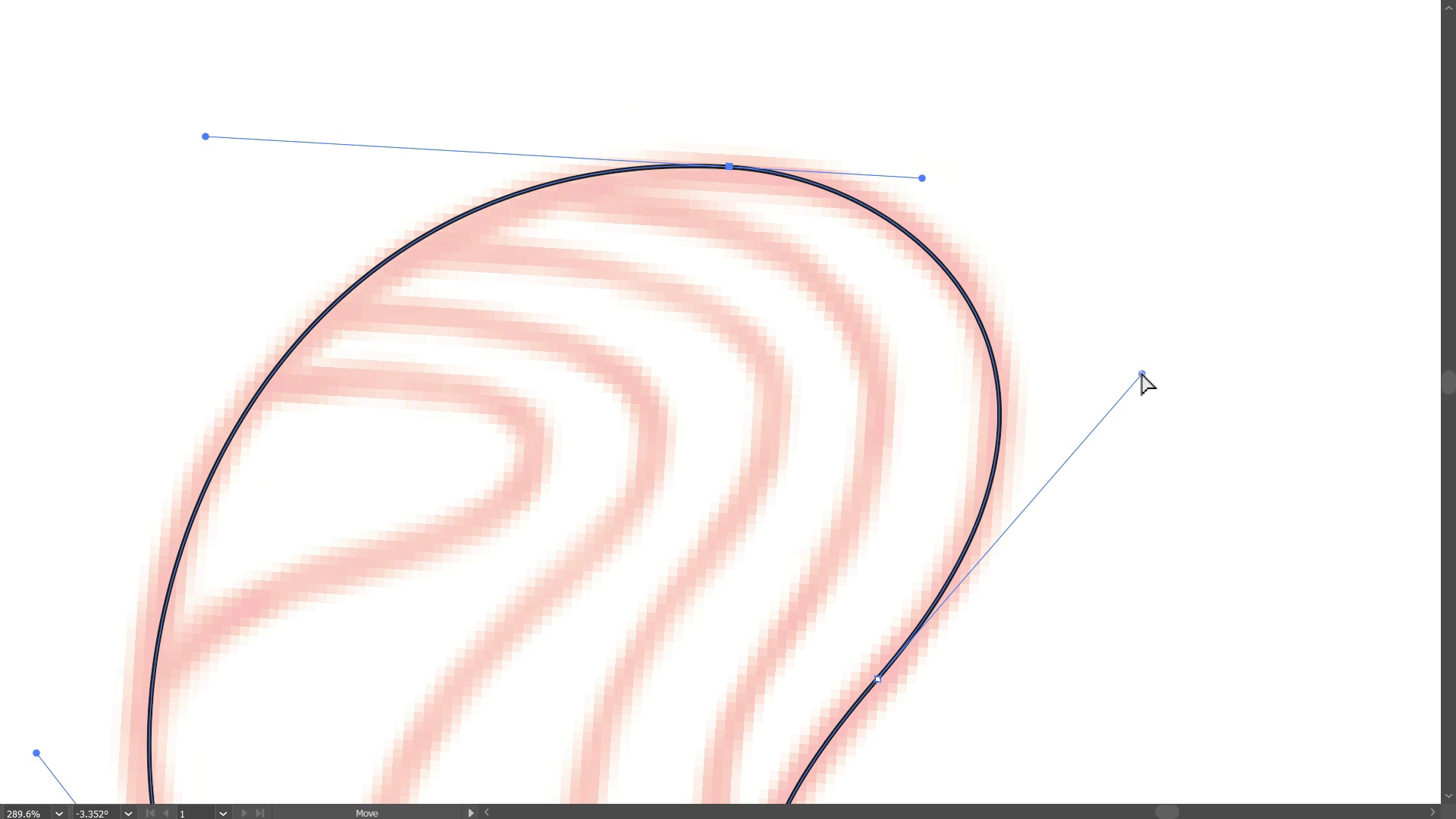 
wait(9.72)
 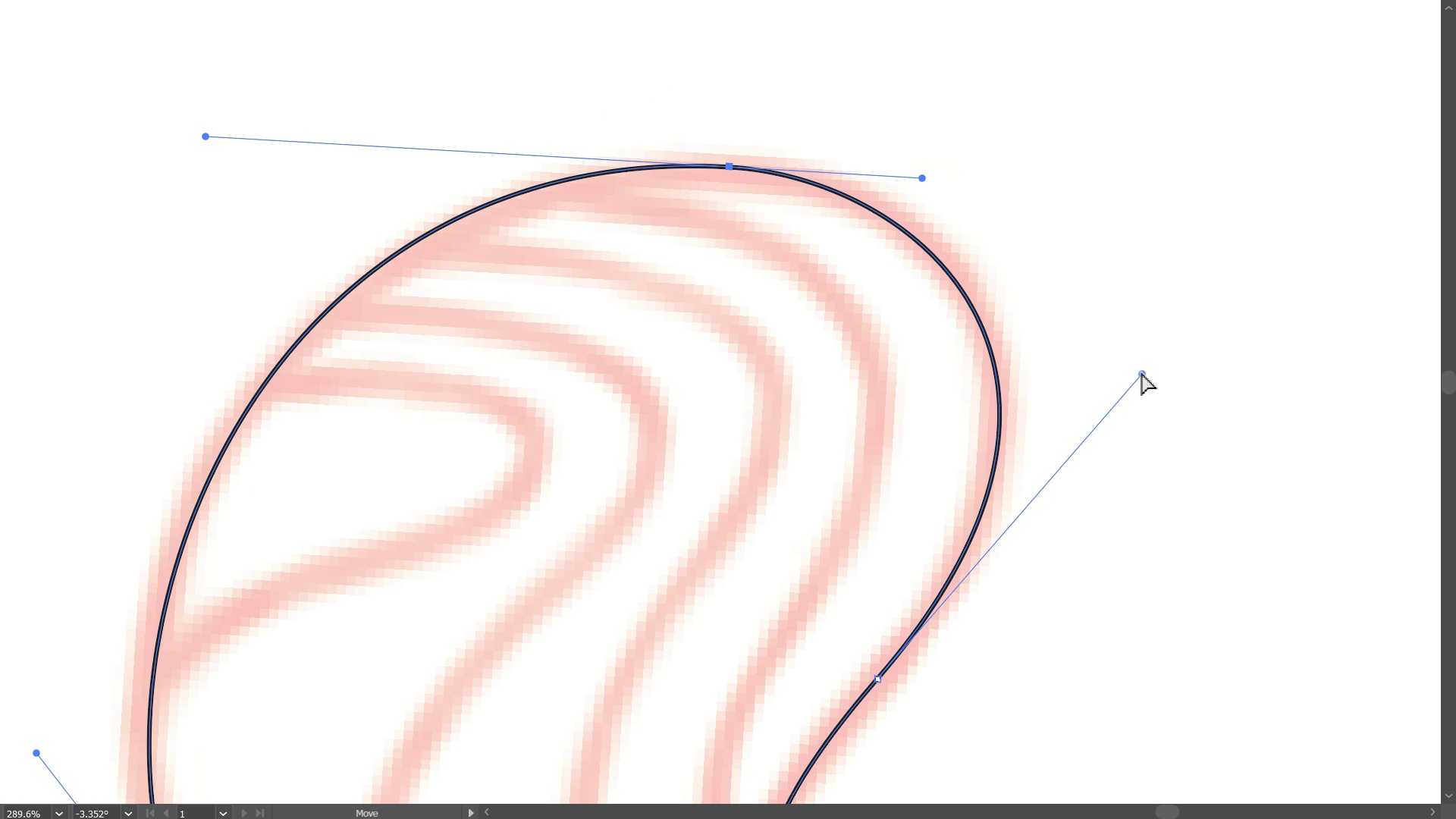 
hold_key(key=ControlLeft, duration=0.45)
 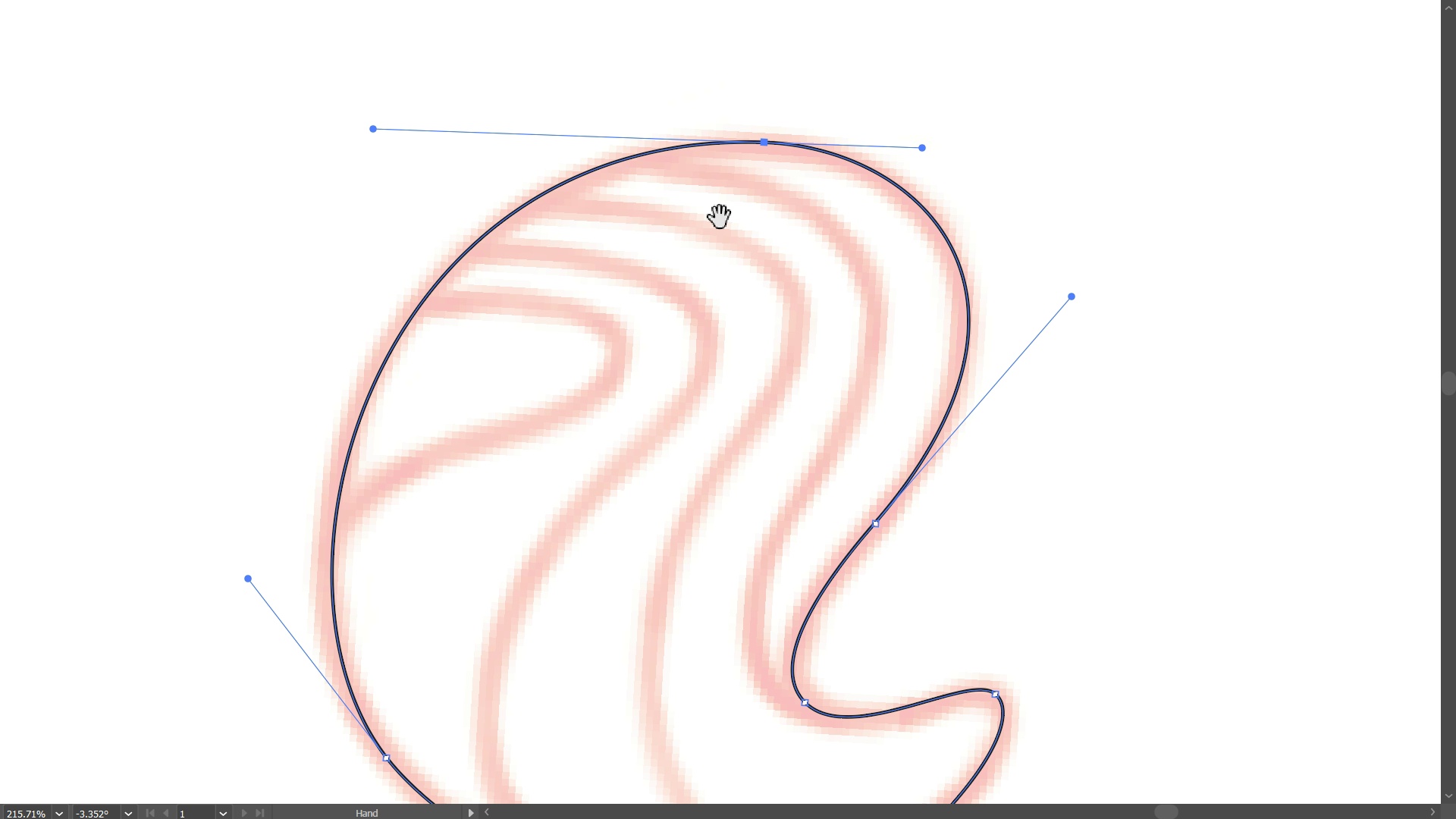 
hold_key(key=Space, duration=0.91)
 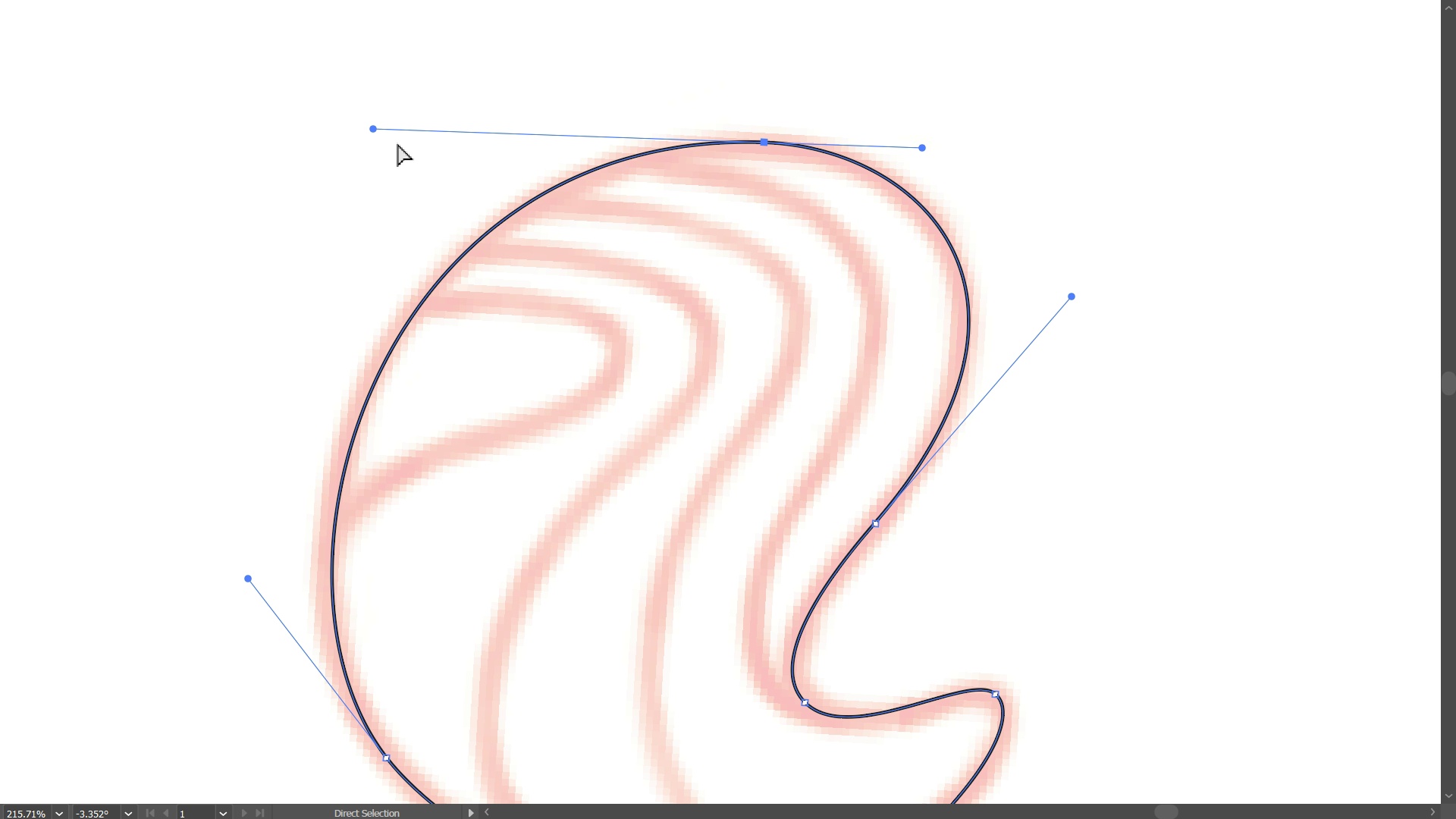 
key(A)
 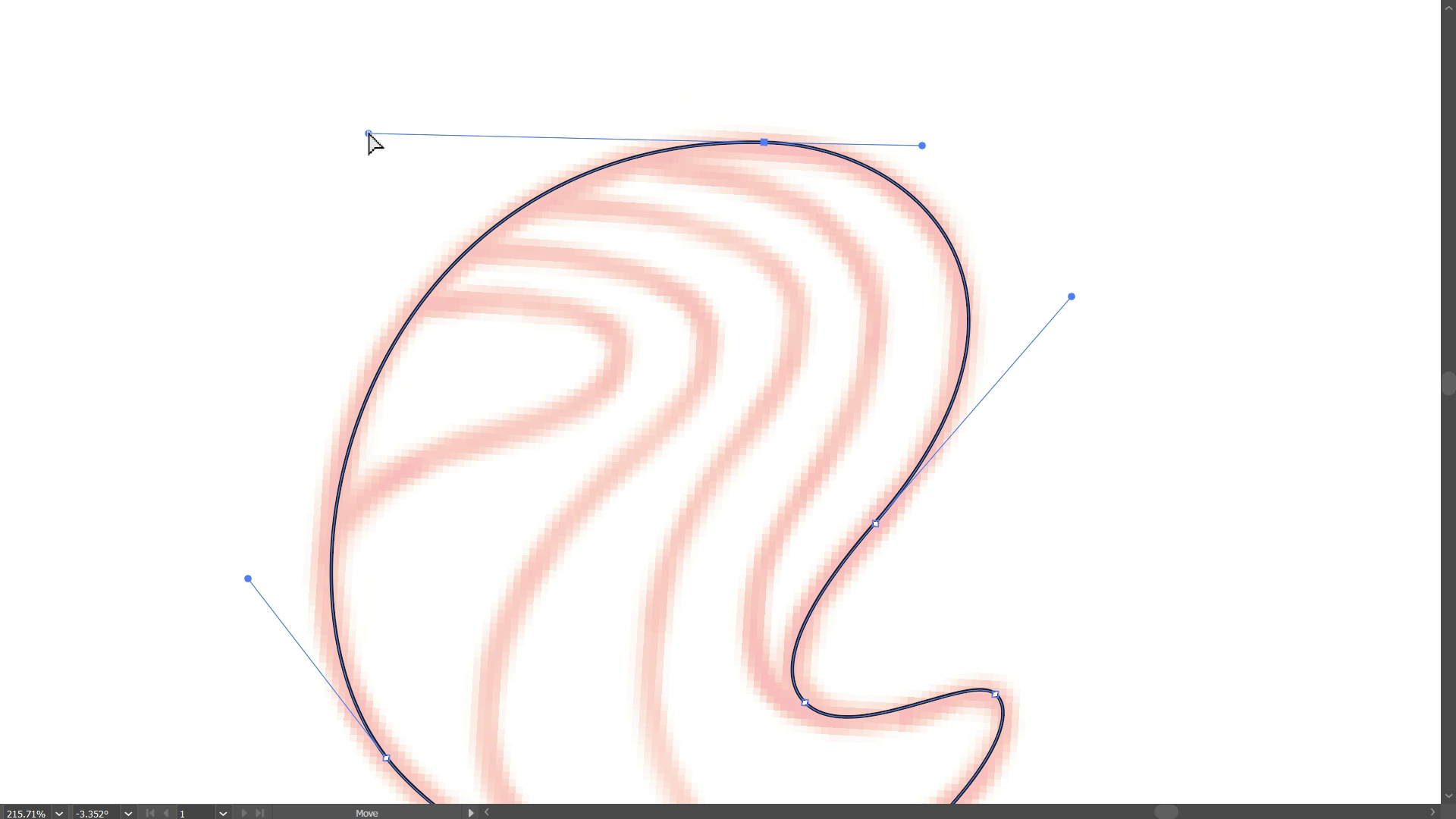 
hold_key(key=Space, duration=0.63)
 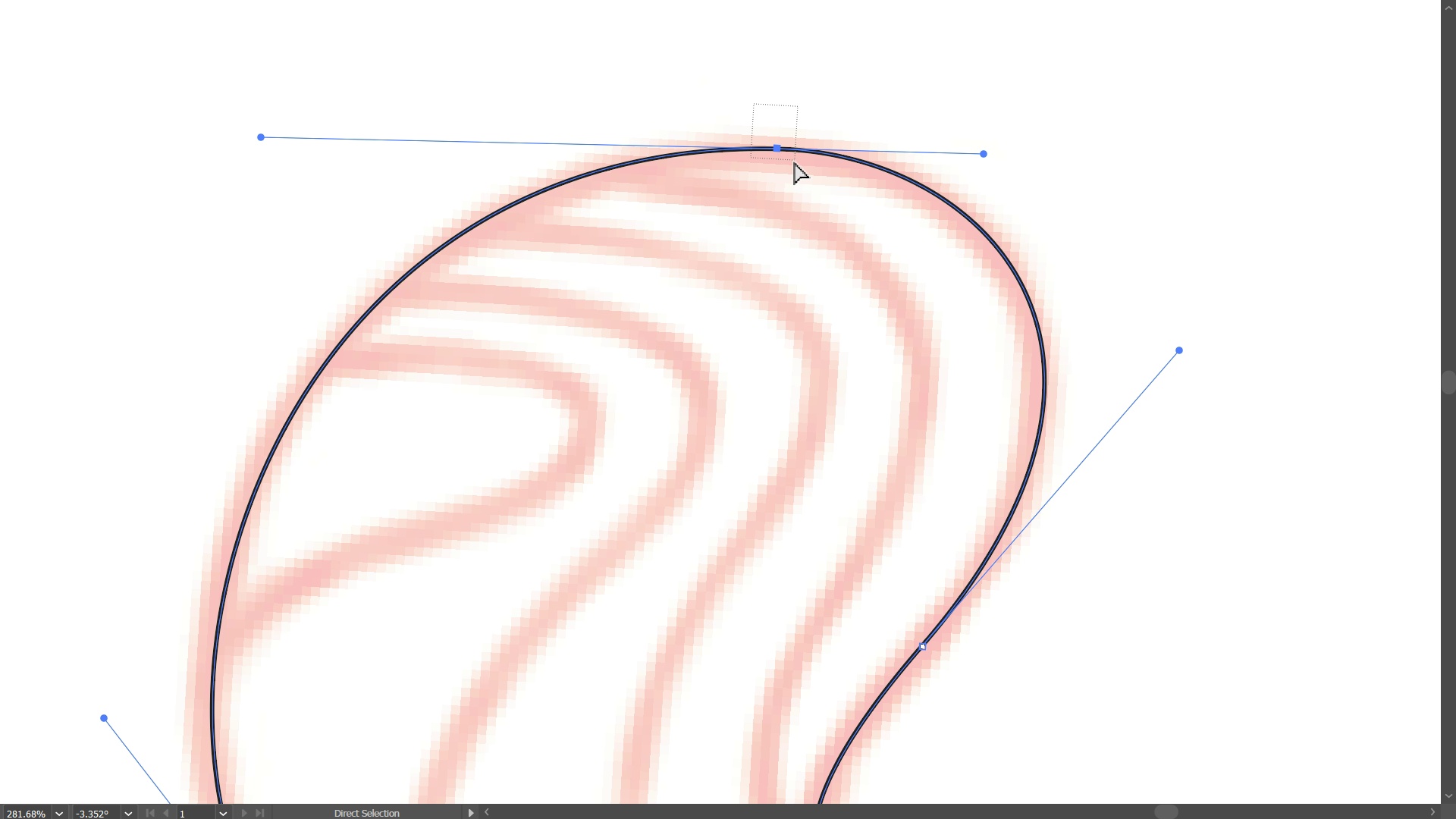 
hold_key(key=ControlLeft, duration=0.52)
 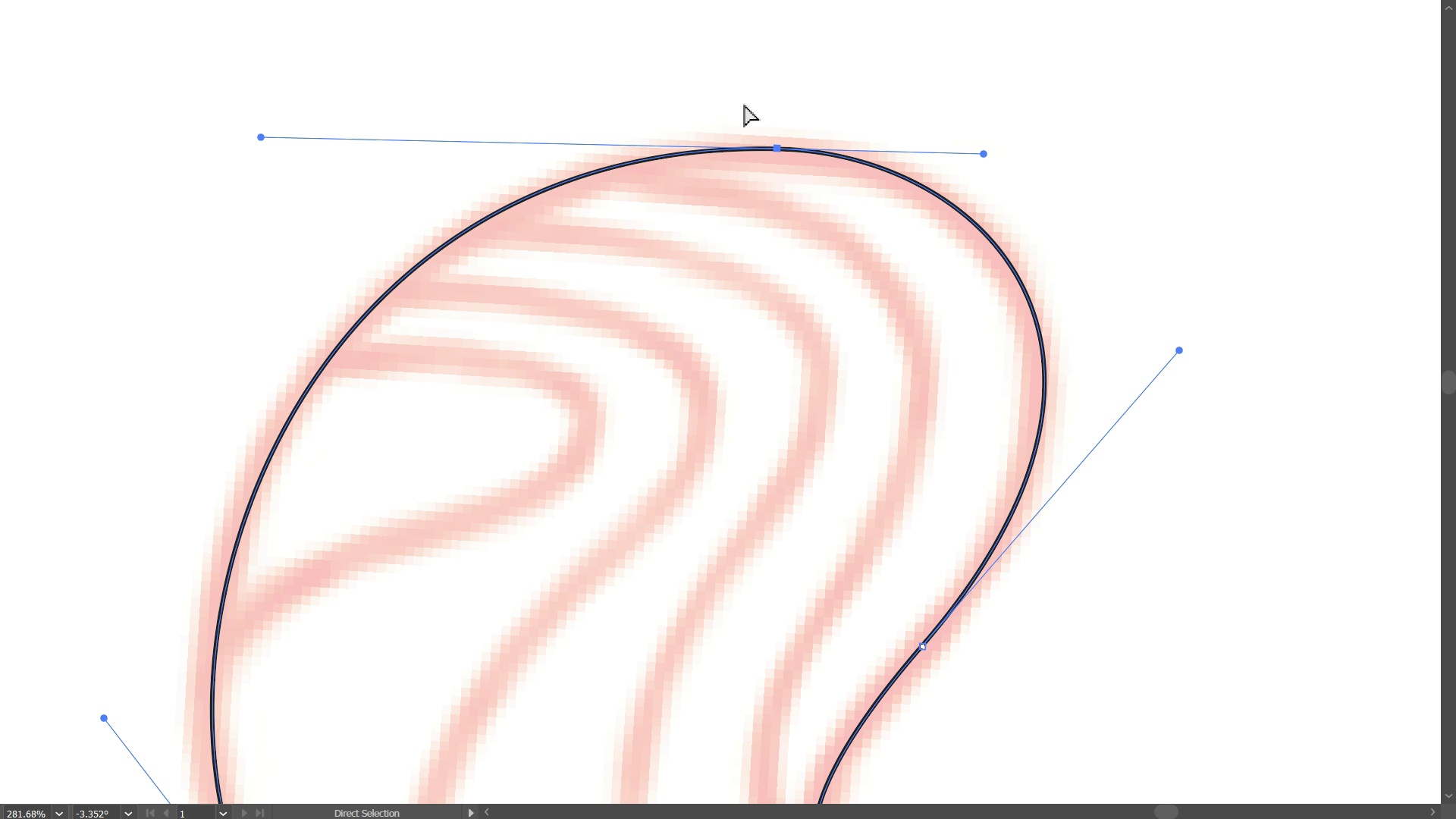 
key(A)
 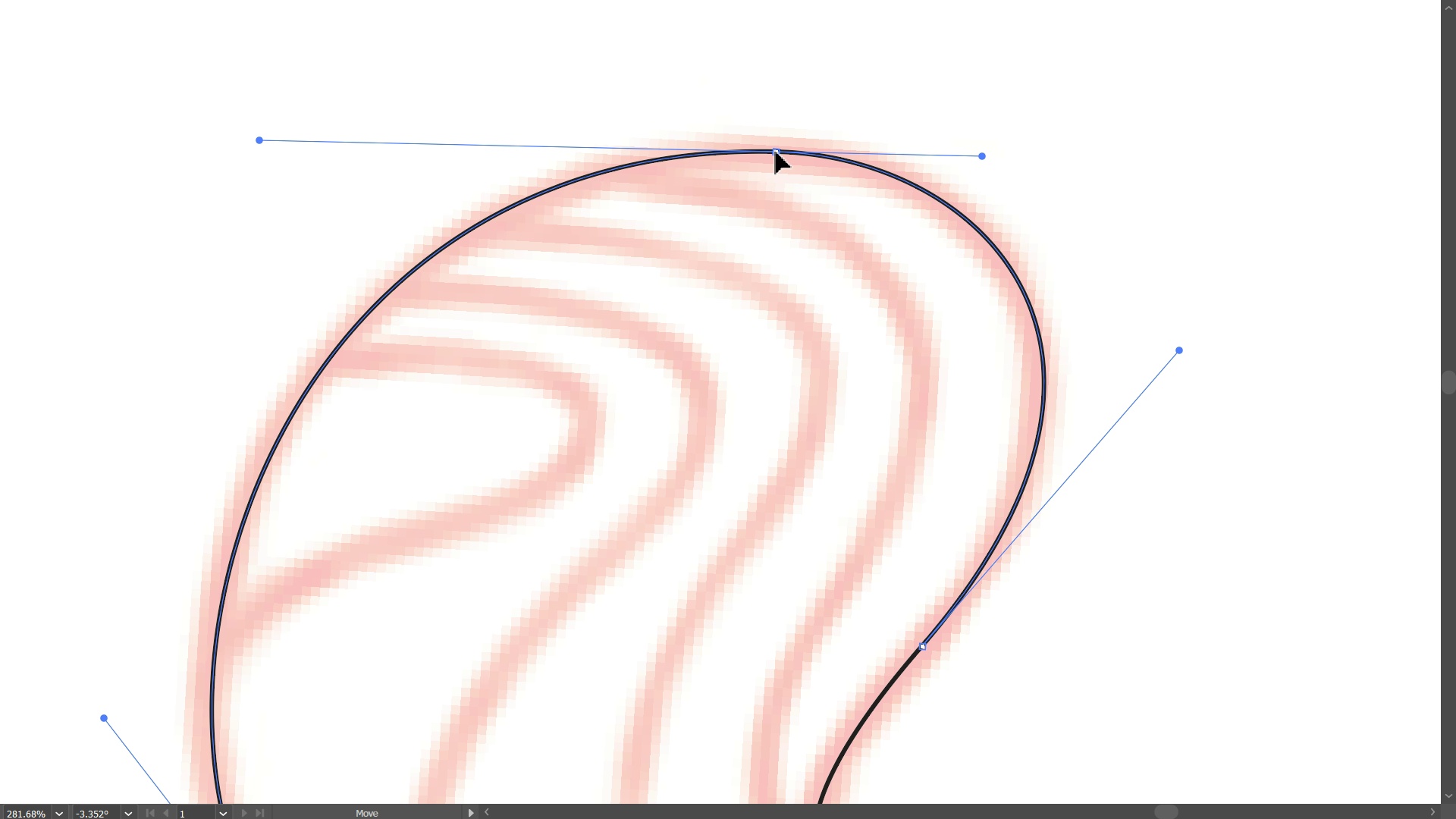 
hold_key(key=ControlLeft, duration=0.64)
 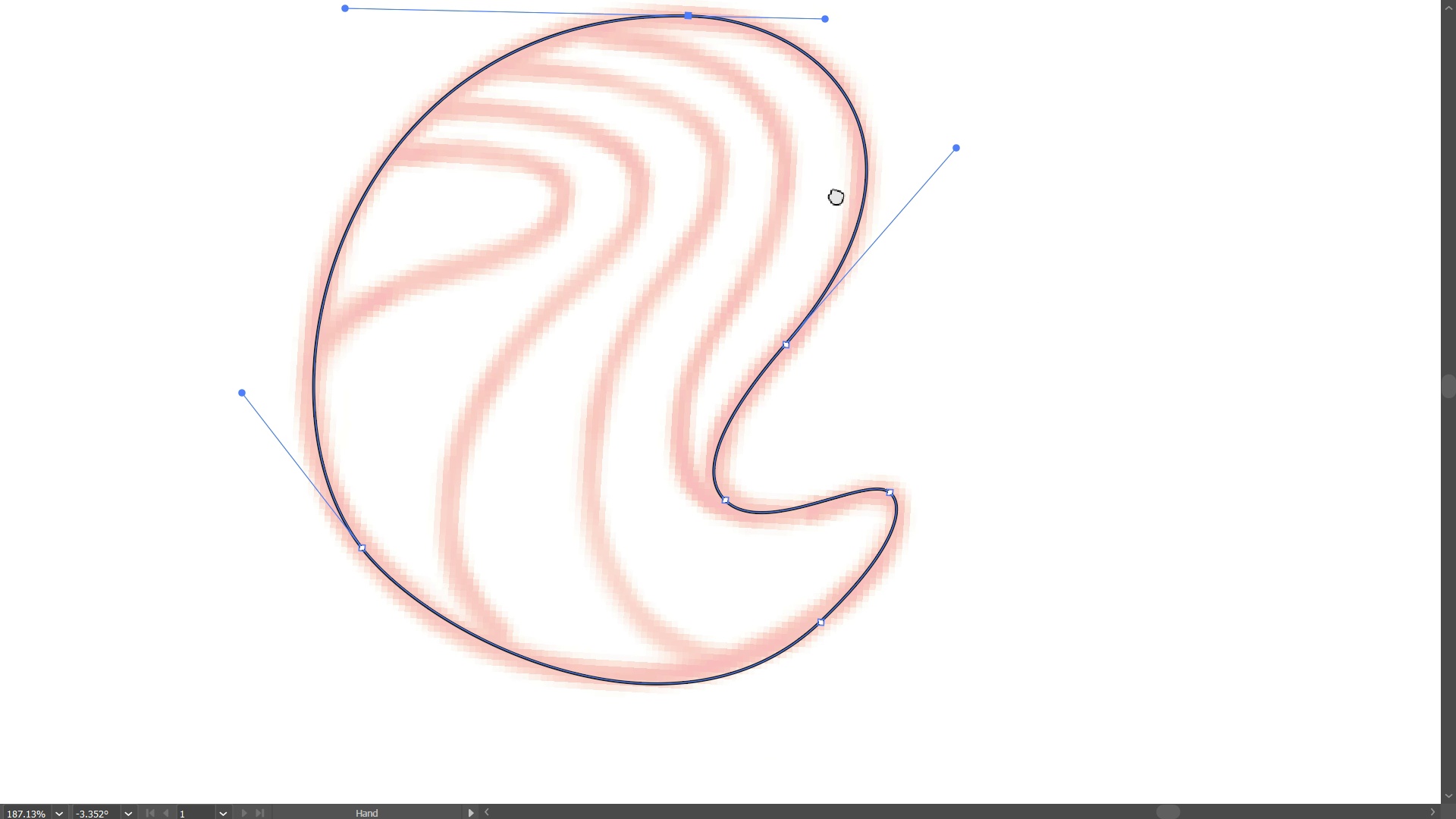 
hold_key(key=Space, duration=1.25)
 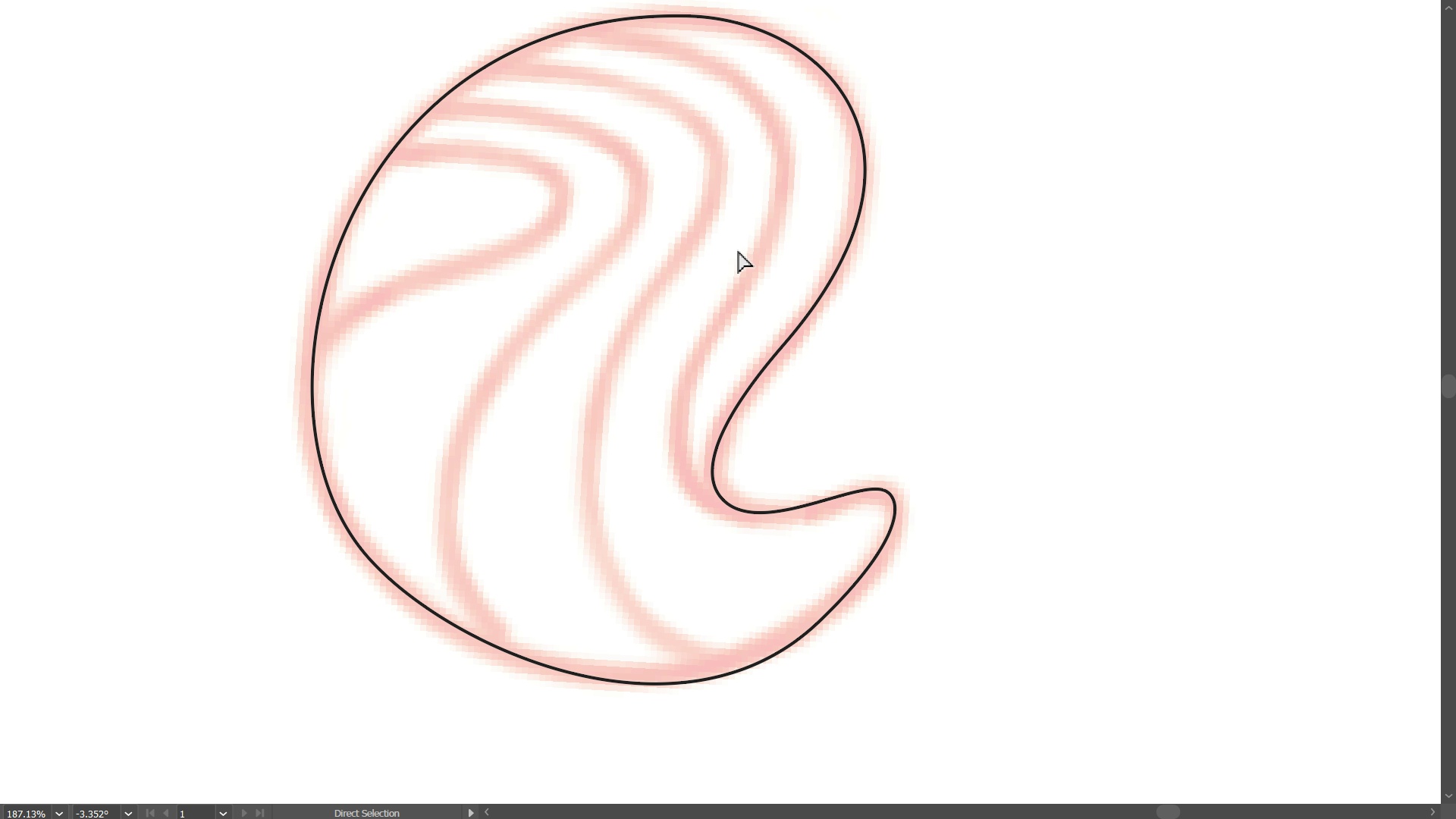 
left_click([739, 251])
 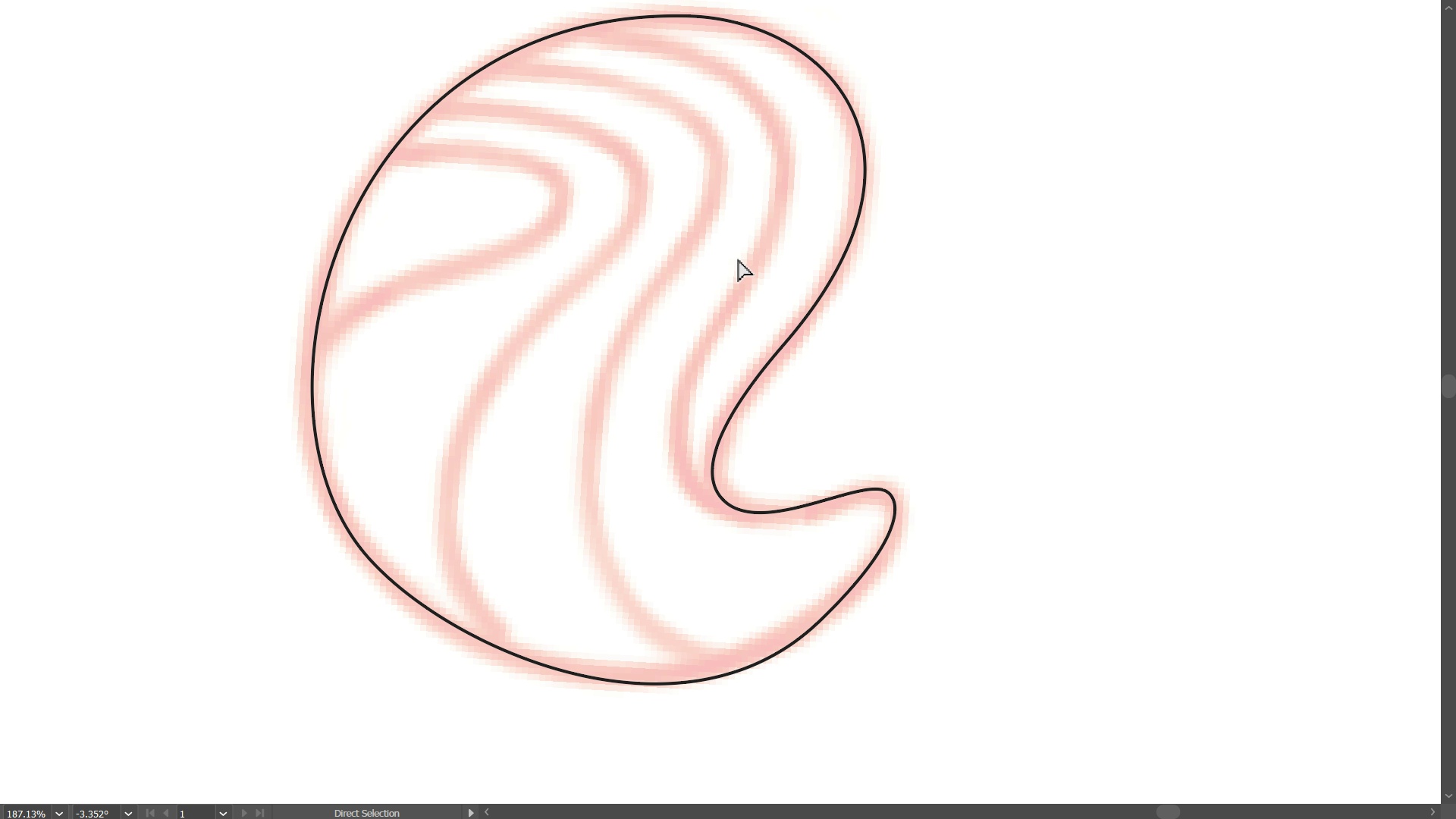 
hold_key(key=Space, duration=0.6)
 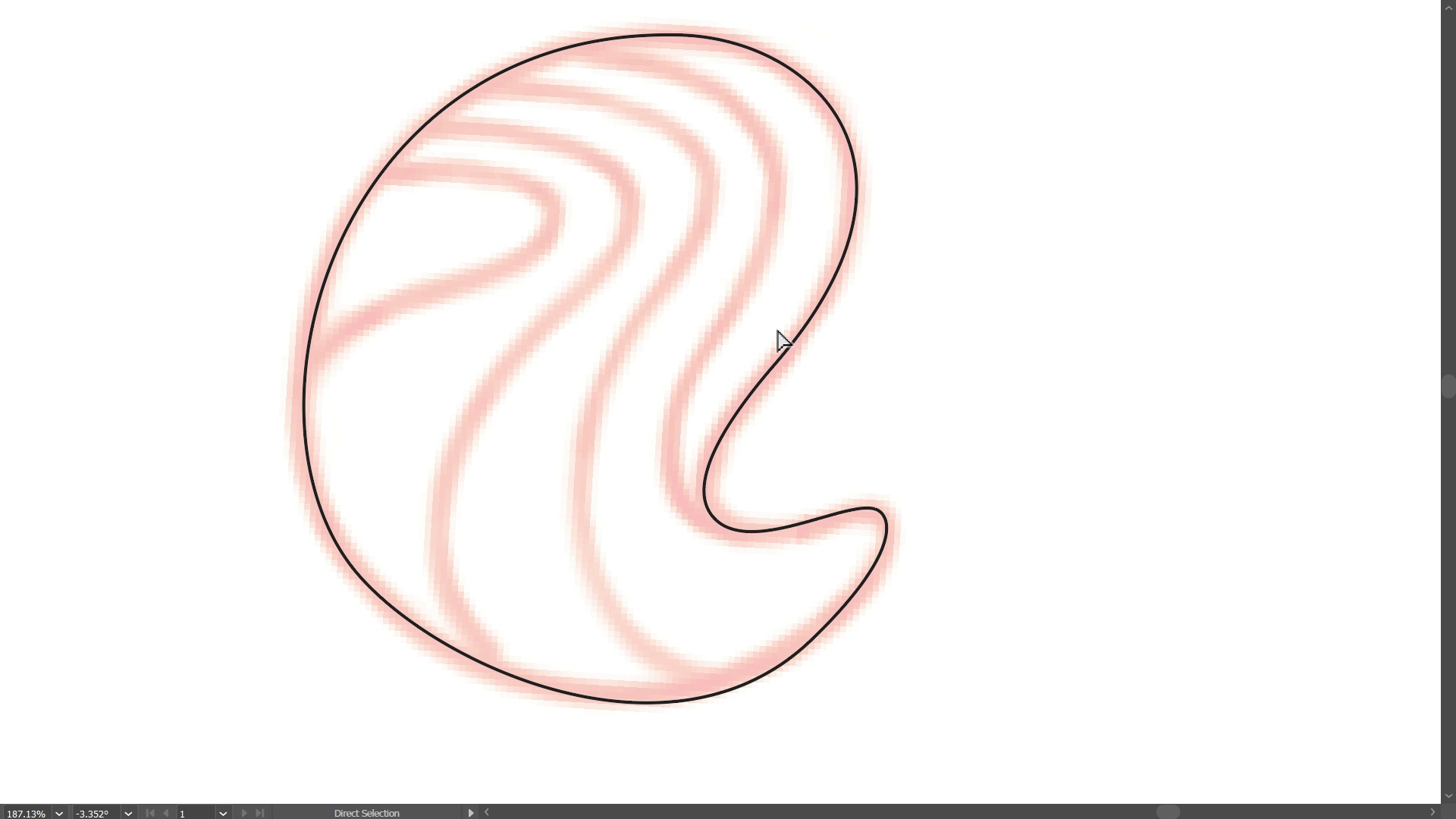 
key(A)
 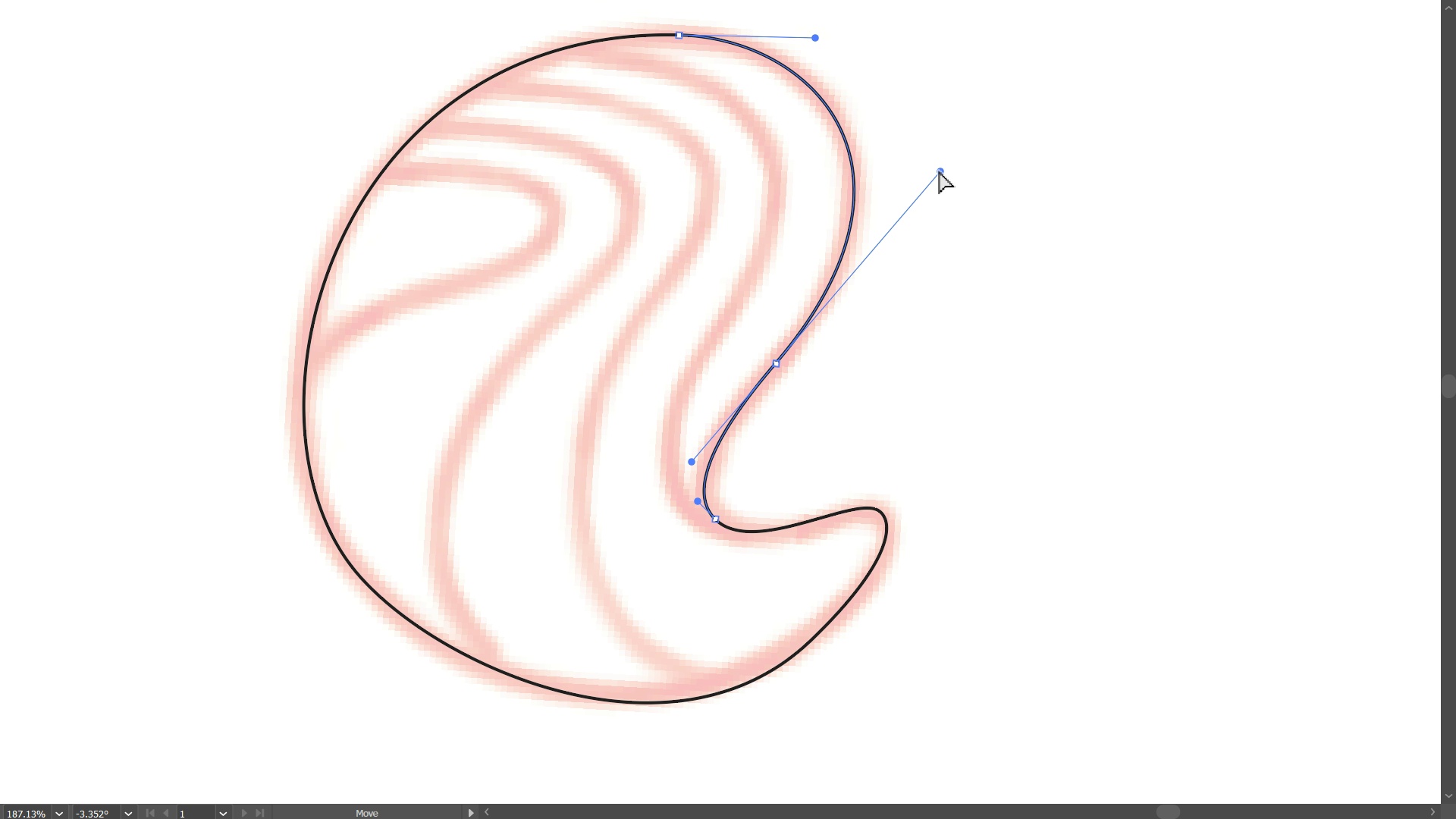 
left_click([1054, 218])
 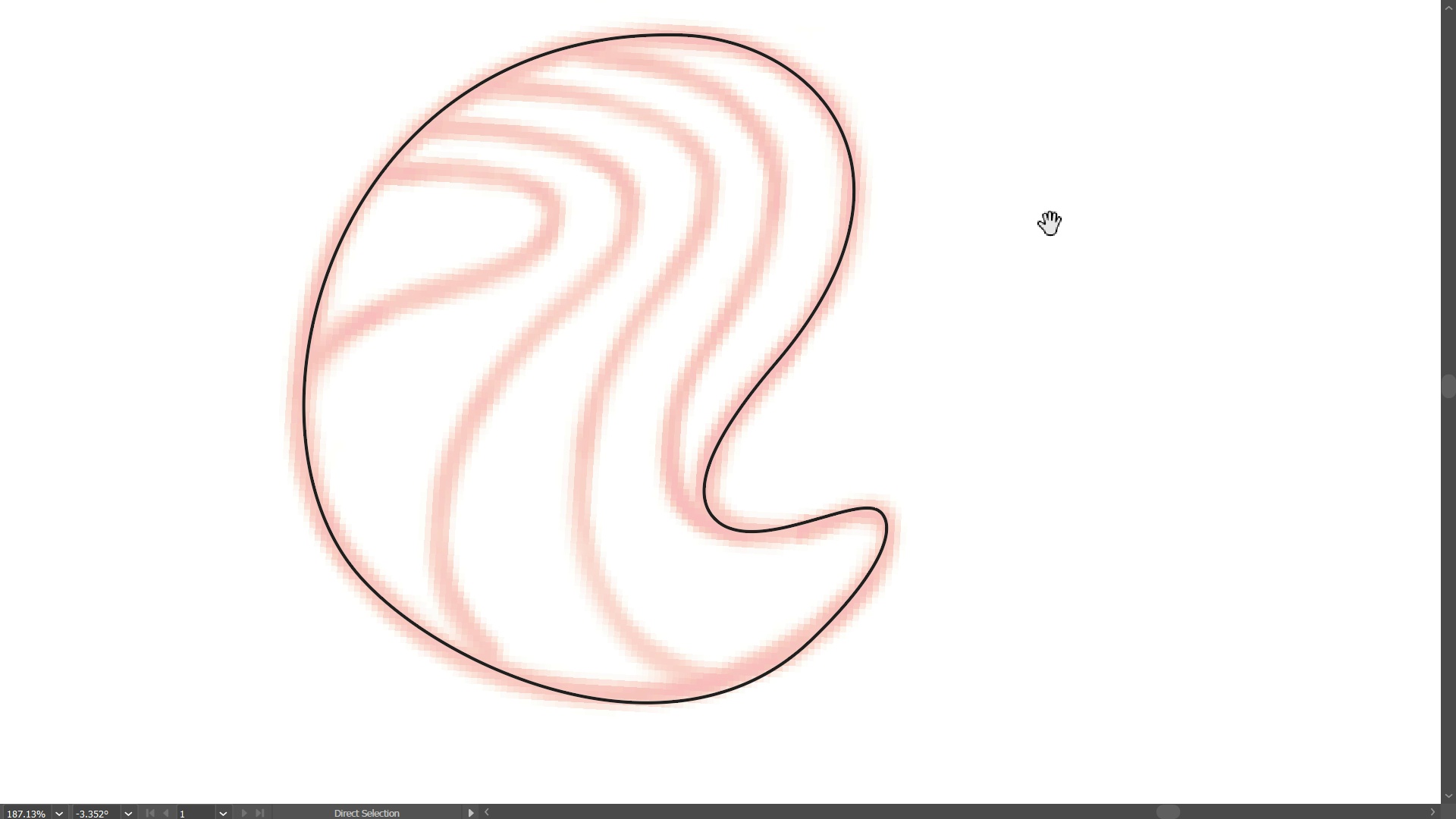 
hold_key(key=Space, duration=0.61)
 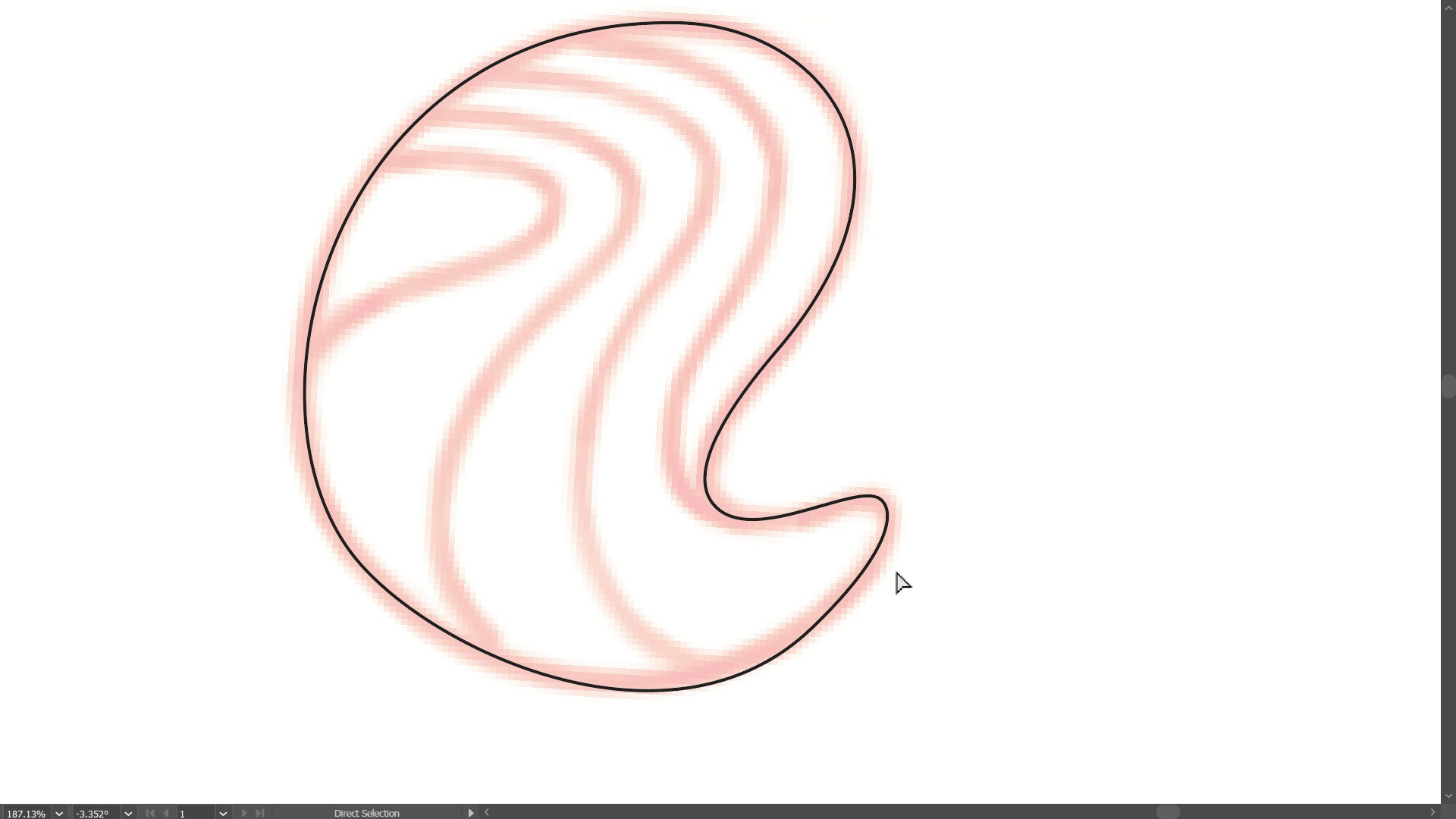 
hold_key(key=ControlLeft, duration=0.69)
 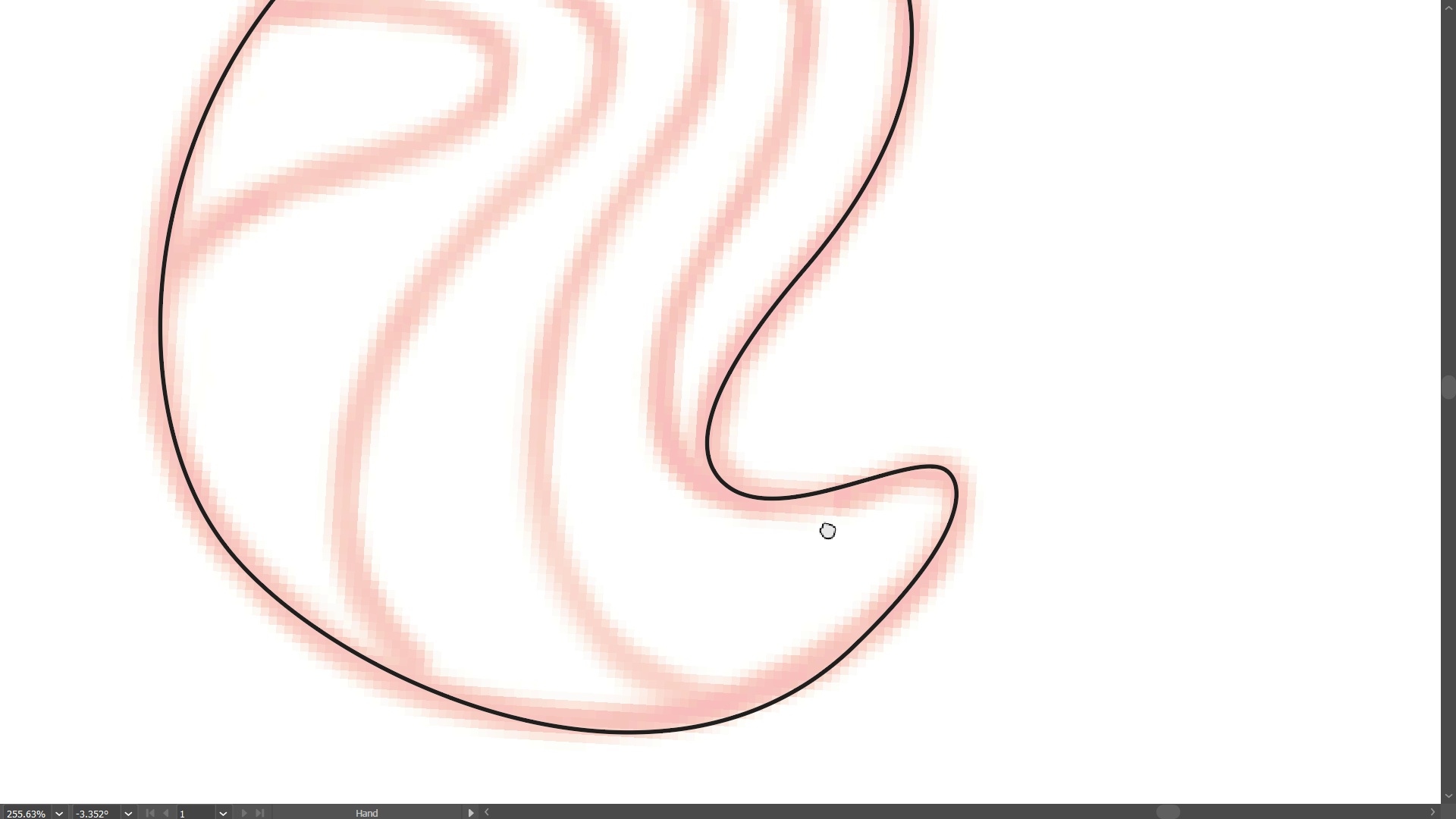 
hold_key(key=Space, duration=1.3)
 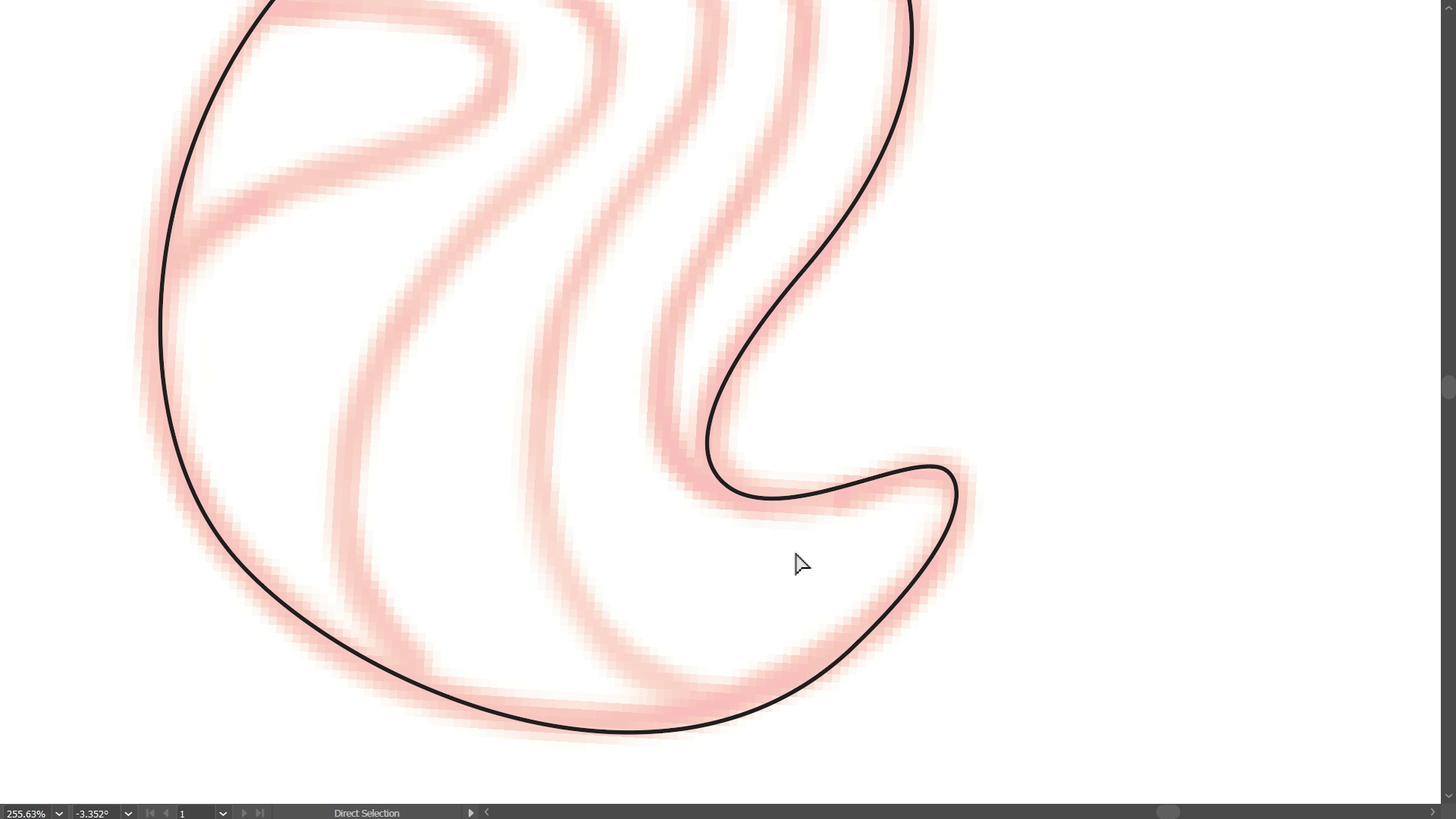 
hold_key(key=Space, duration=0.6)
 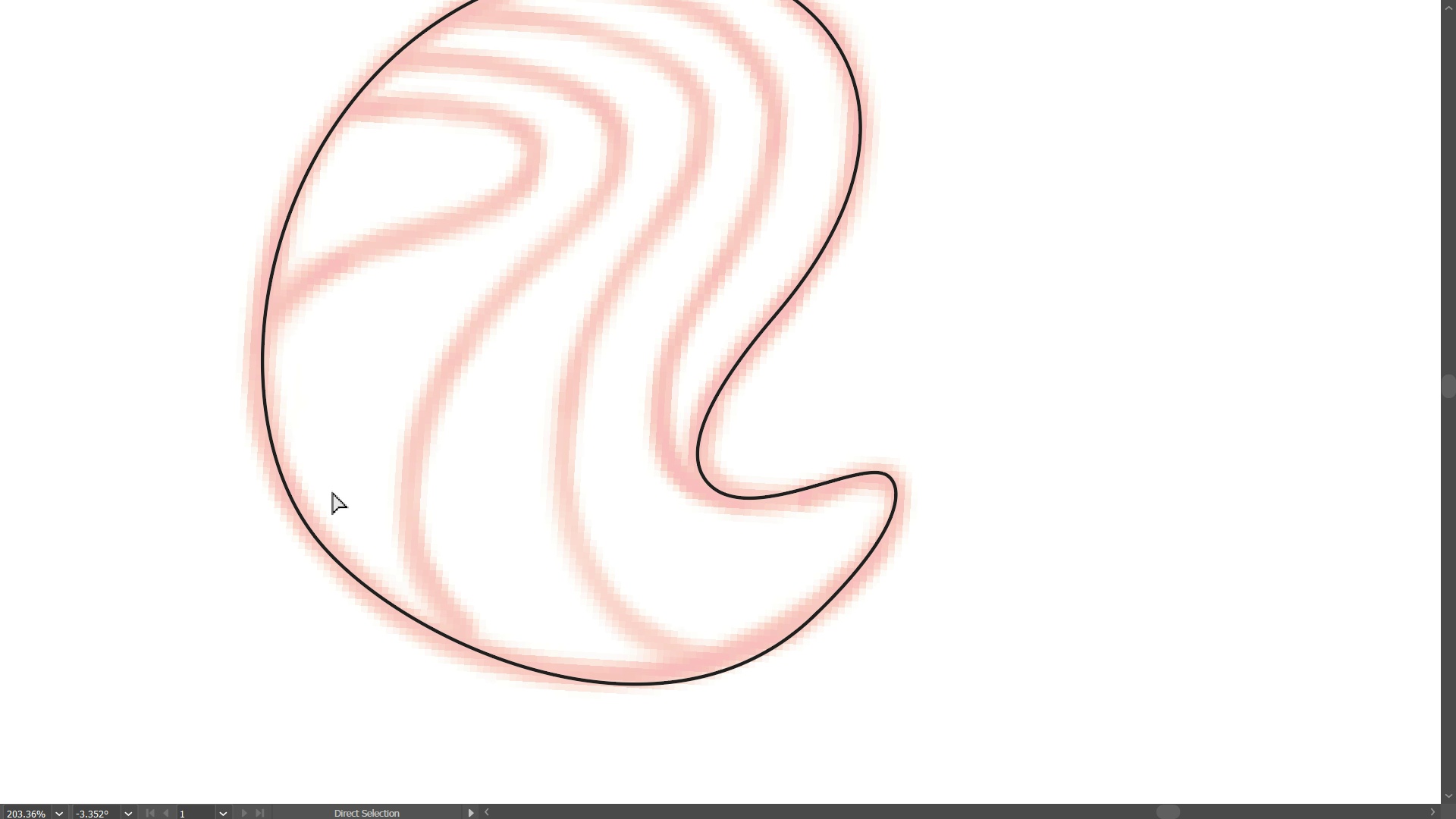 
hold_key(key=ControlLeft, duration=0.35)
 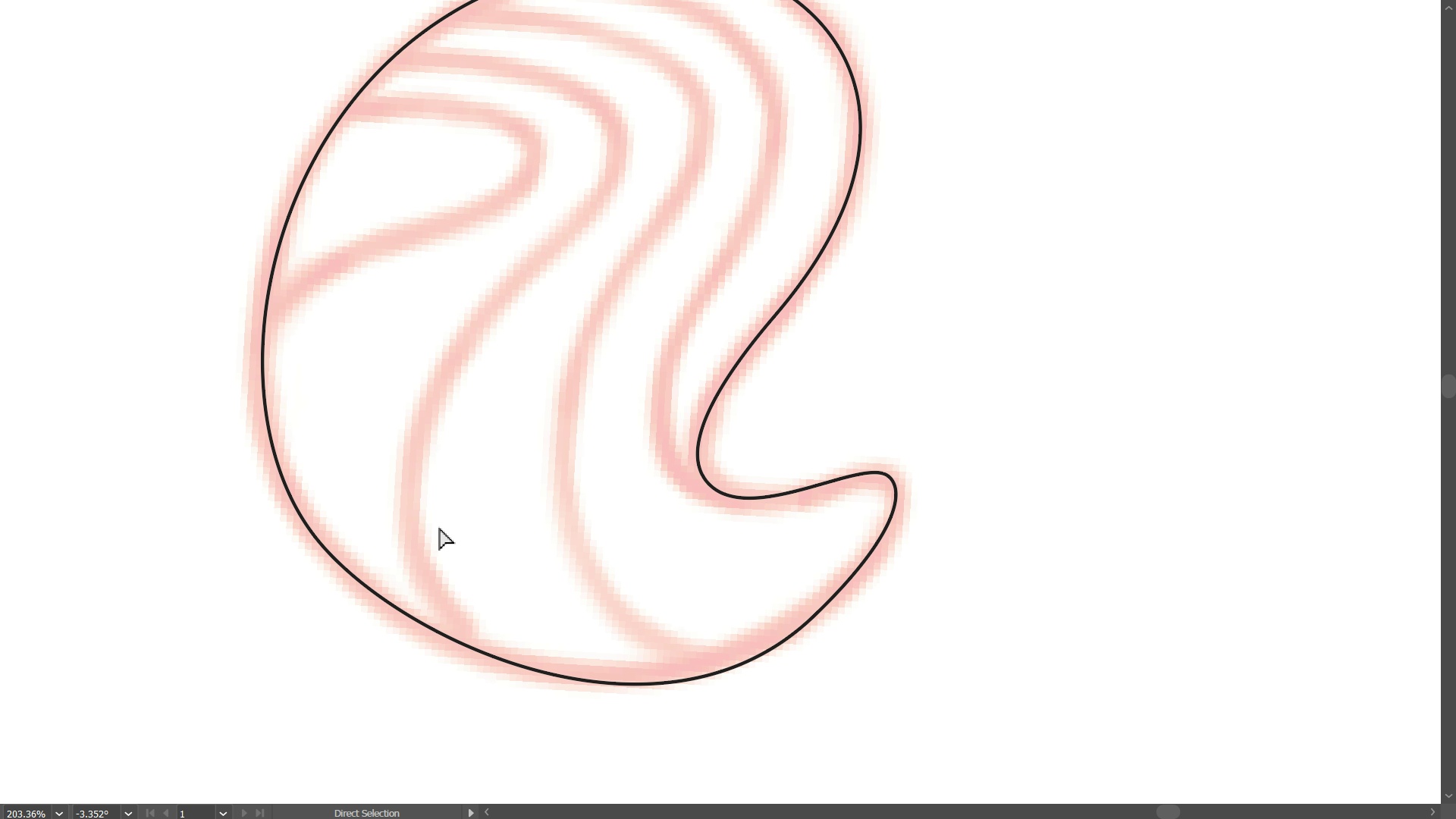 
key(A)
 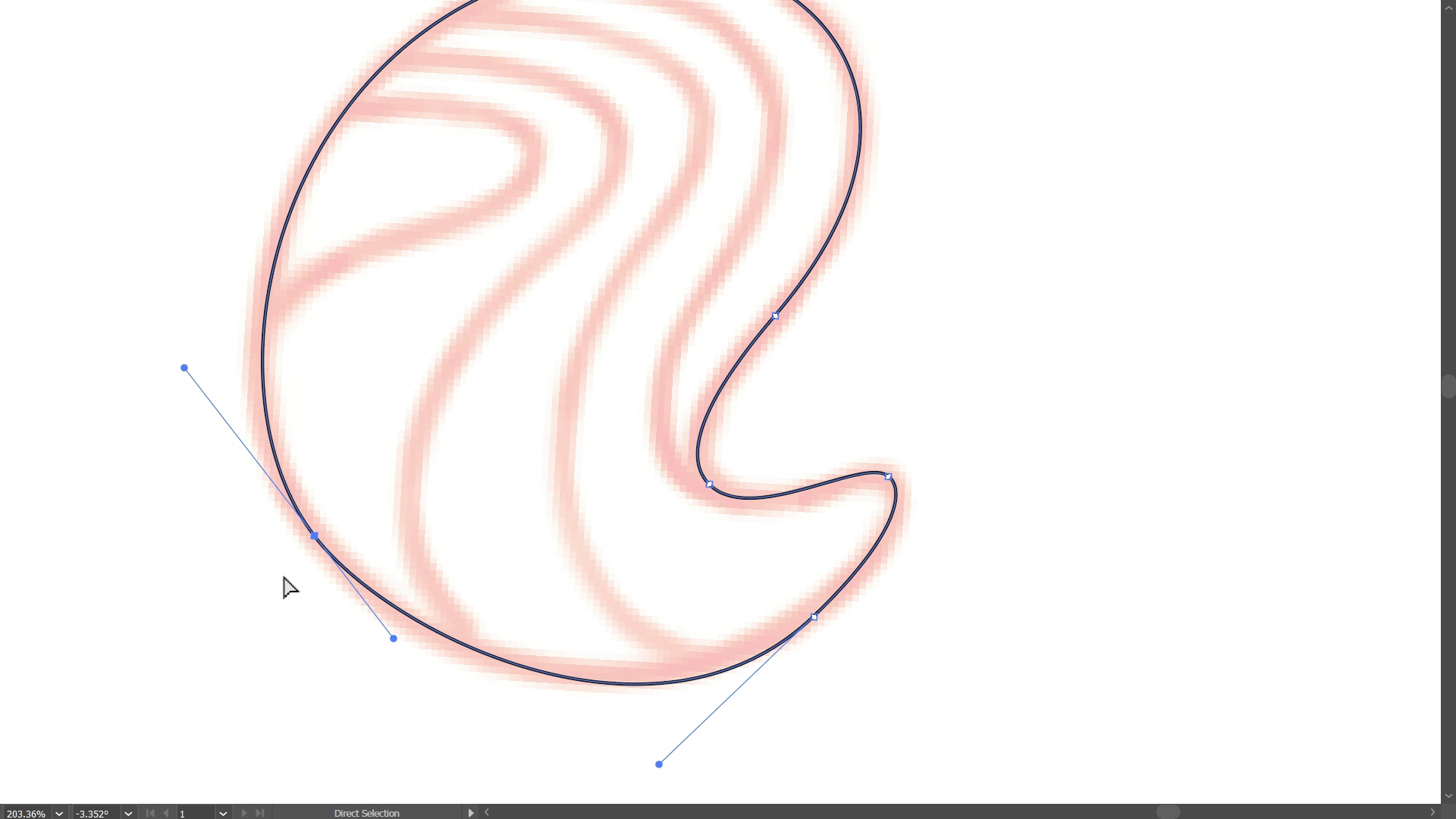 
hold_key(key=Space, duration=0.44)
 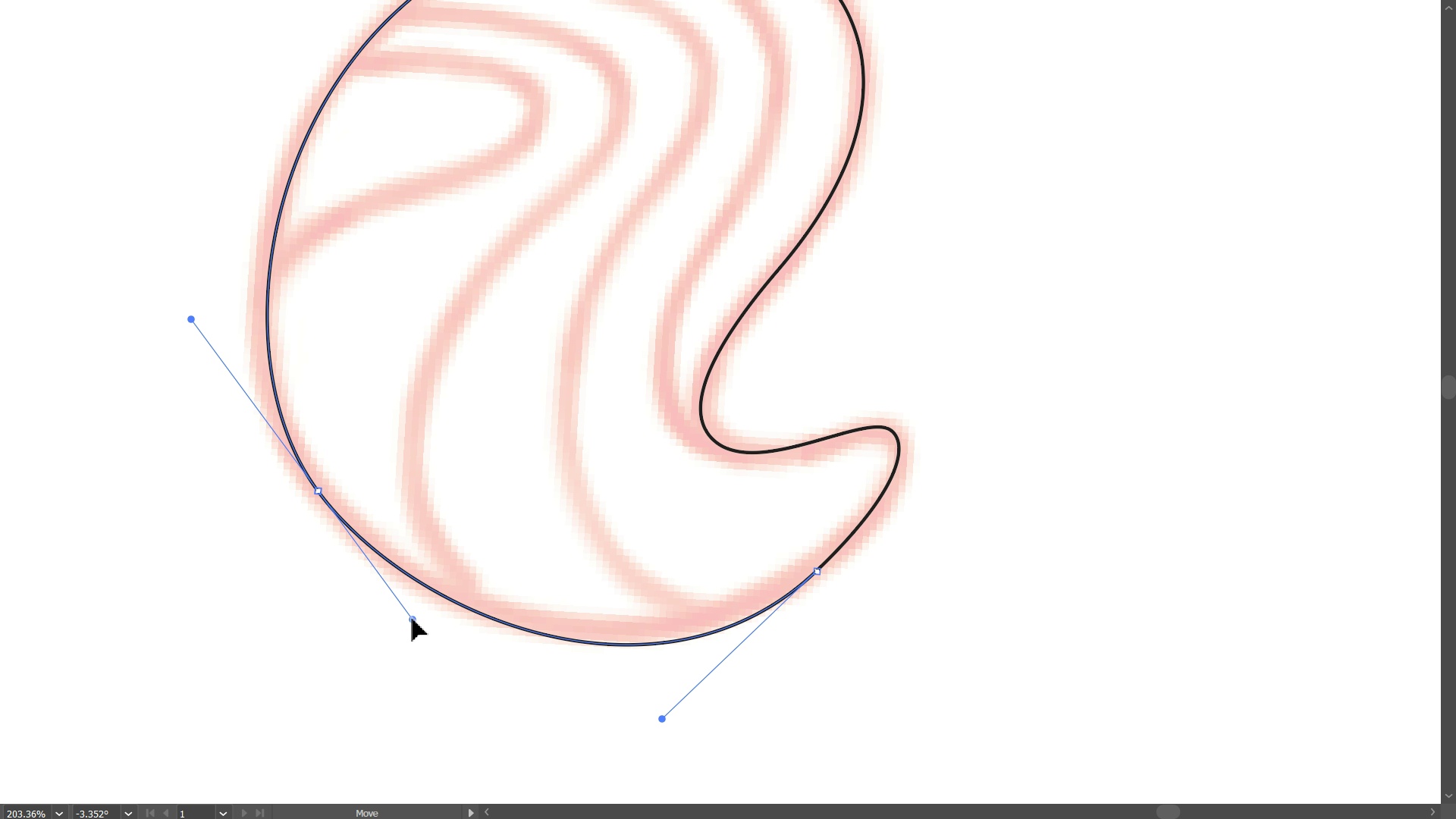 
hold_key(key=Space, duration=0.47)
 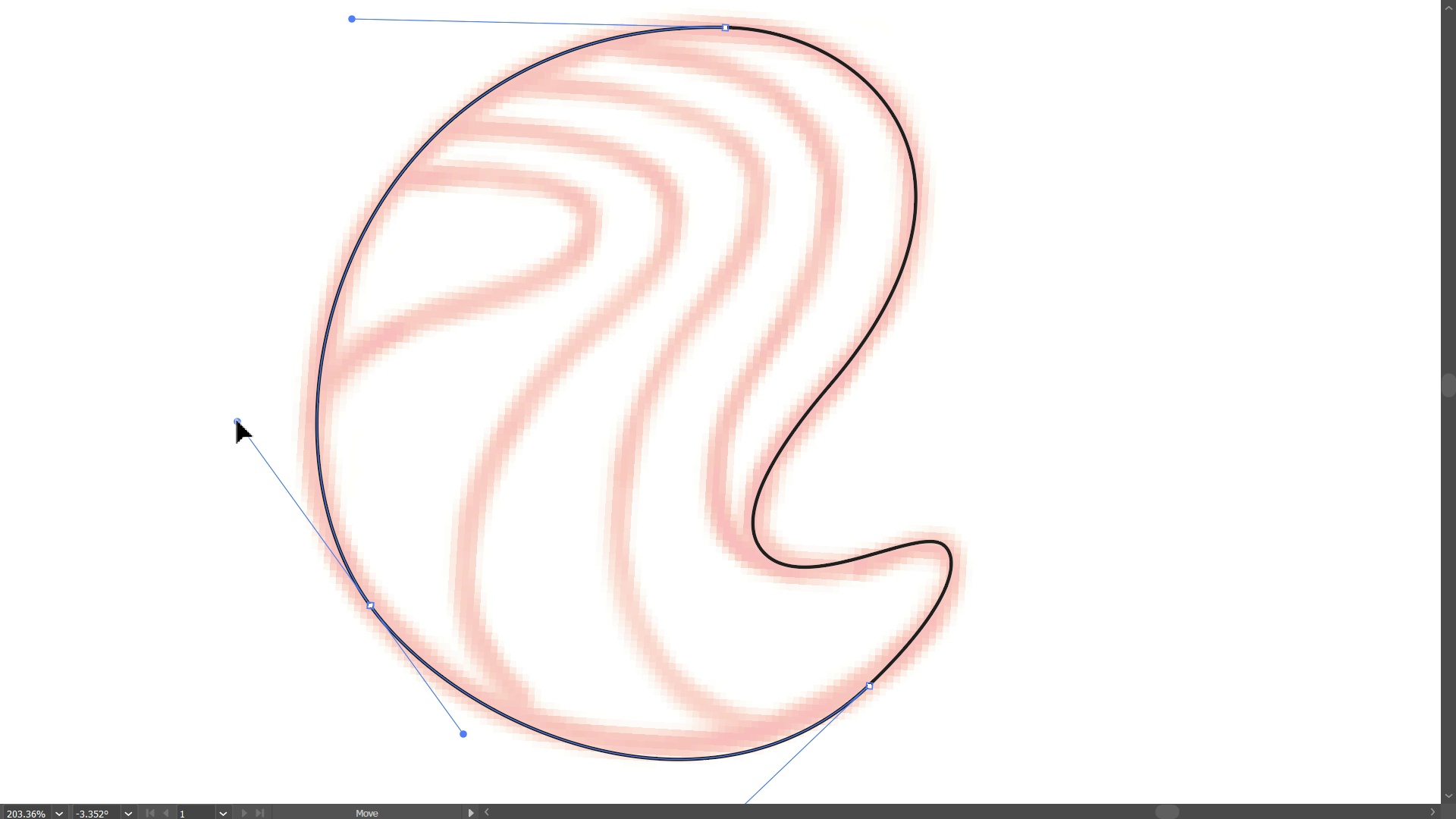 
hold_key(key=Space, duration=0.55)
 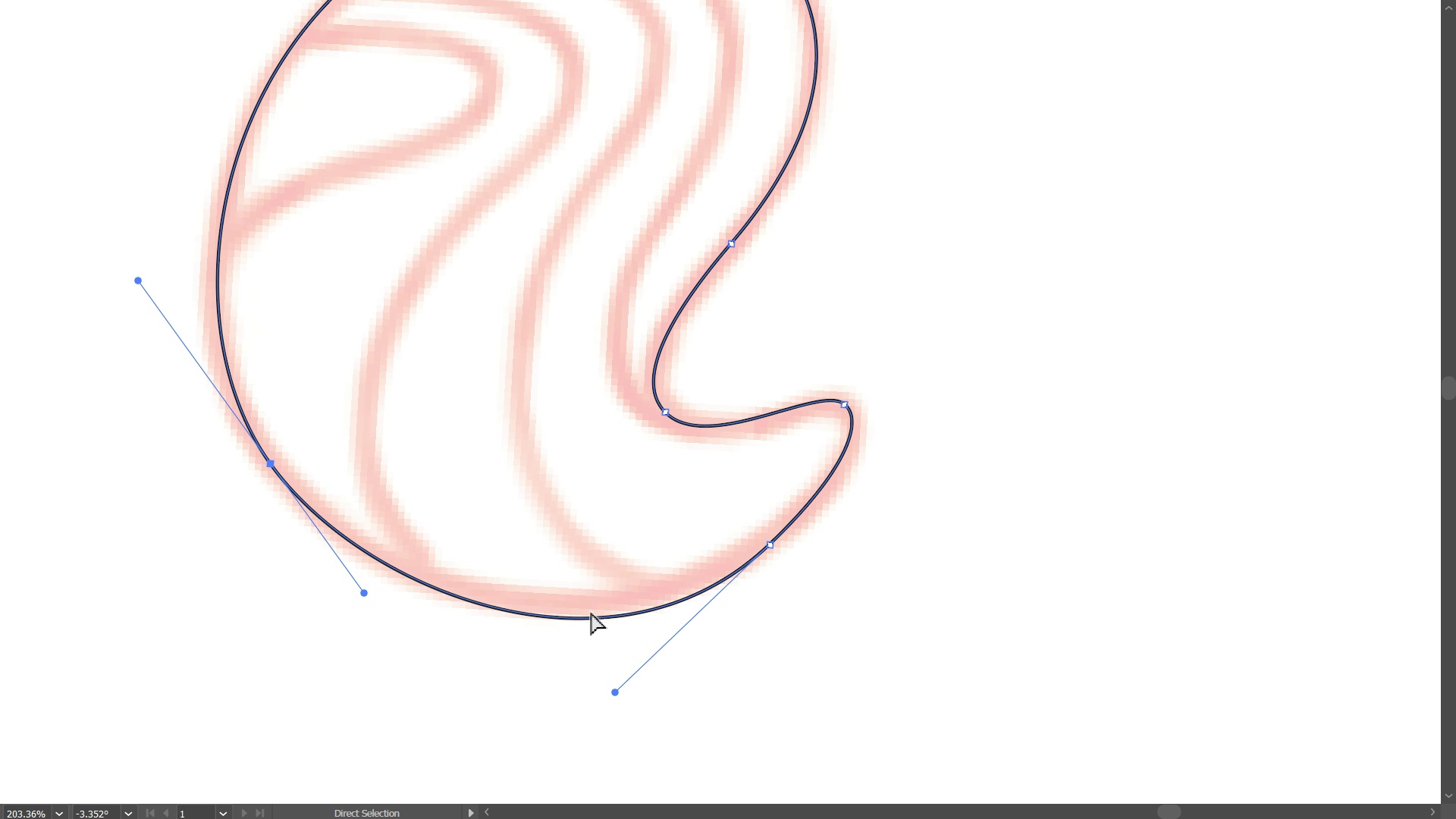 
key(A)
 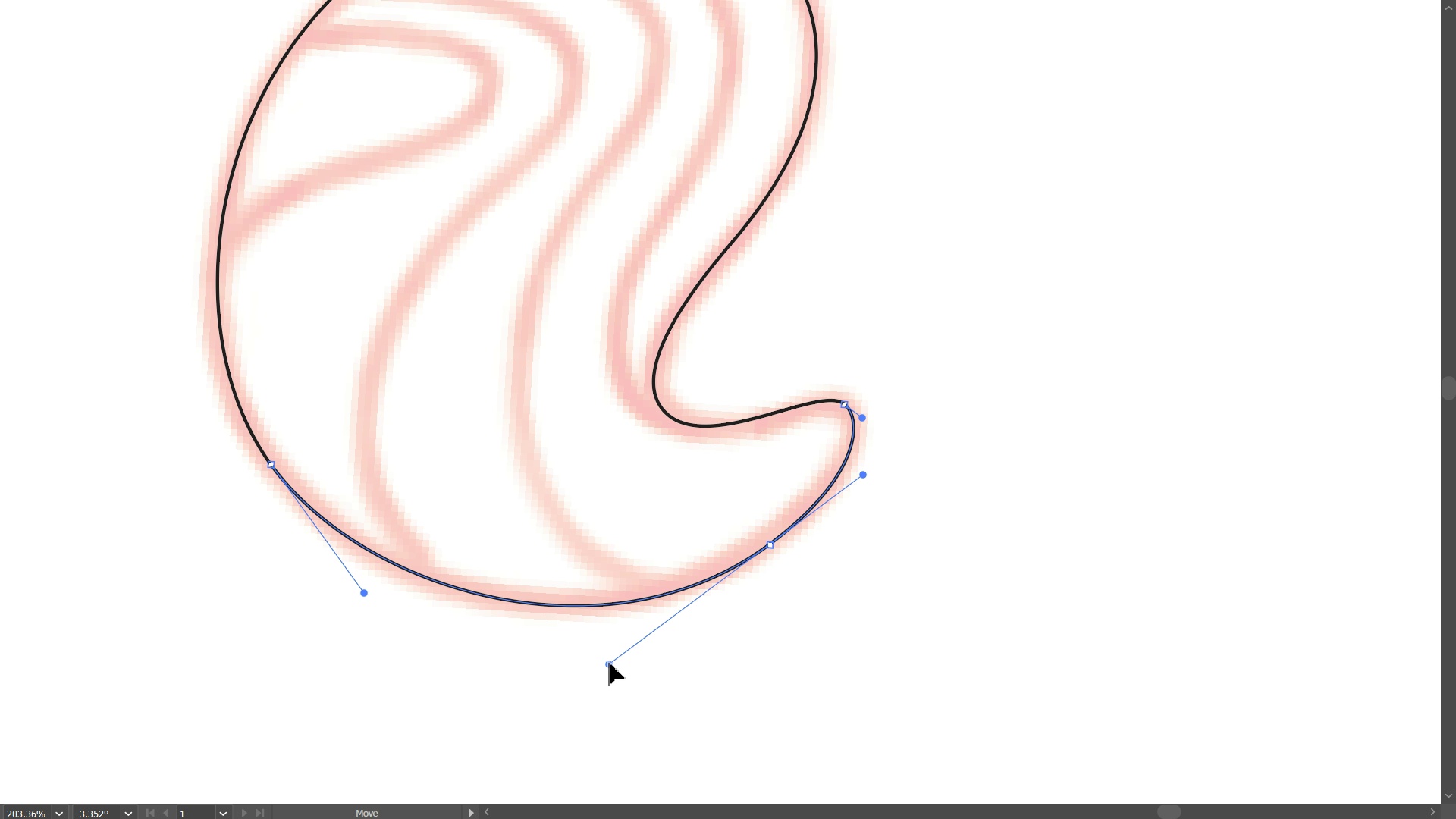 
hold_key(key=Space, duration=2.59)
 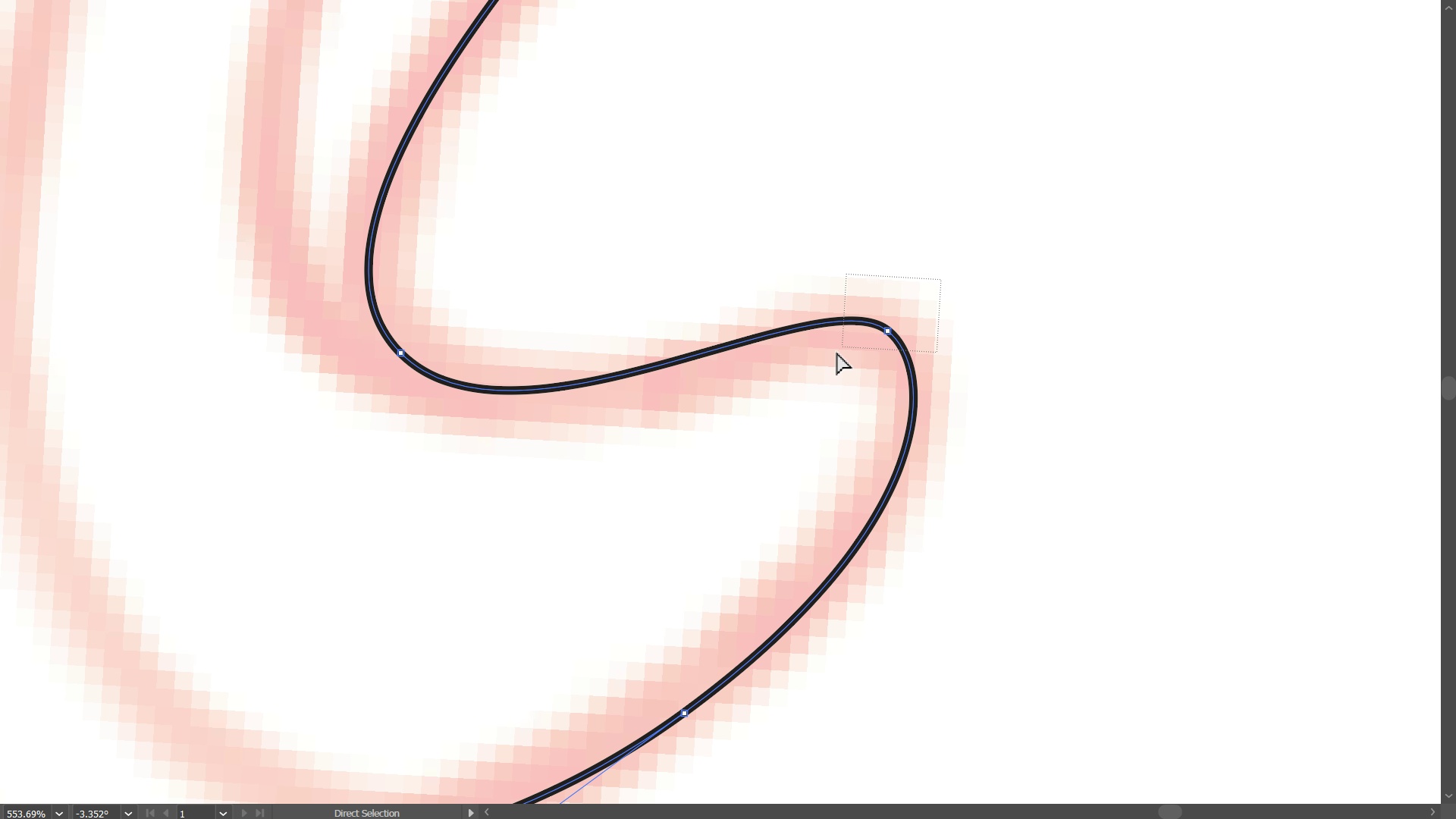 
hold_key(key=ControlLeft, duration=1.01)
 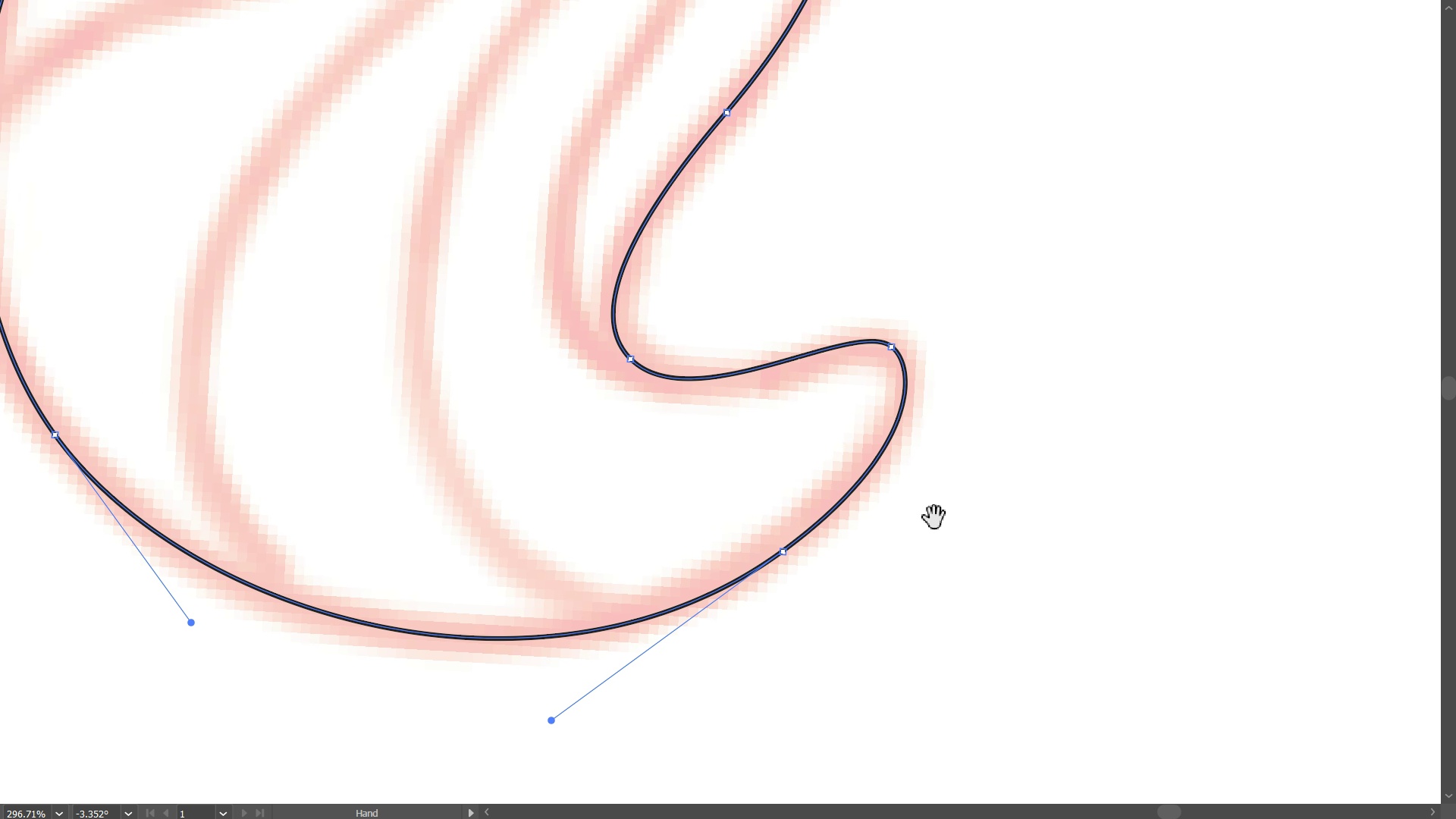 
hold_key(key=ControlLeft, duration=0.77)
 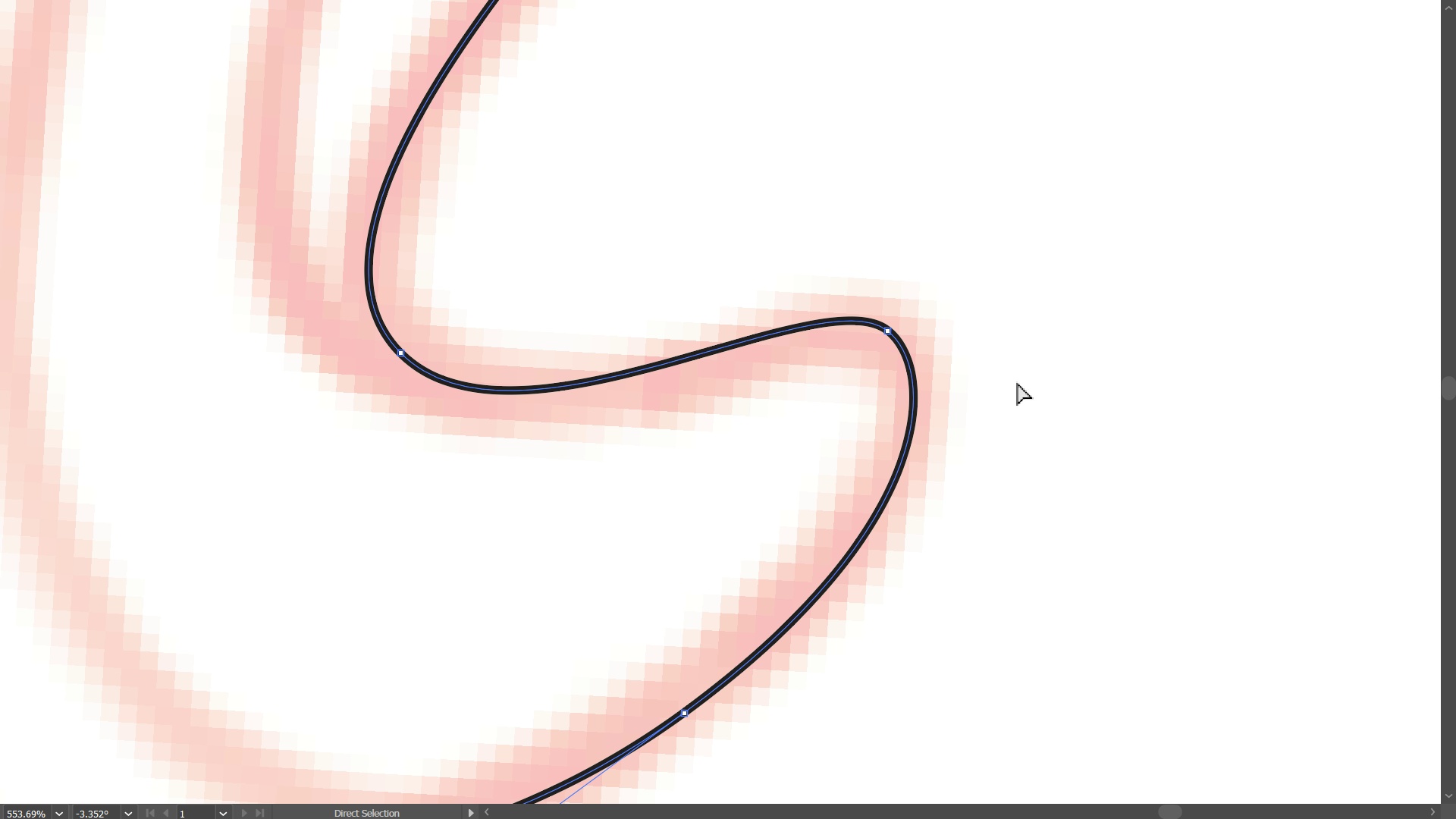 
key(A)
 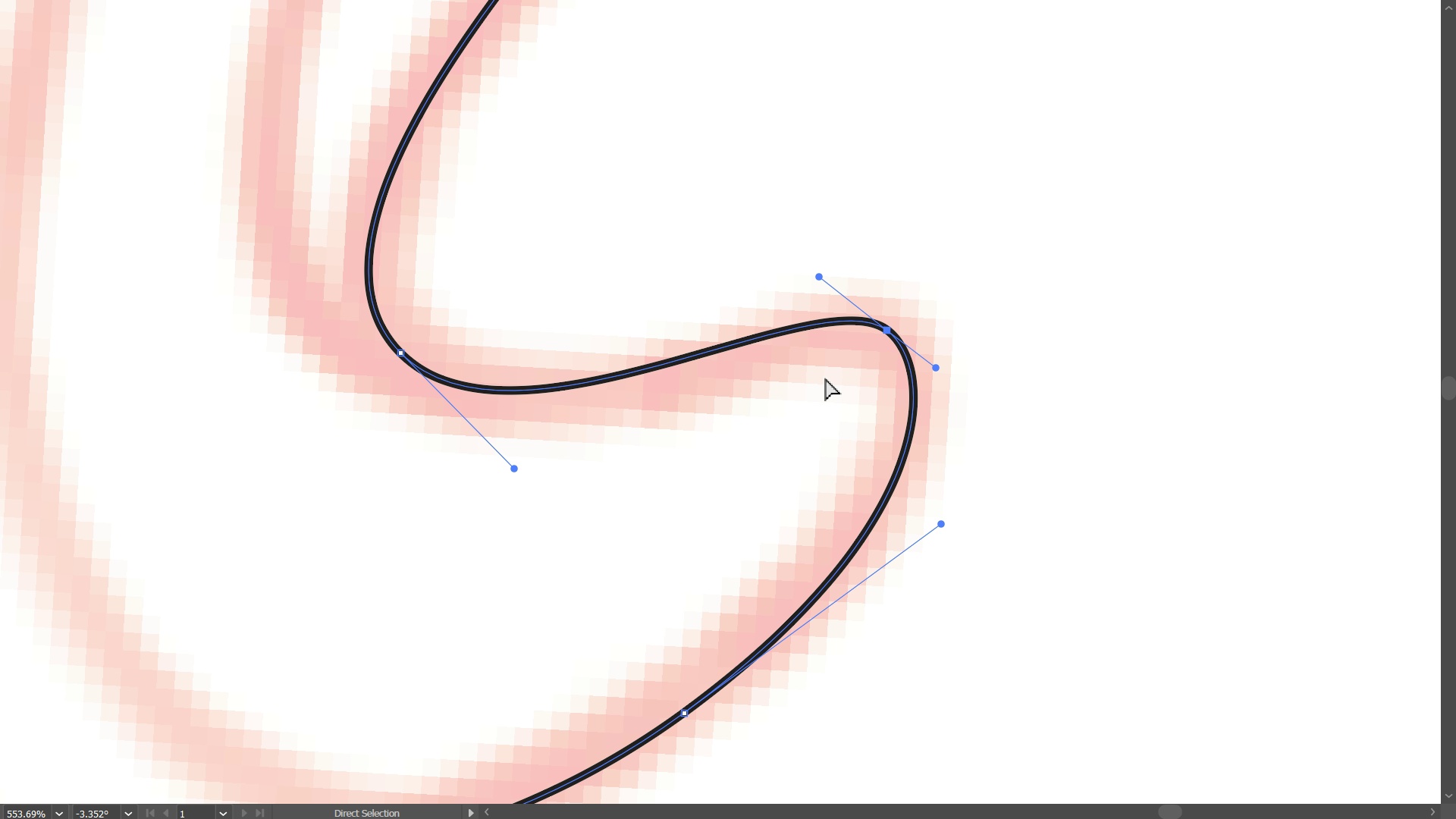 
left_click([1021, 290])
 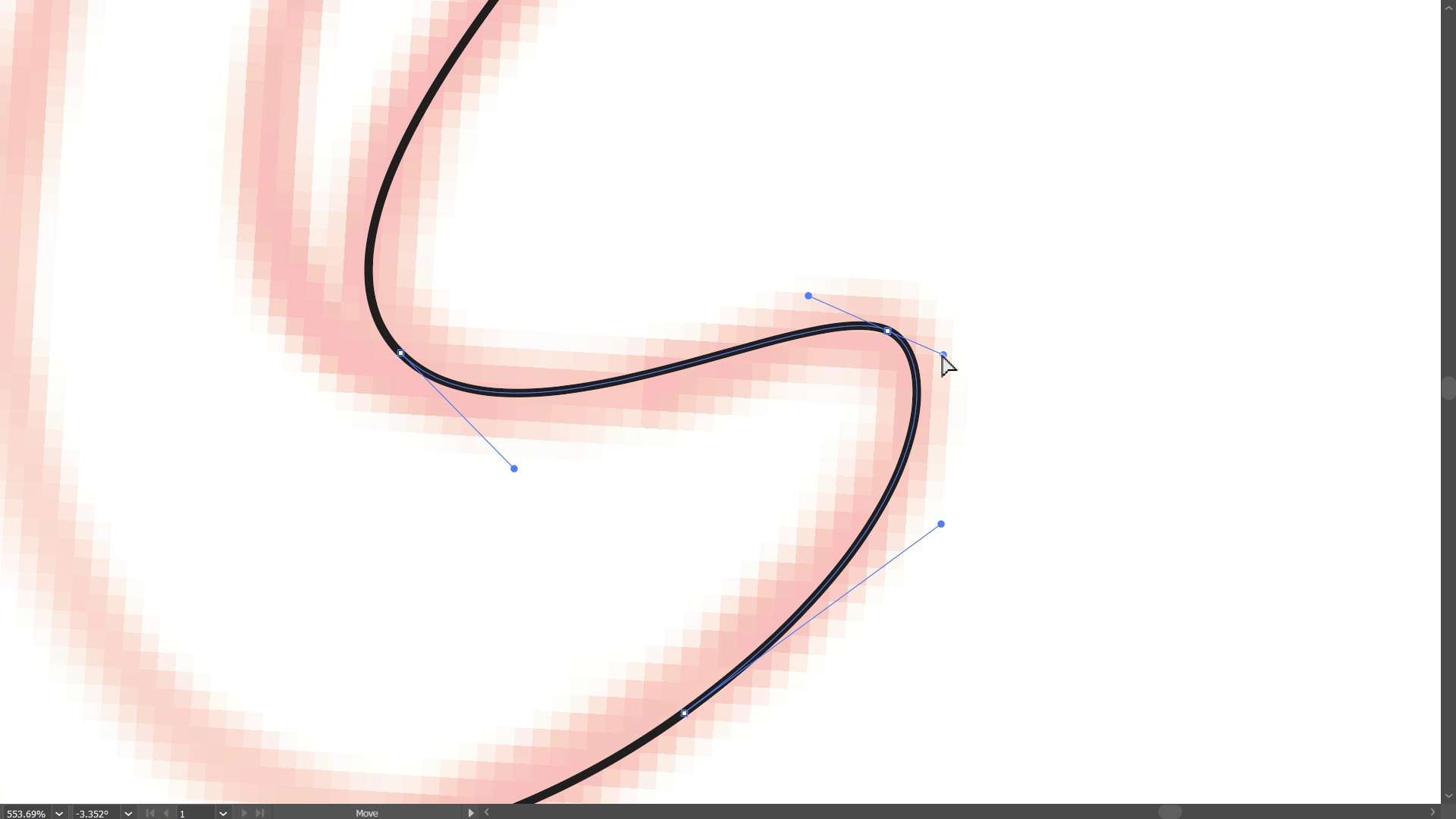 
left_click([1012, 384])
 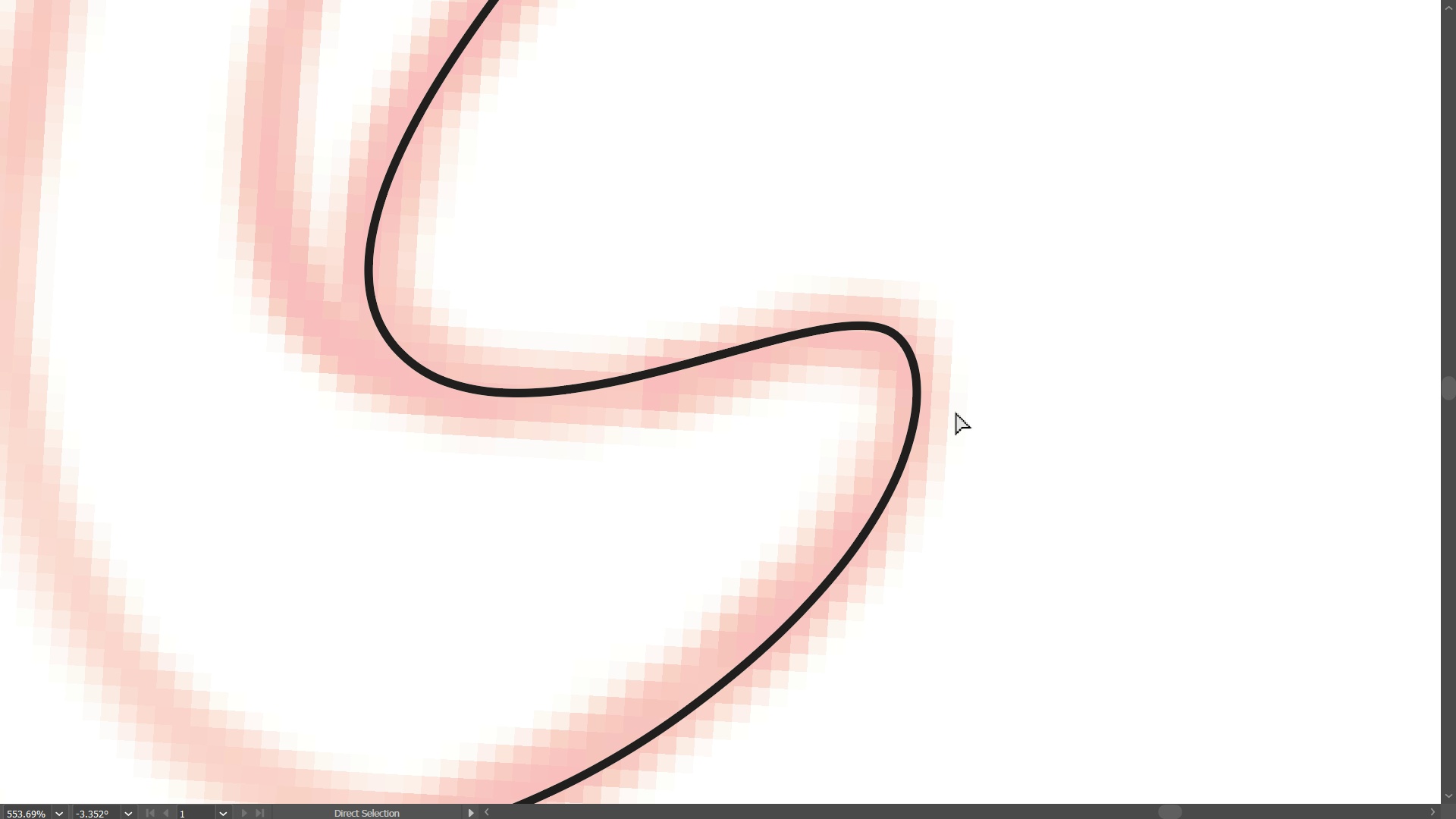 
hold_key(key=ControlLeft, duration=1.51)
 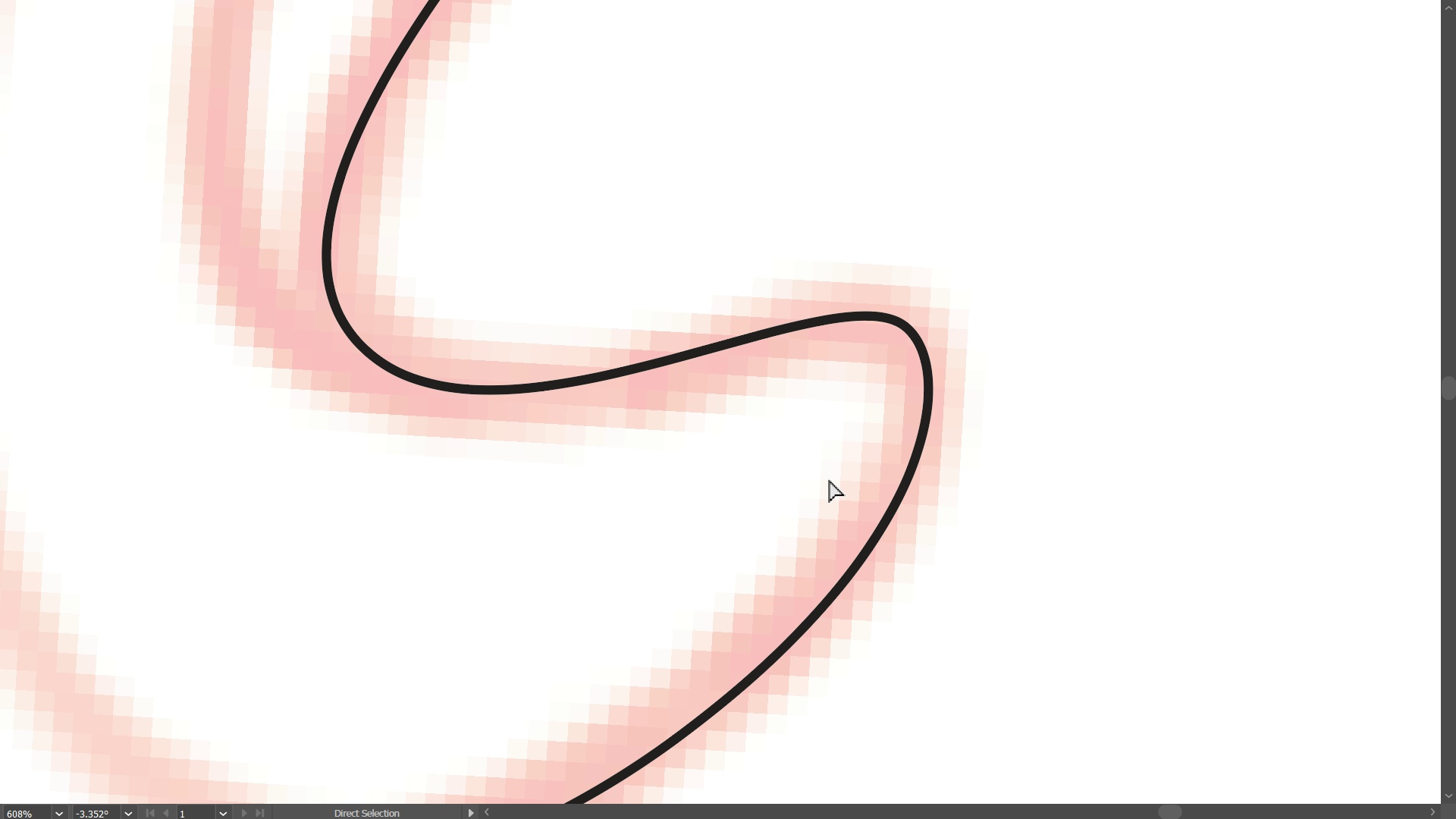 
hold_key(key=Space, duration=1.52)
 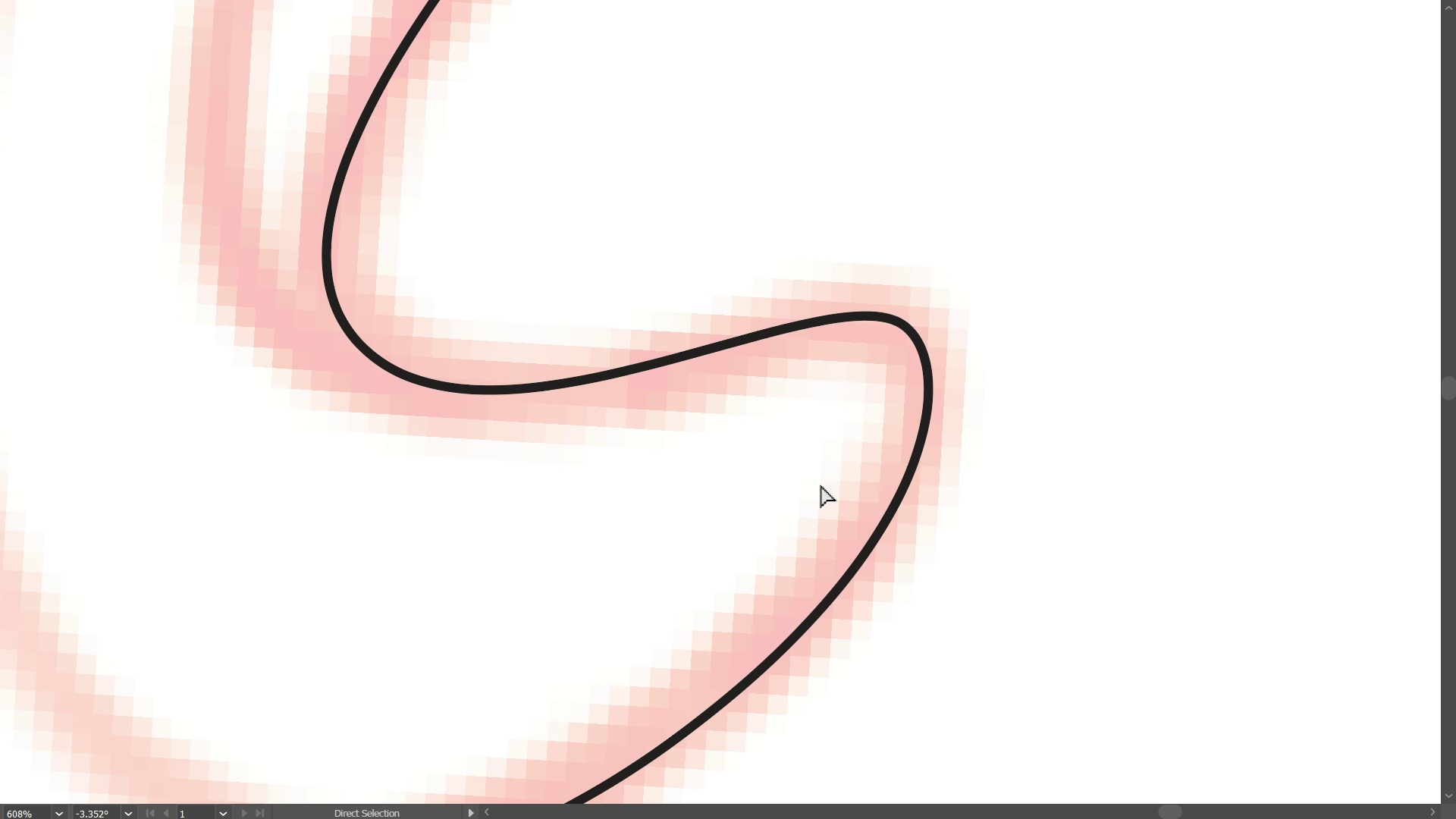 
key(Space)
 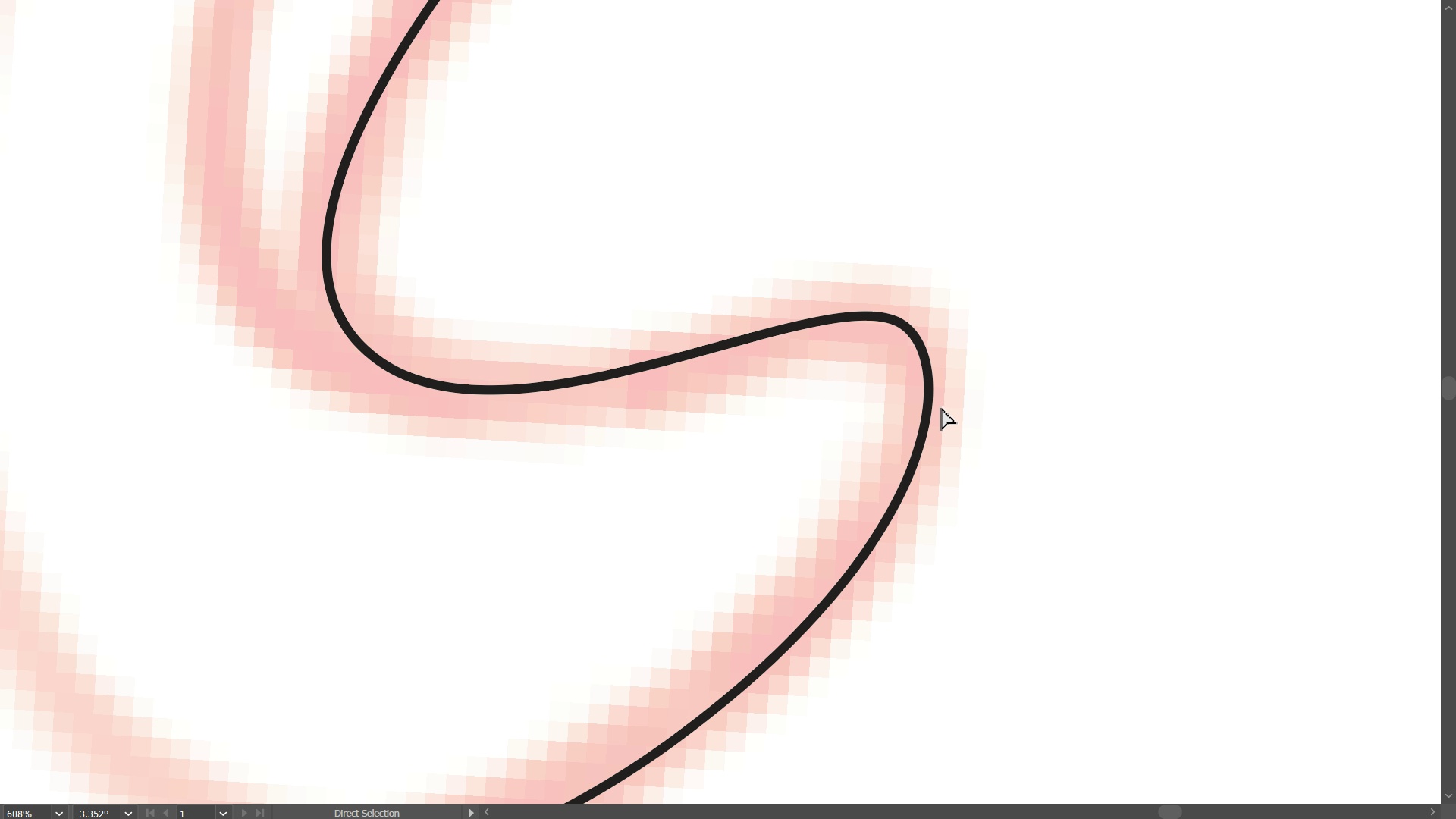 
key(A)
 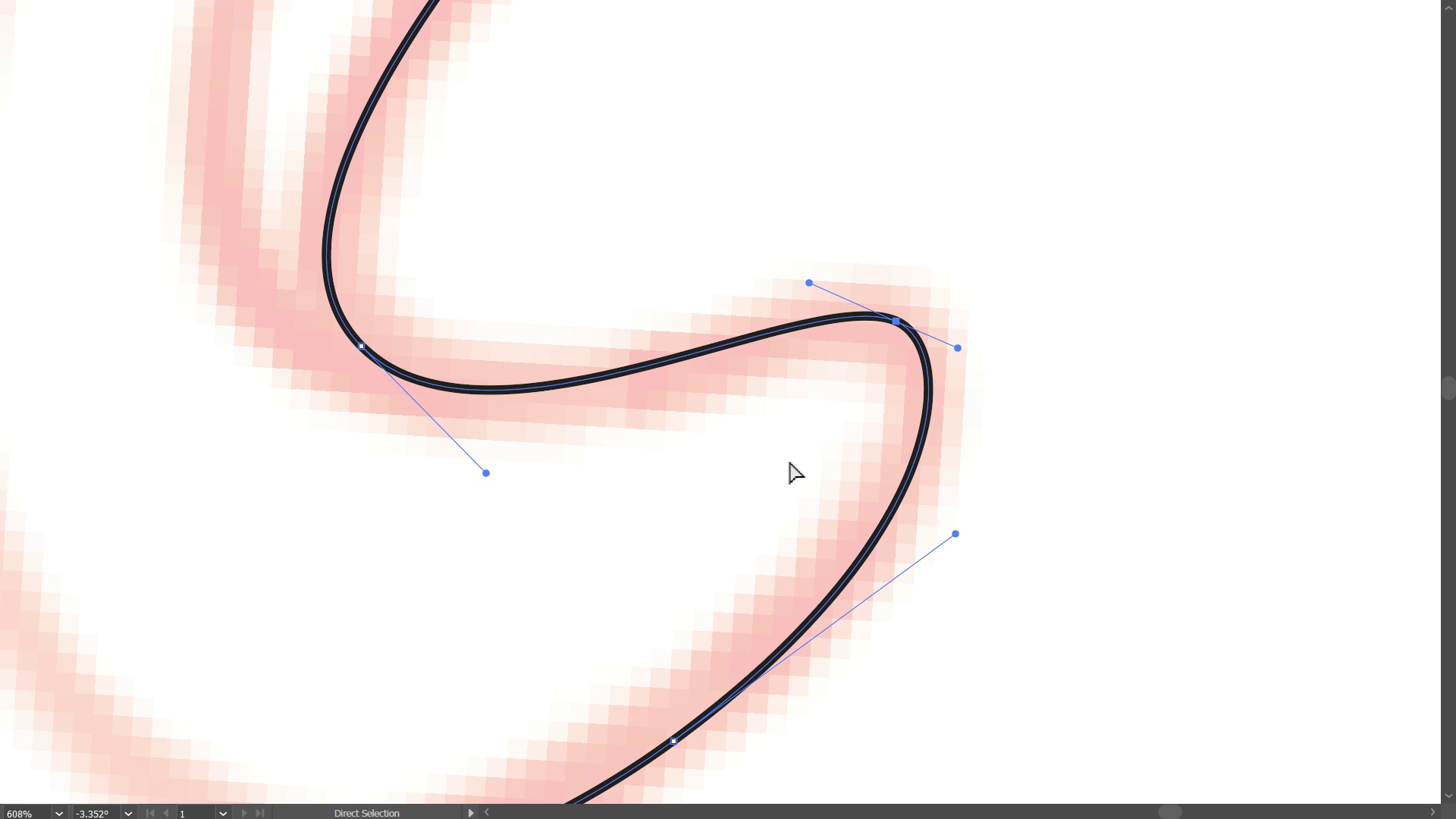 
key(Control+Z)
 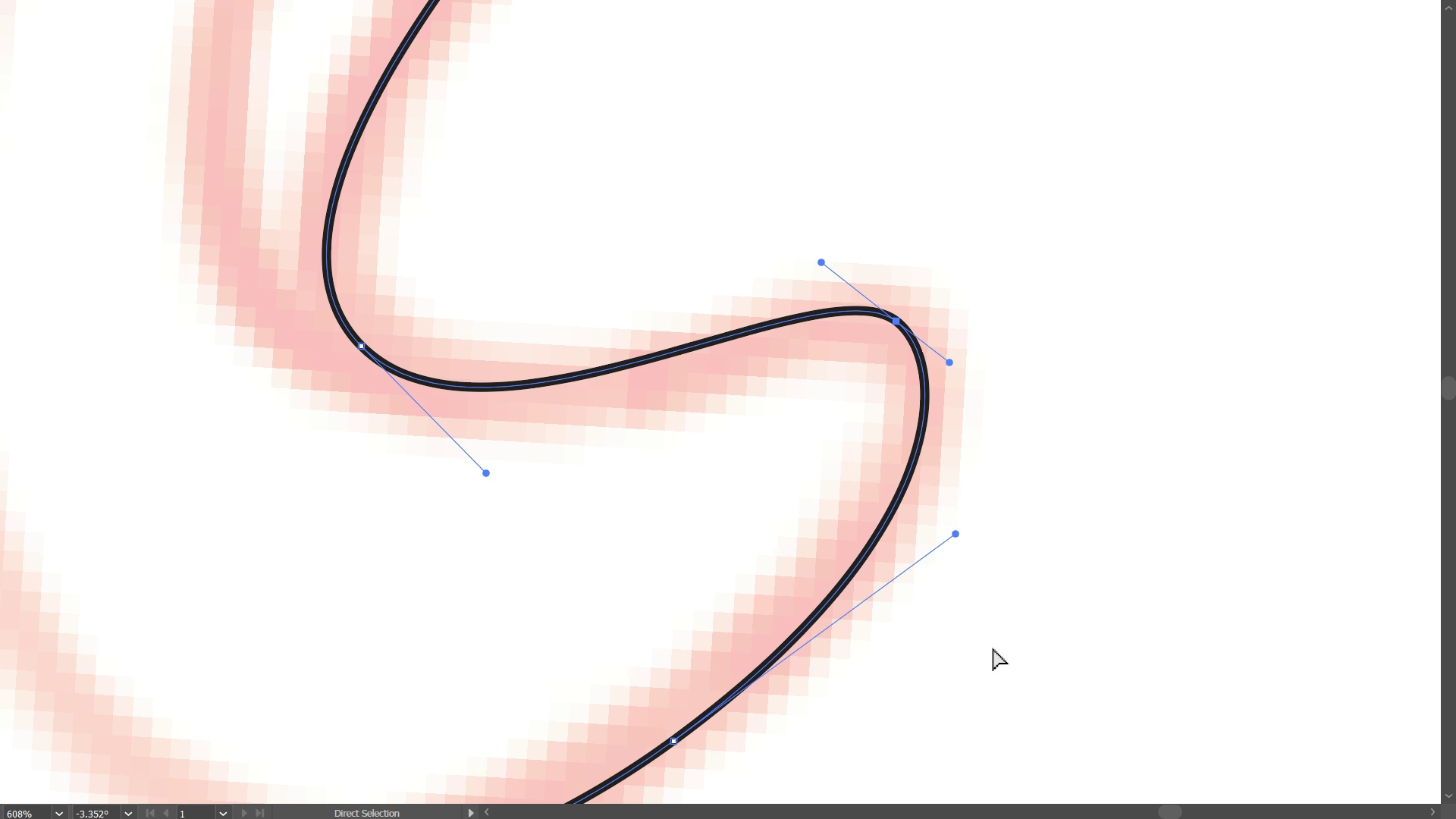 
key(Control+ControlLeft)
 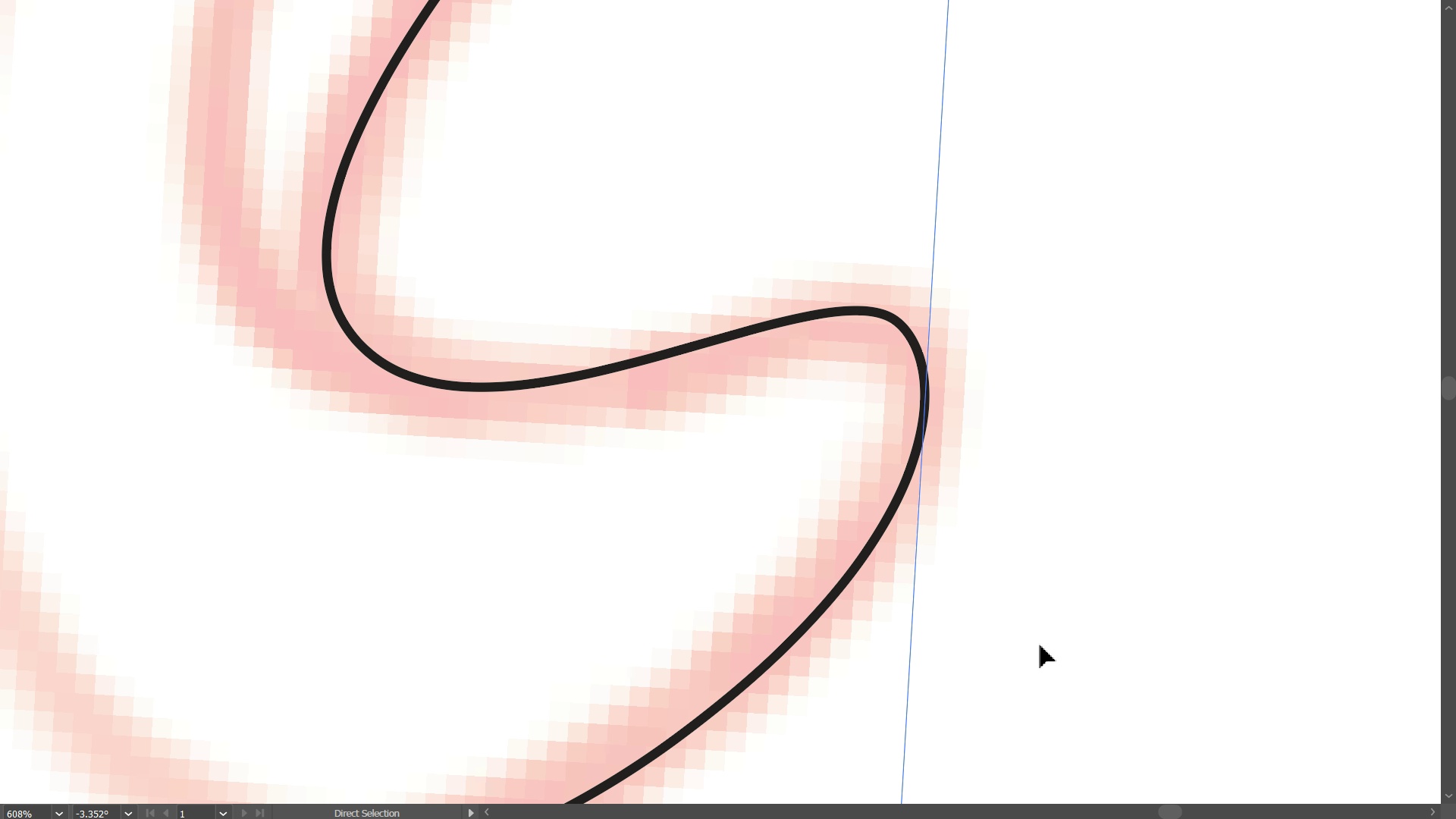 
key(Control+H)
 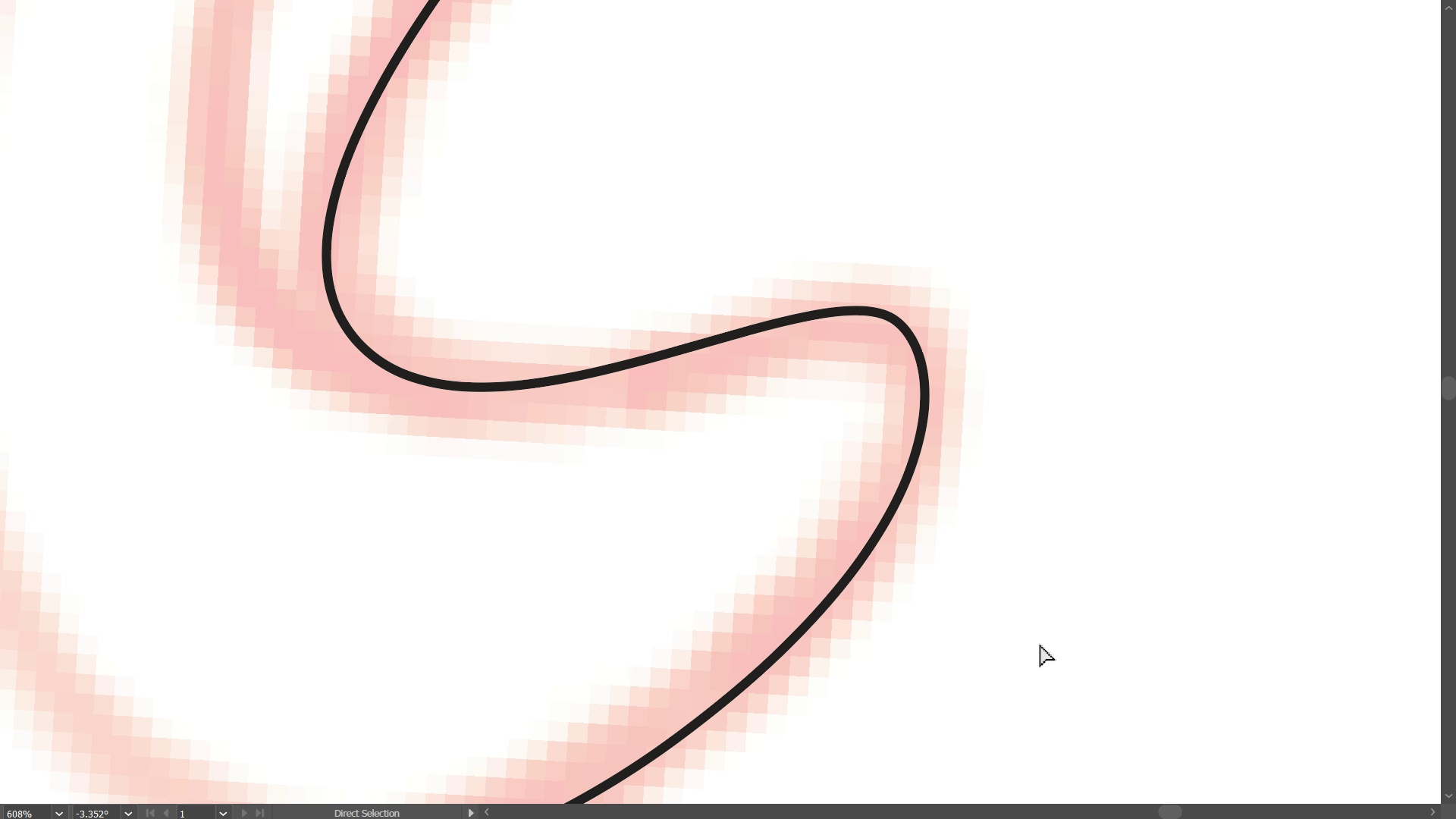 
hold_key(key=Space, duration=0.53)
 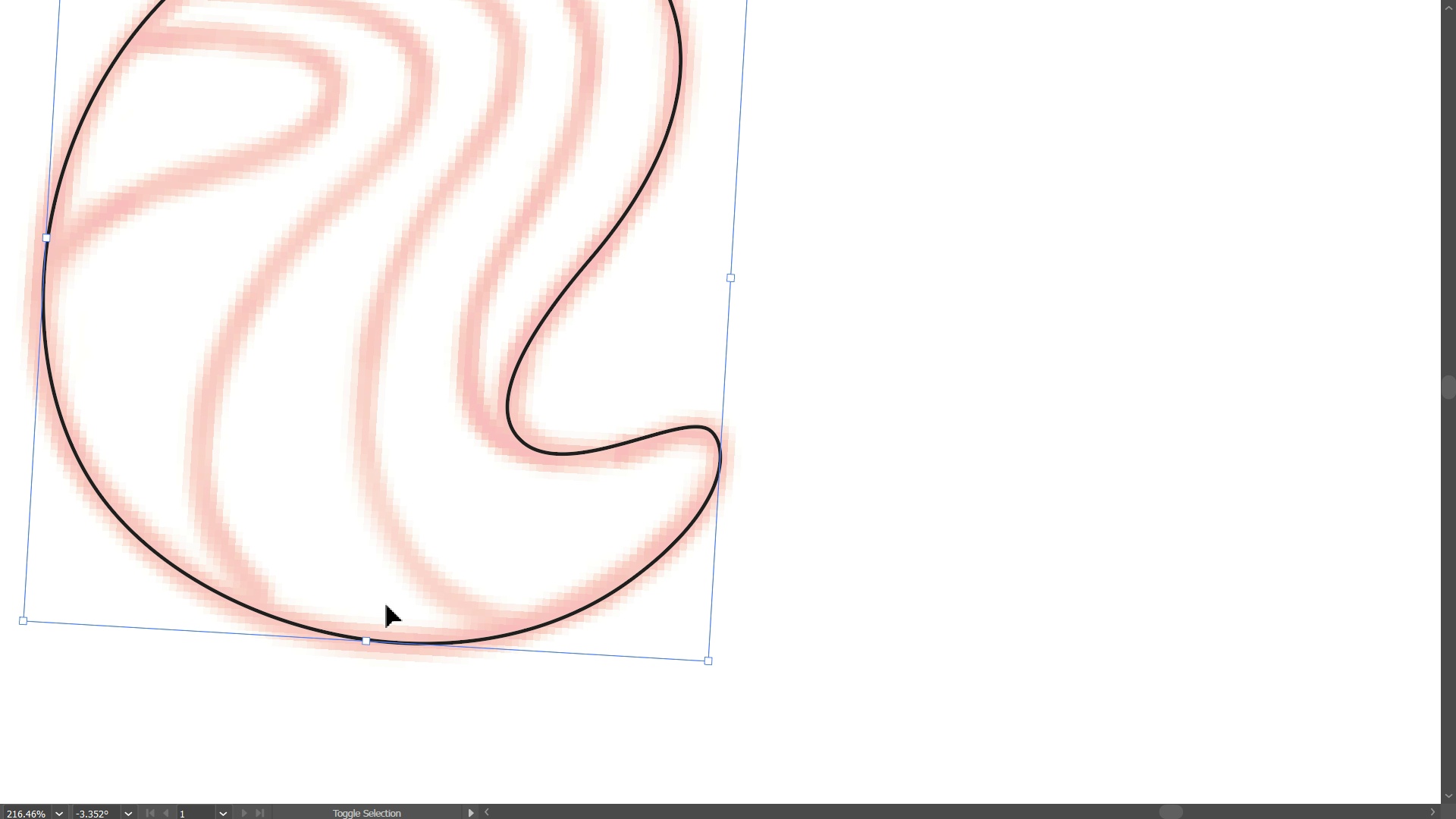 
key(Control+Shift+Z)
 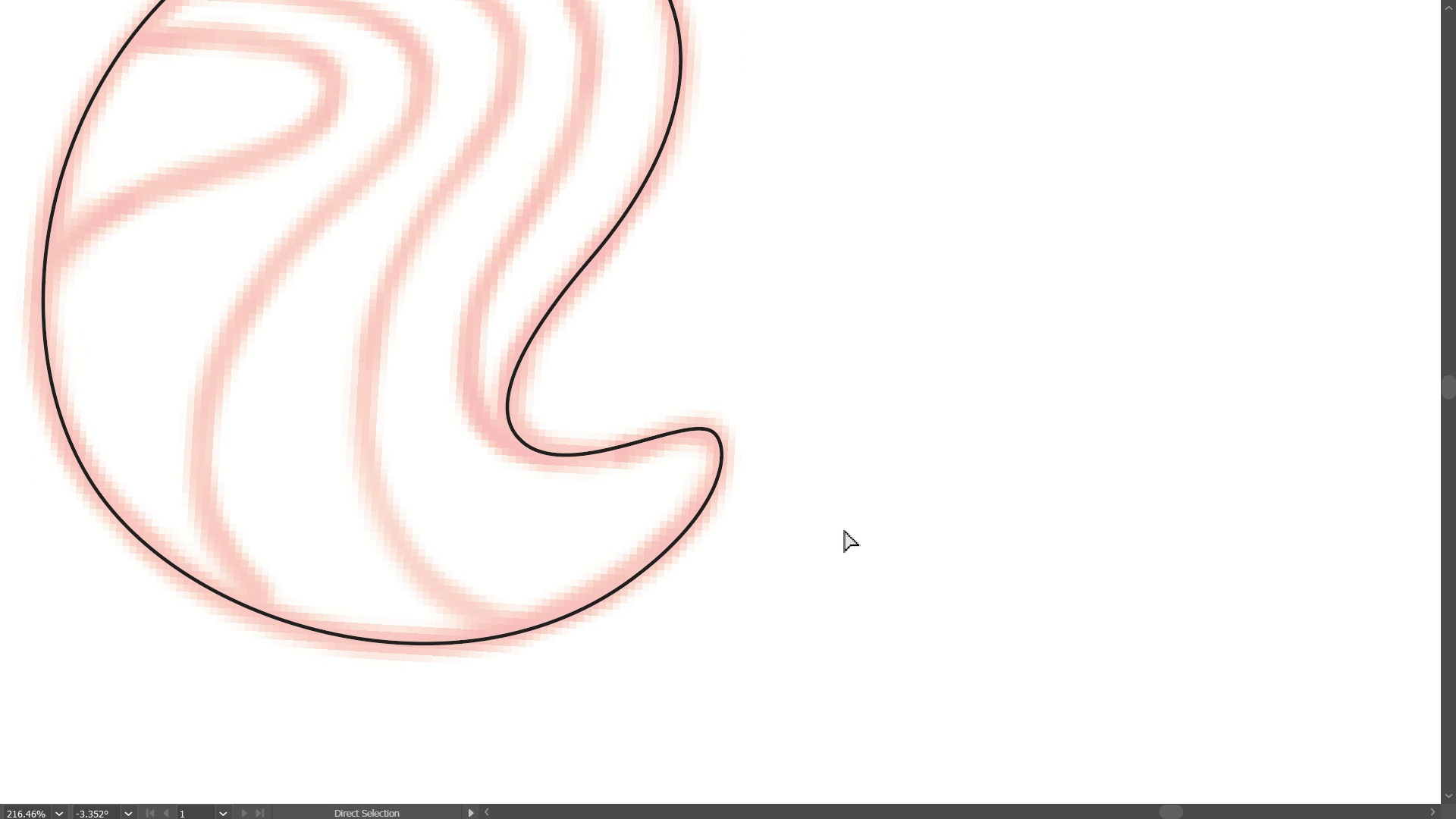 
left_click([845, 530])
 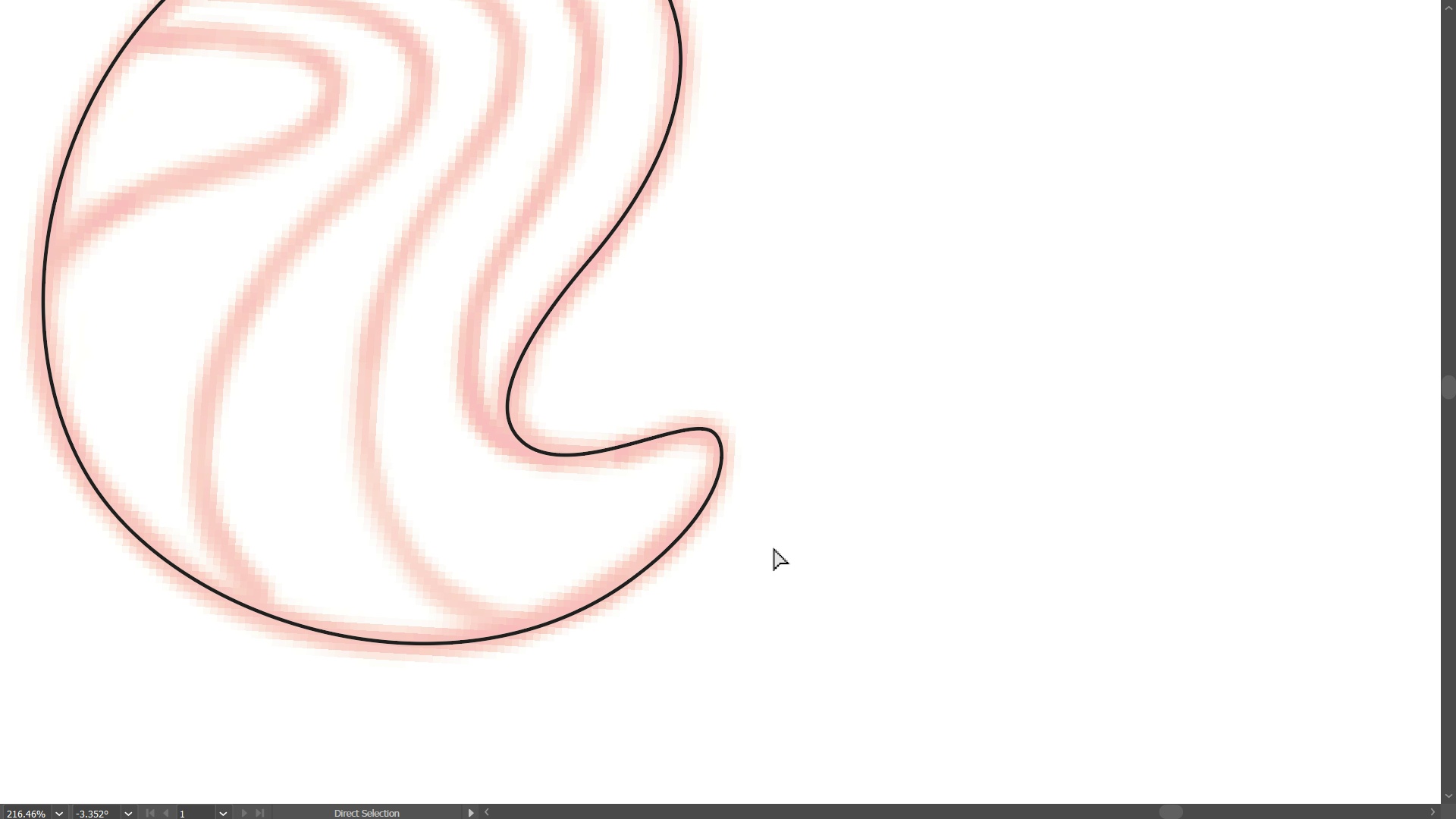 
hold_key(key=Space, duration=1.88)
 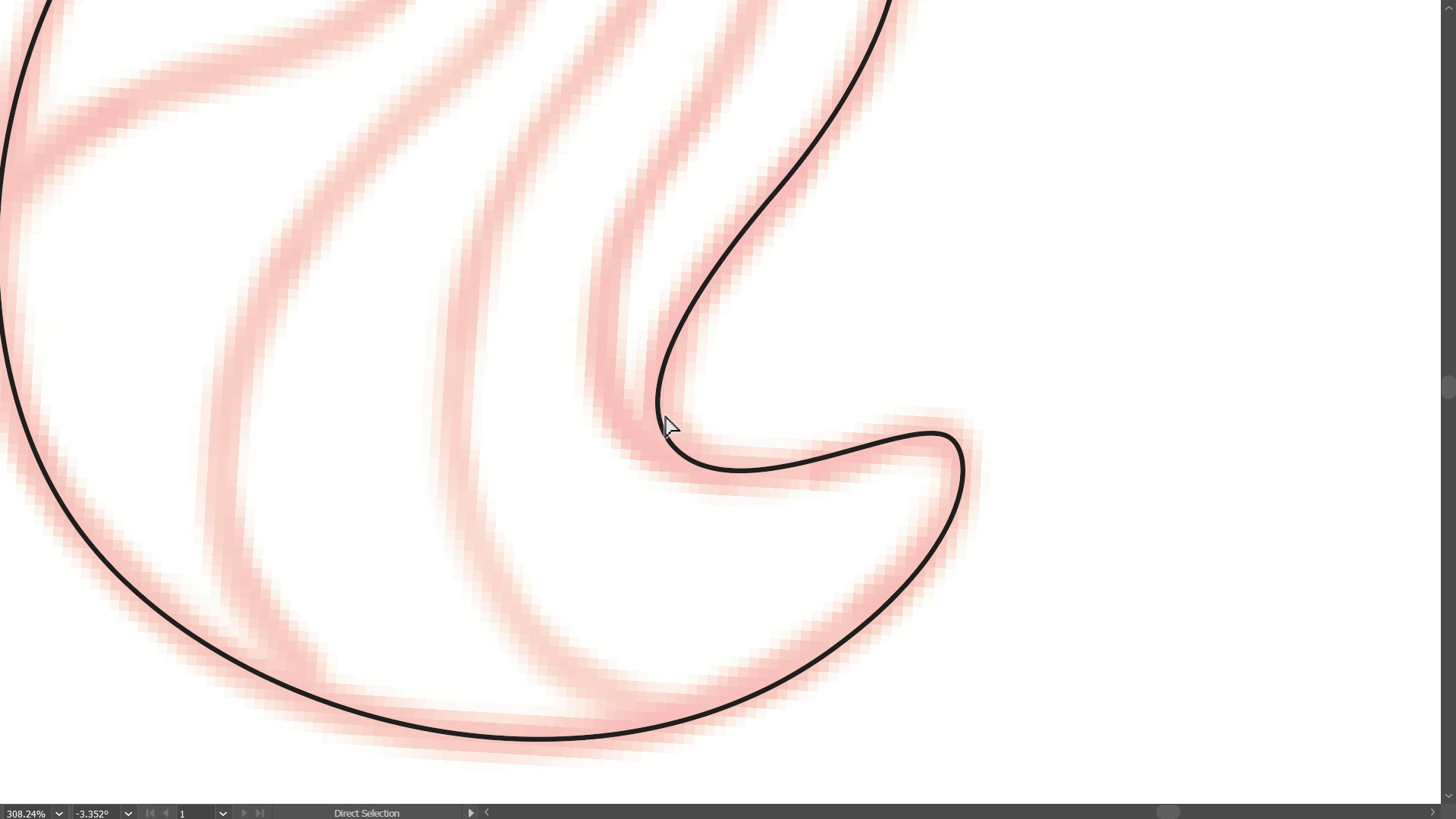 
hold_key(key=ControlLeft, duration=0.63)
 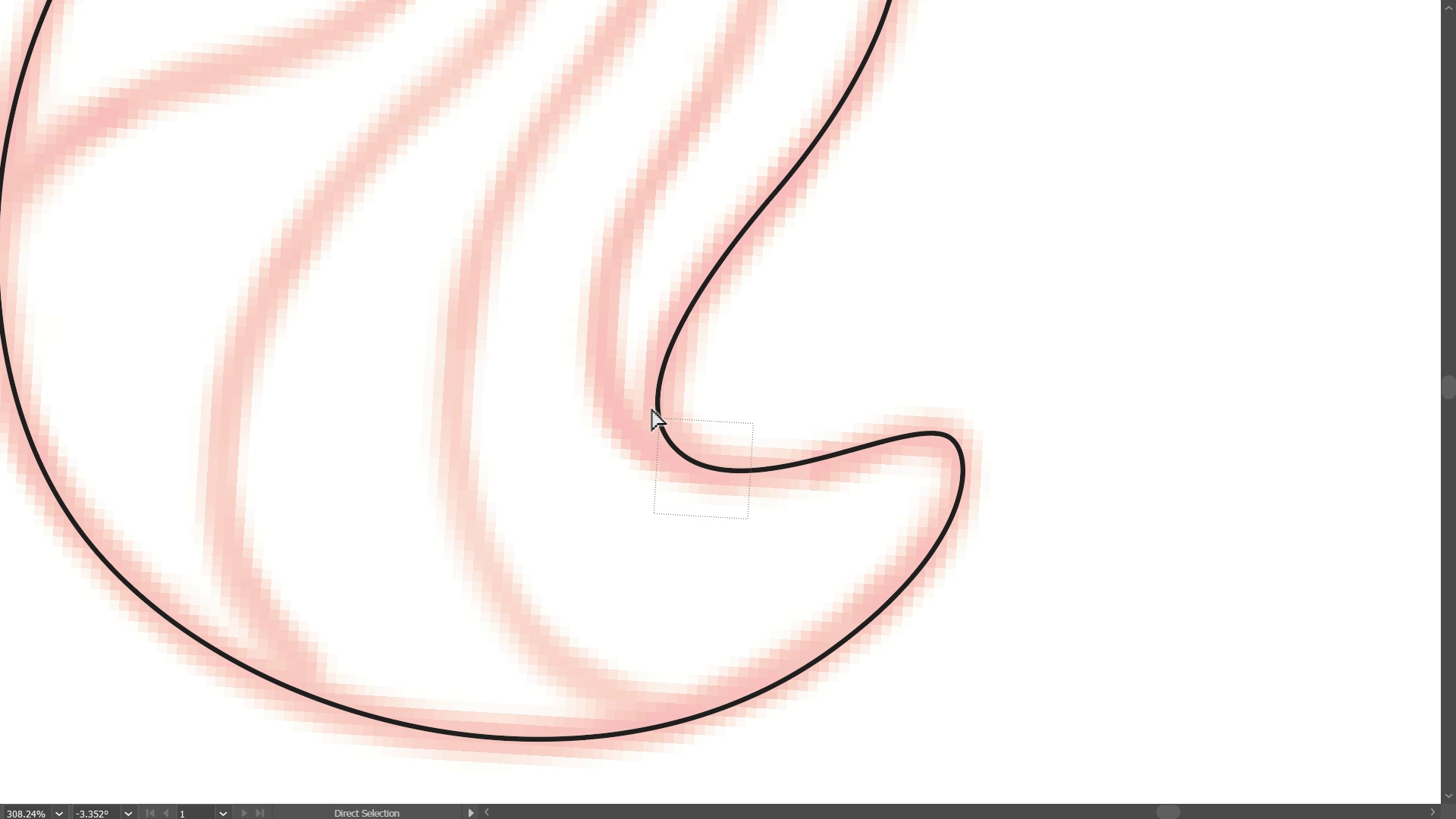 
hold_key(key=ControlLeft, duration=0.37)
 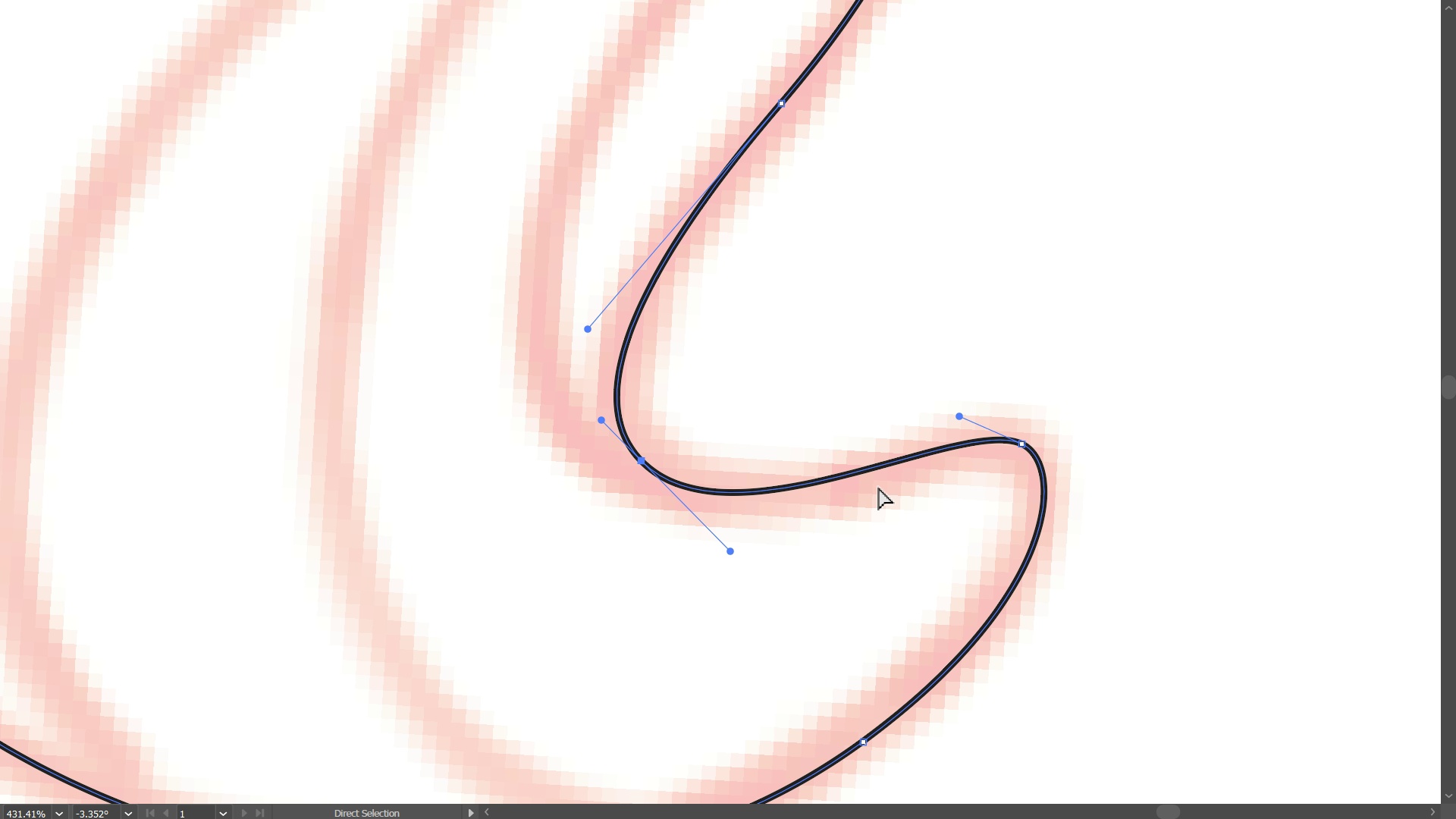 
hold_key(key=Space, duration=0.39)
 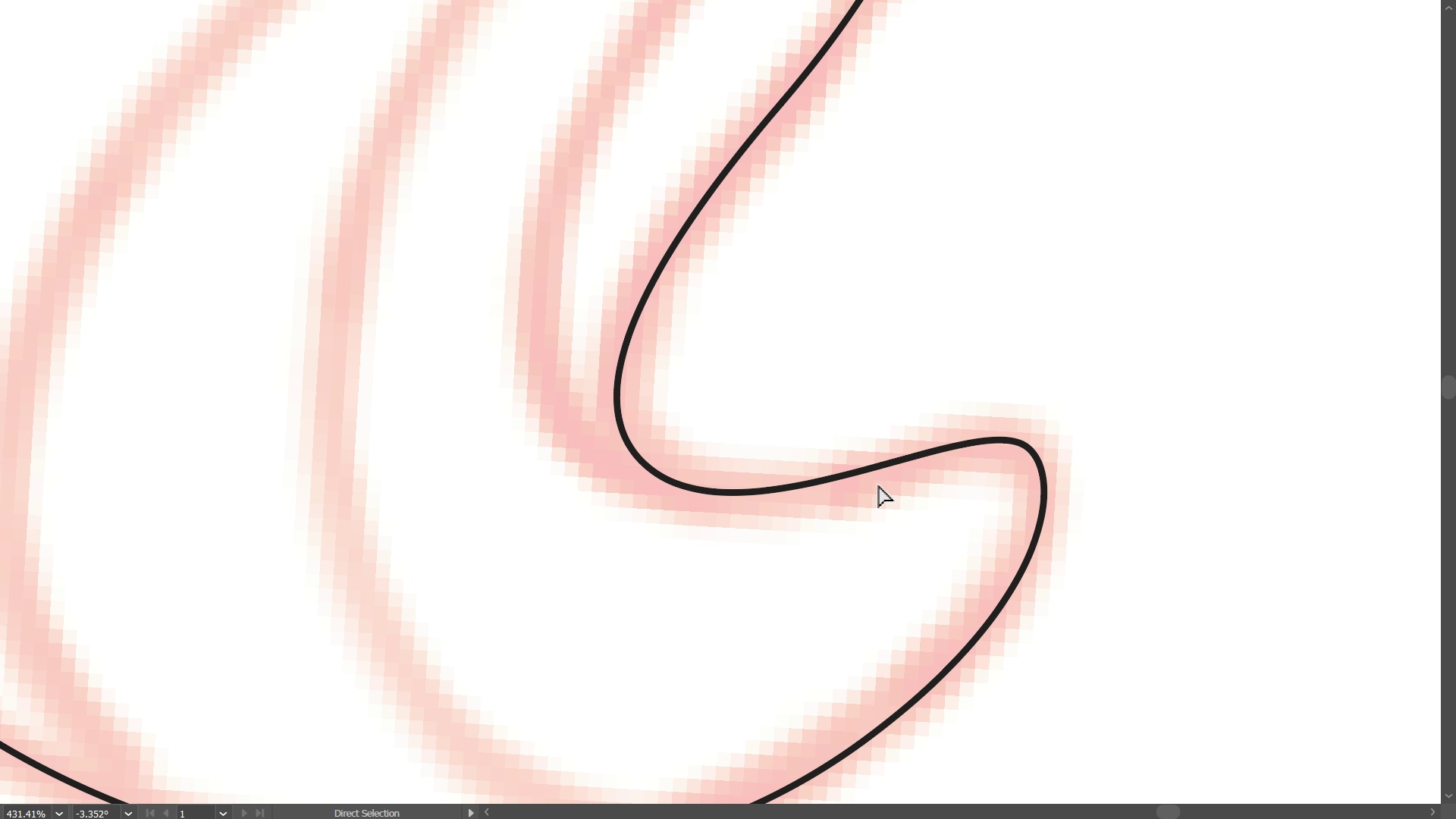 
key(Control+ControlLeft)
 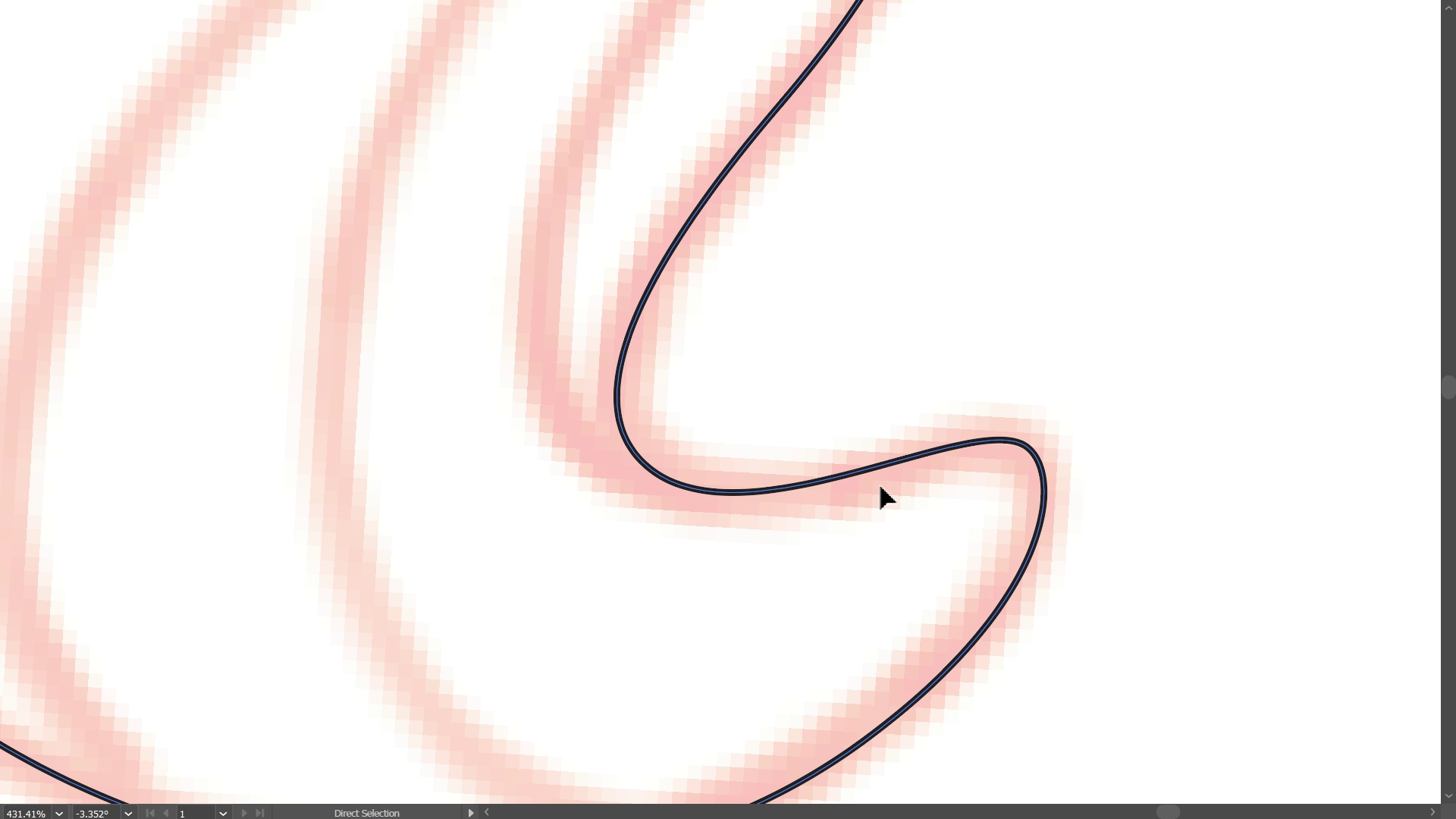 
key(Control+H)
 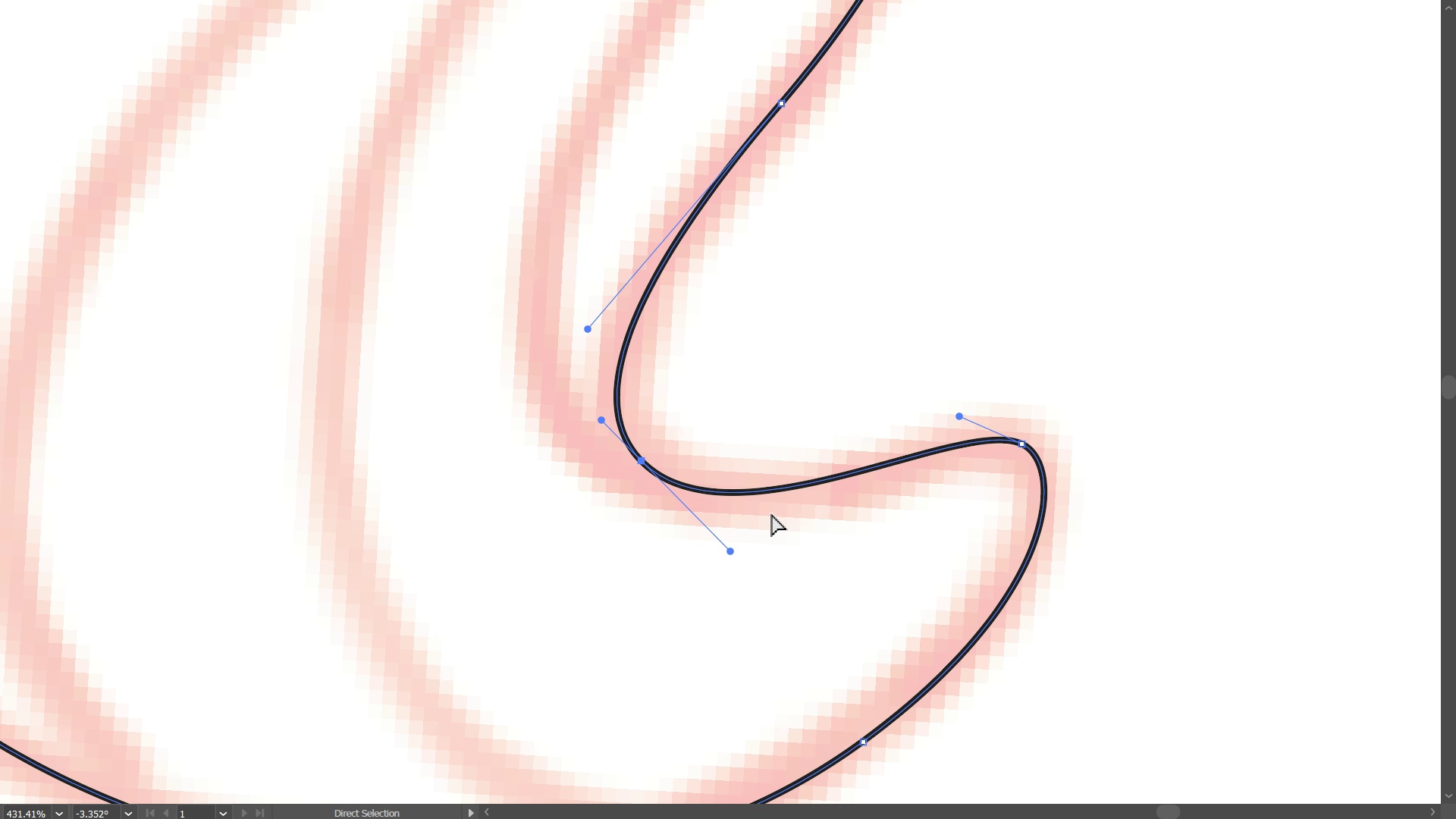 
hold_key(key=Space, duration=0.43)
 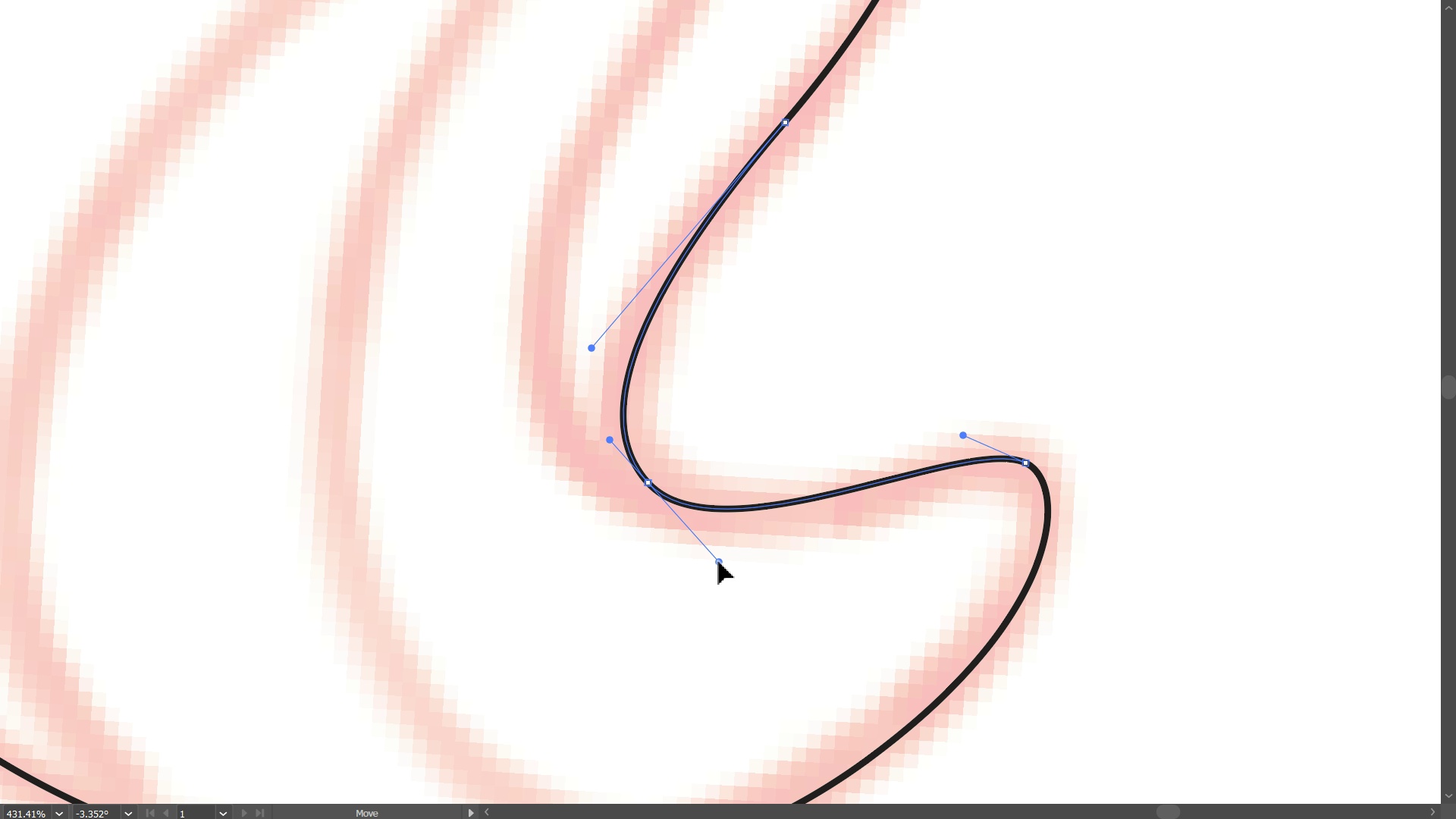 
wait(7.88)
 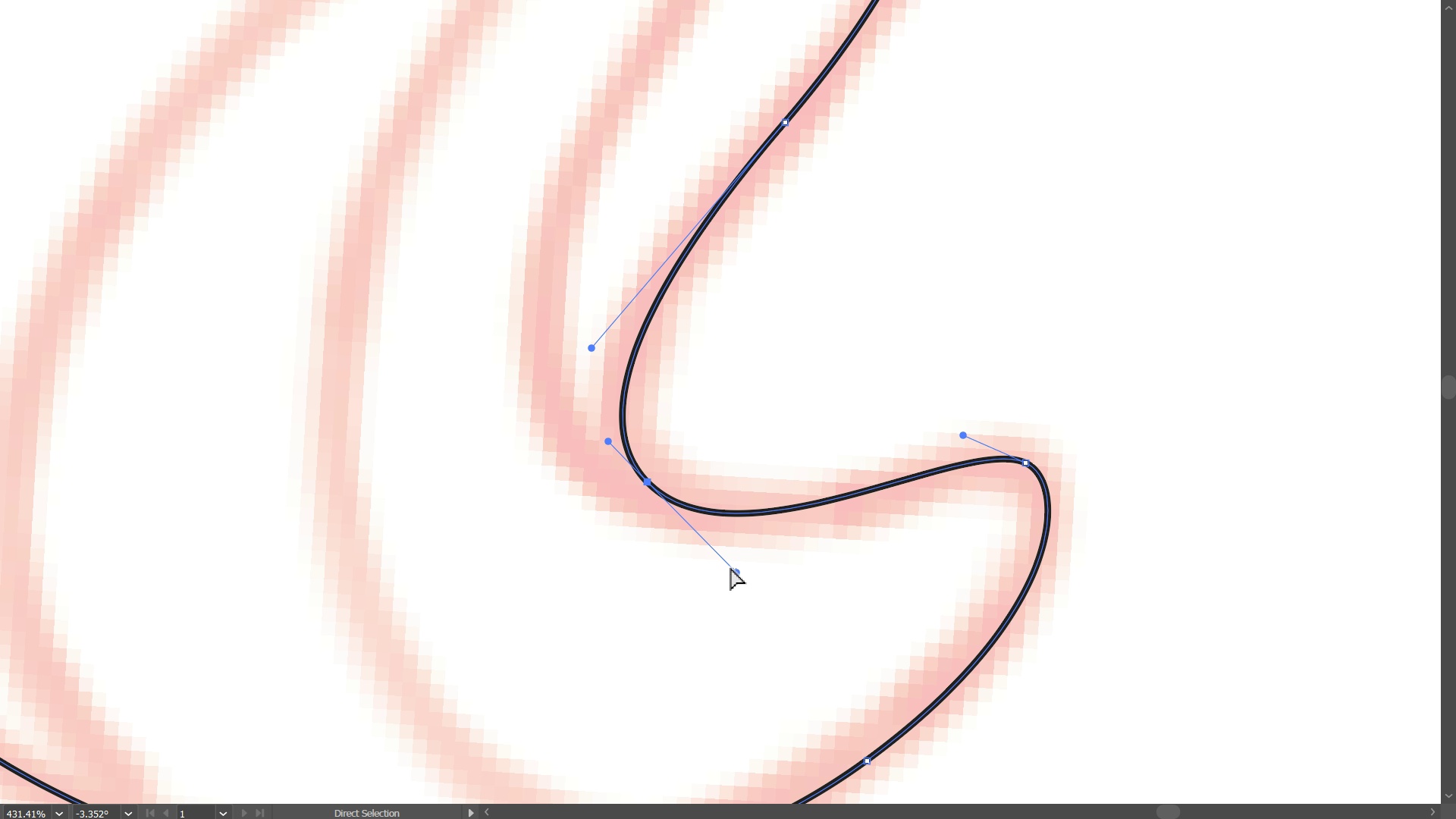 
hold_key(key=Space, duration=1.01)
 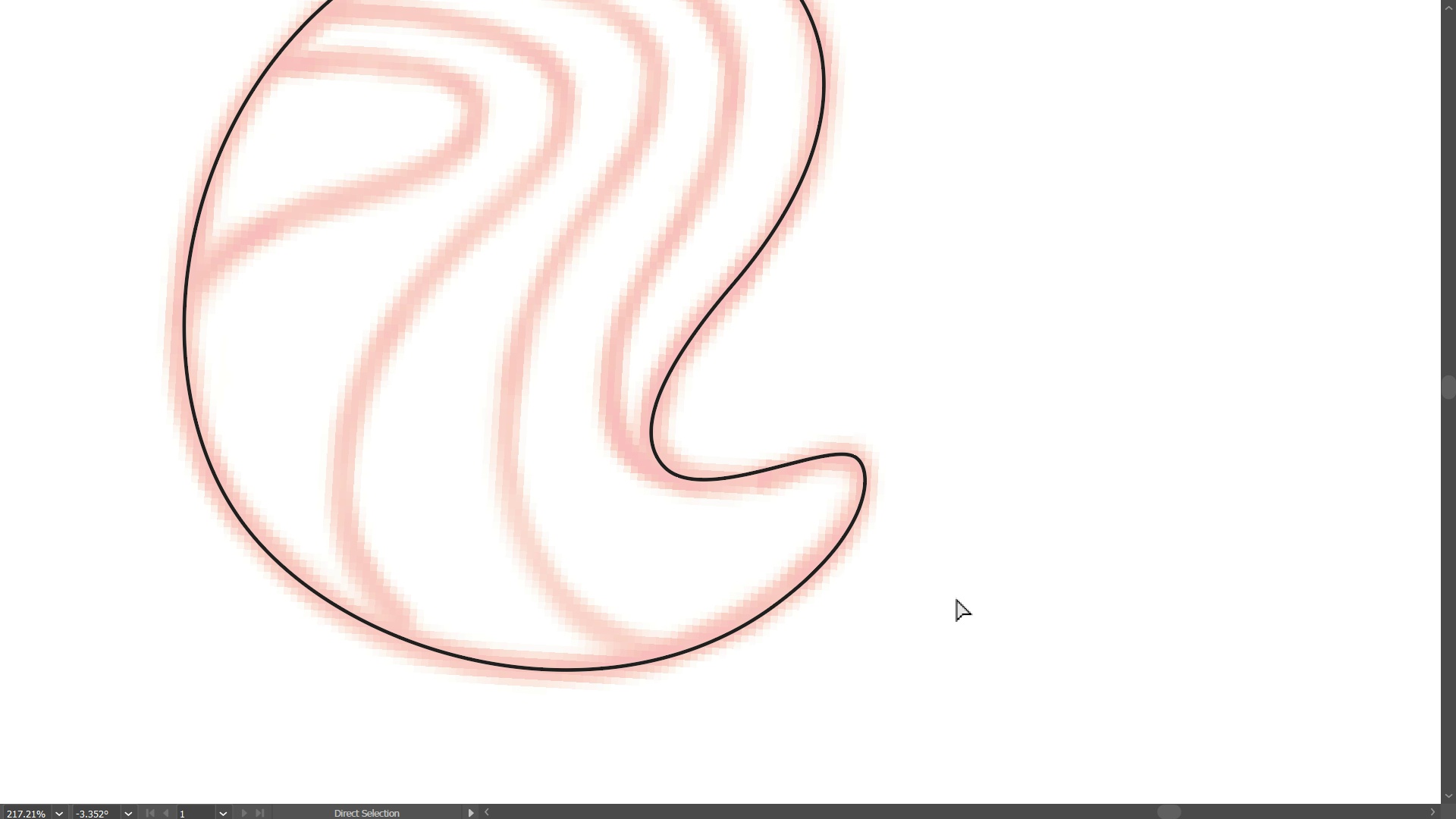 
hold_key(key=ControlLeft, duration=1.06)
 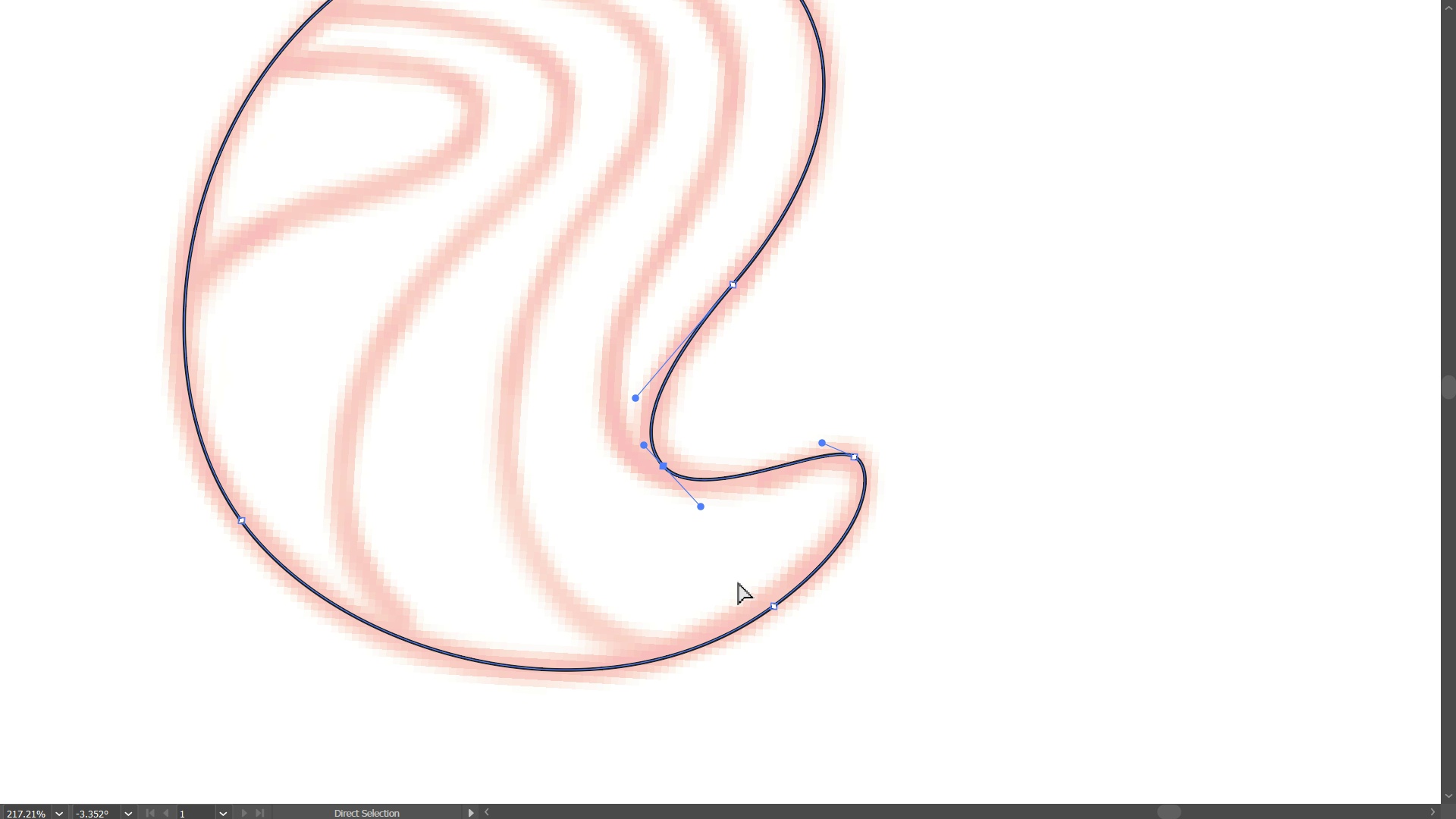 
key(Control+ControlLeft)
 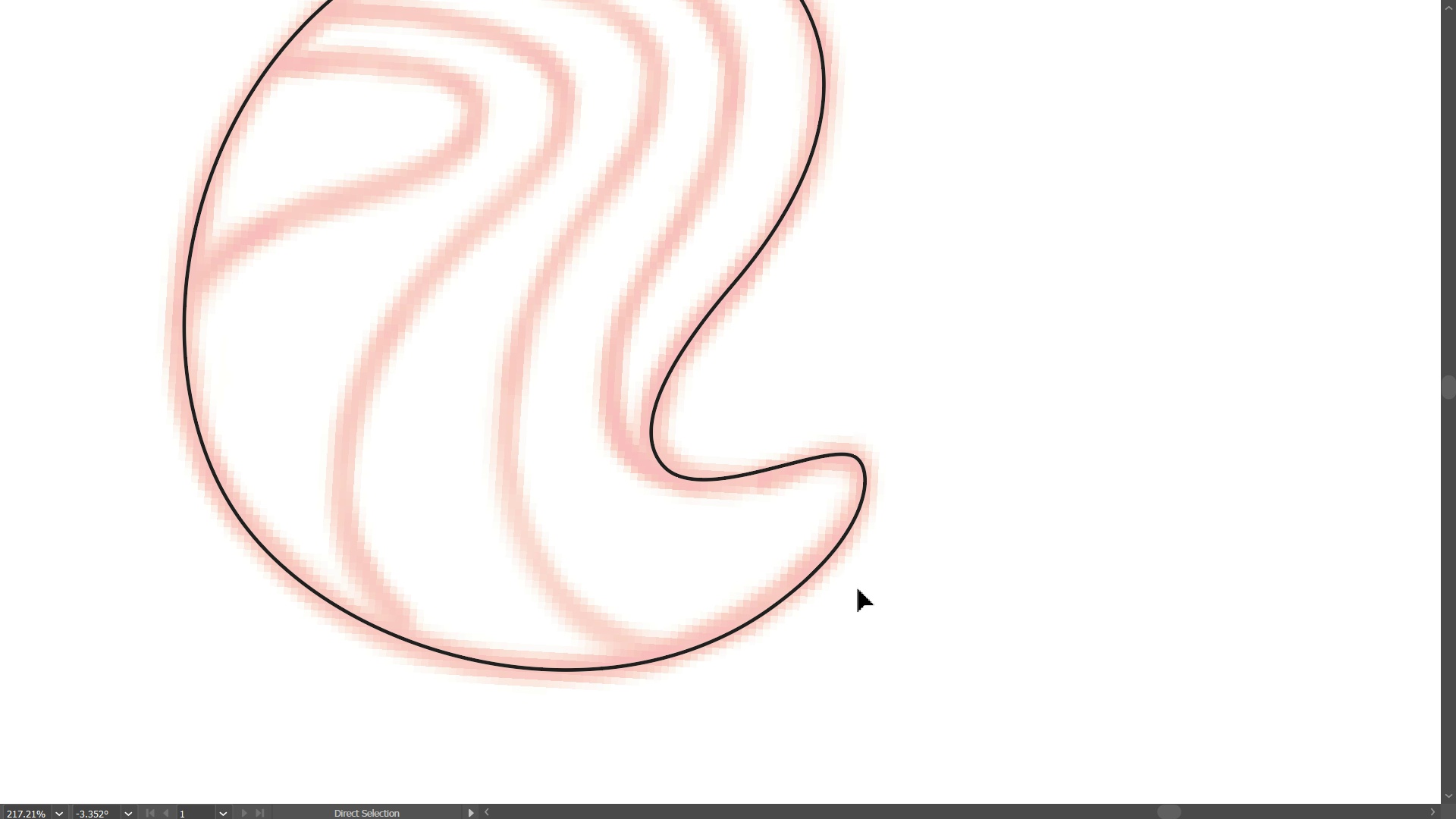 
key(Control+H)
 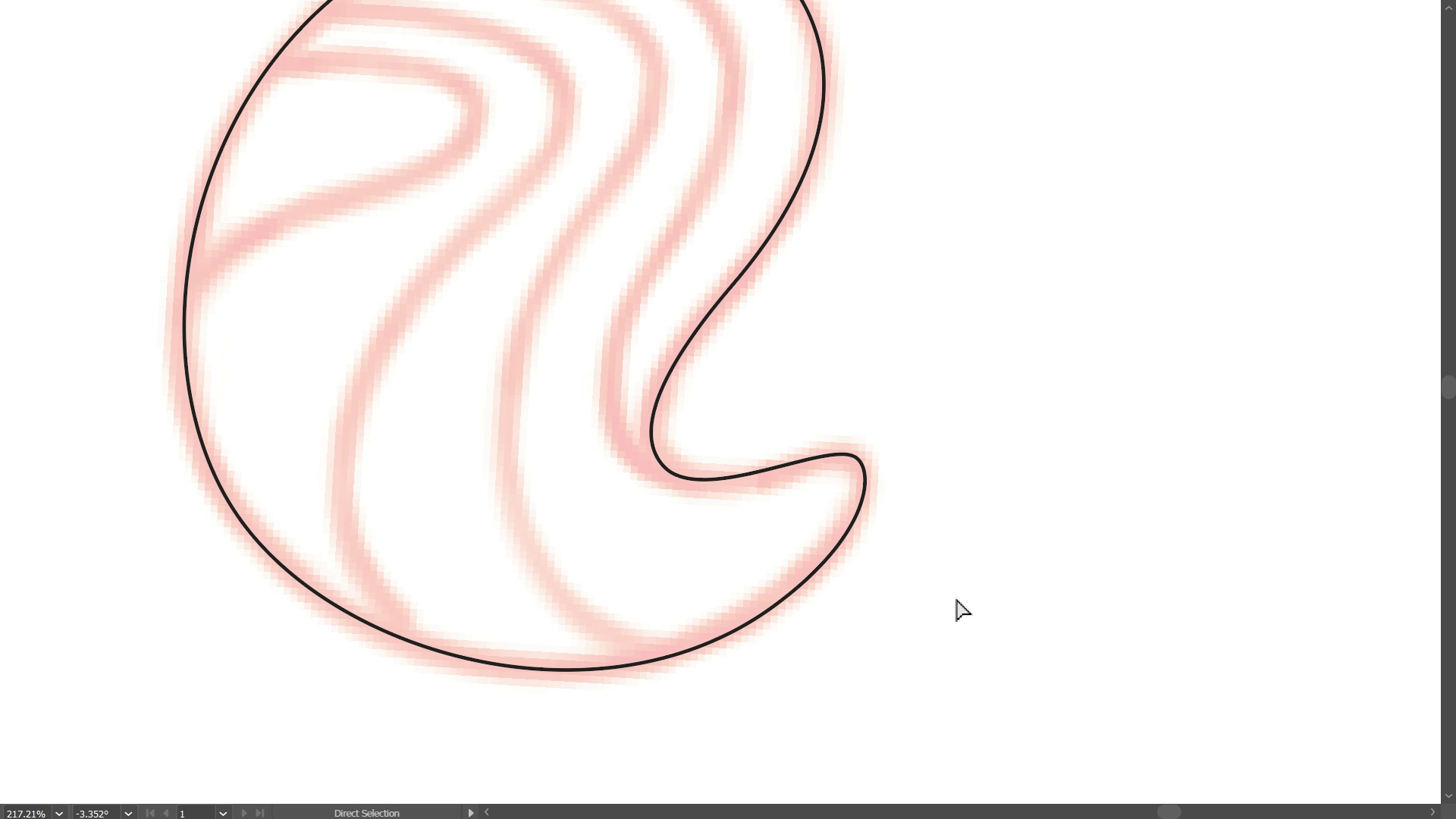 
key(Control+Z)
 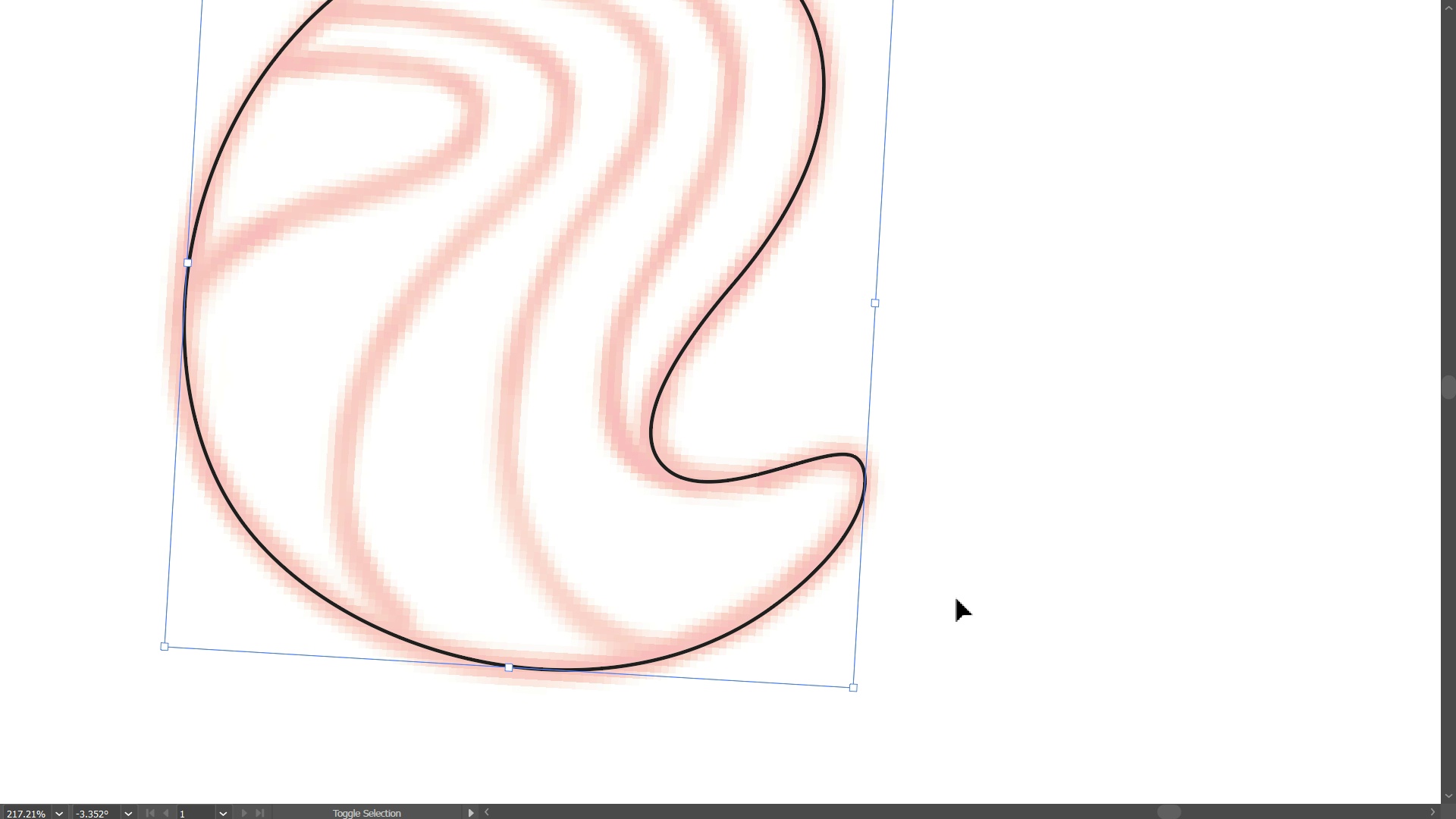 
key(Control+Shift+Z)
 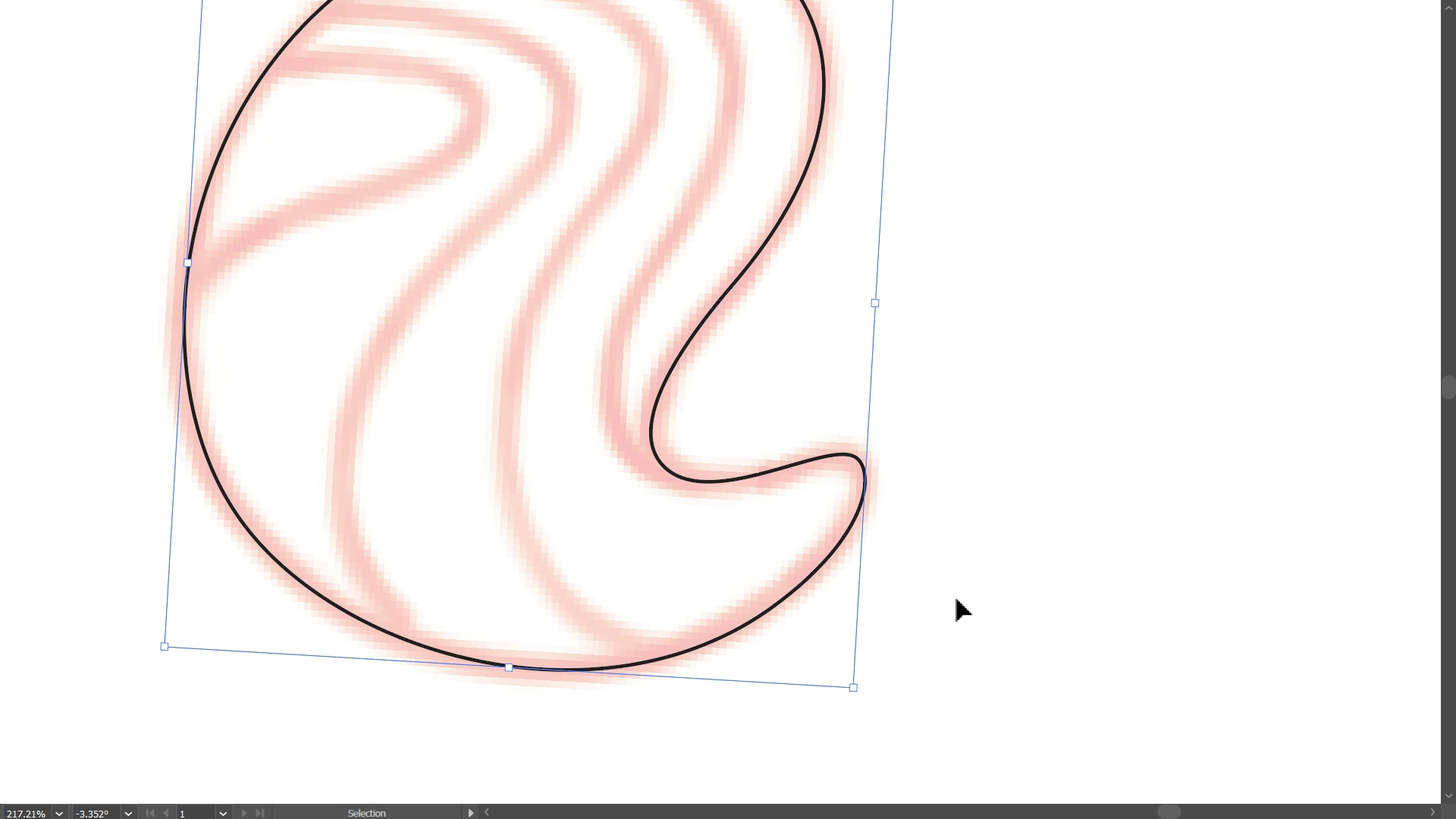 
key(Control+Z)
 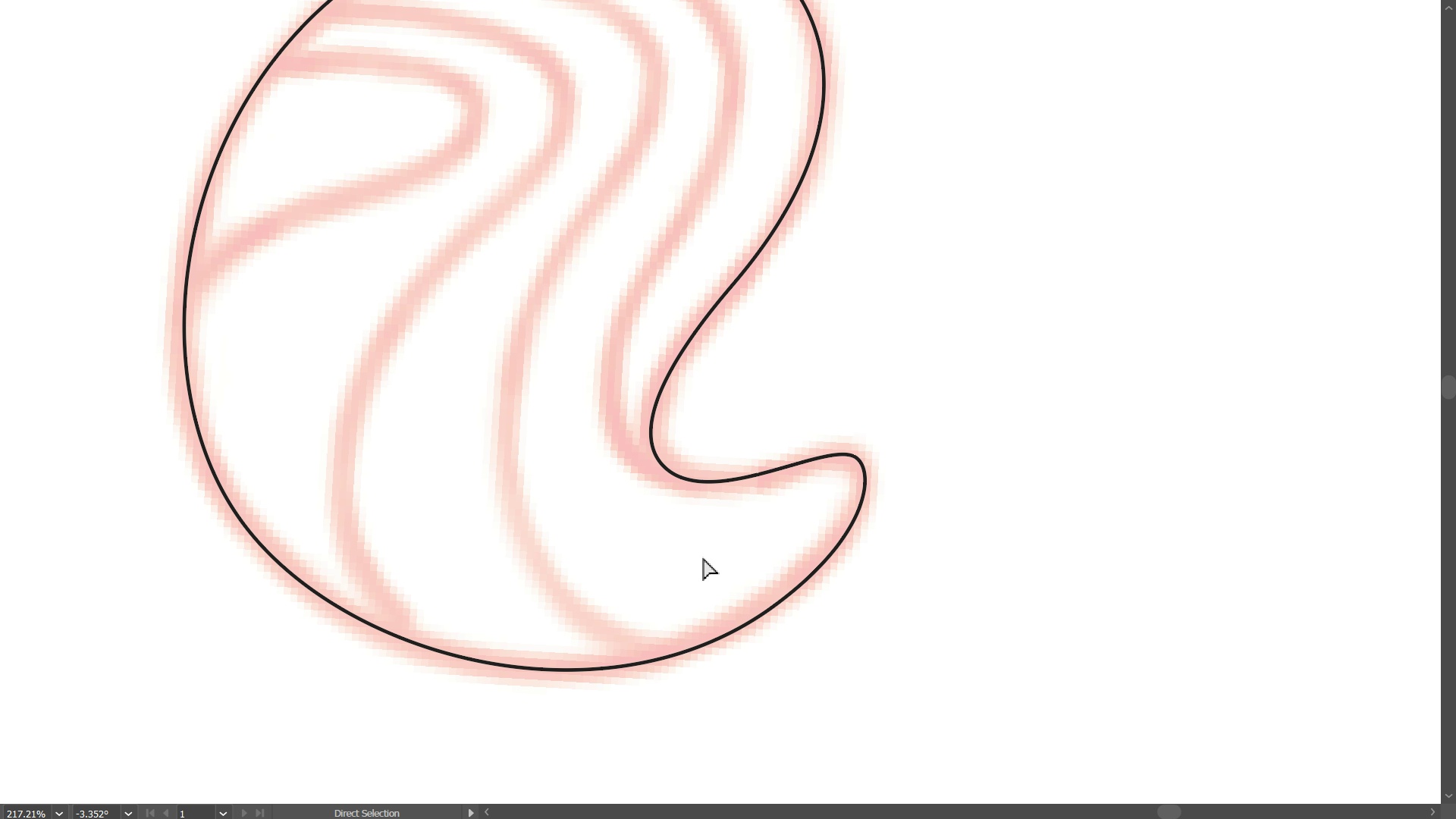 
left_click([704, 558])
 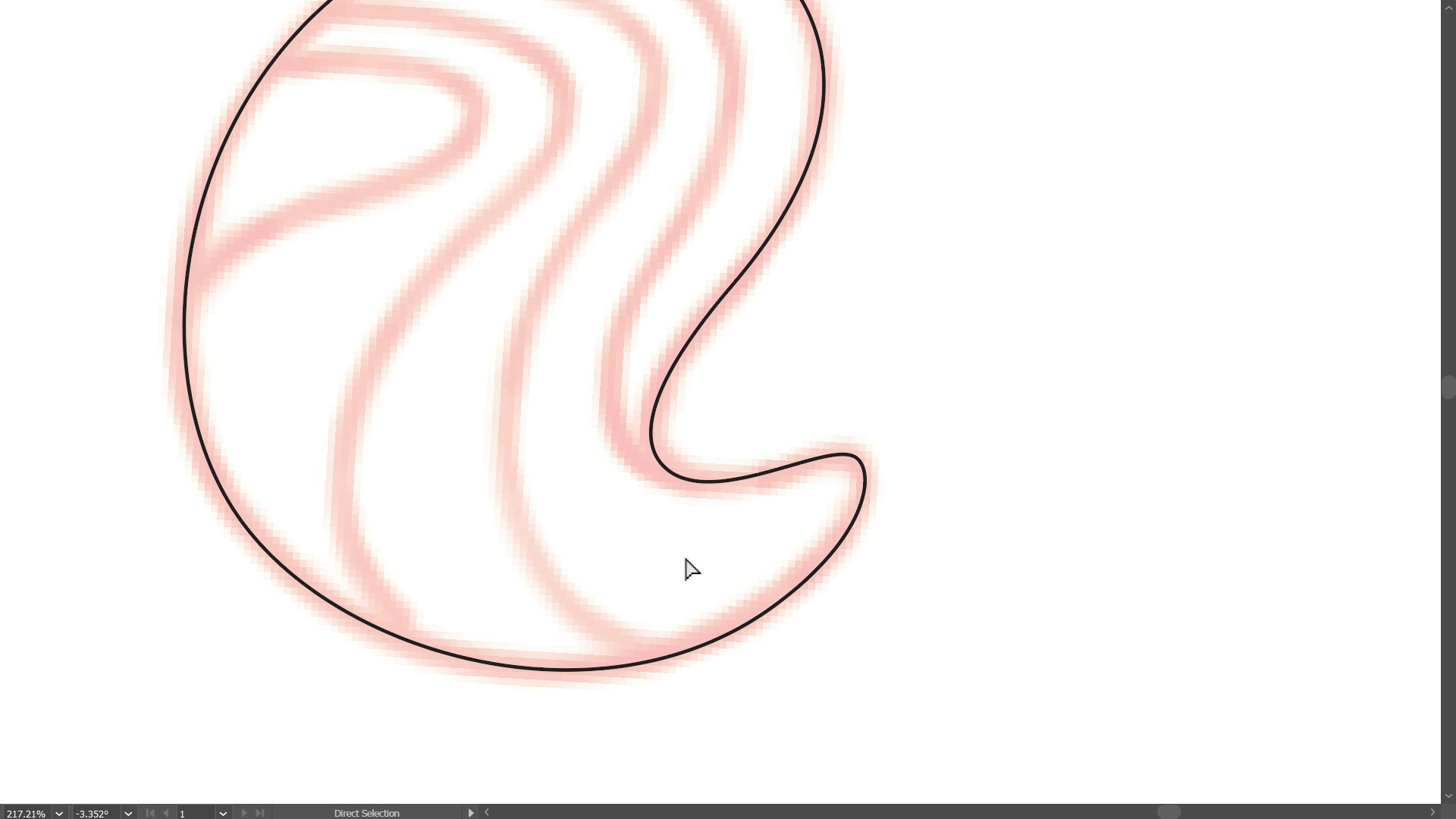 
hold_key(key=ControlLeft, duration=0.76)
 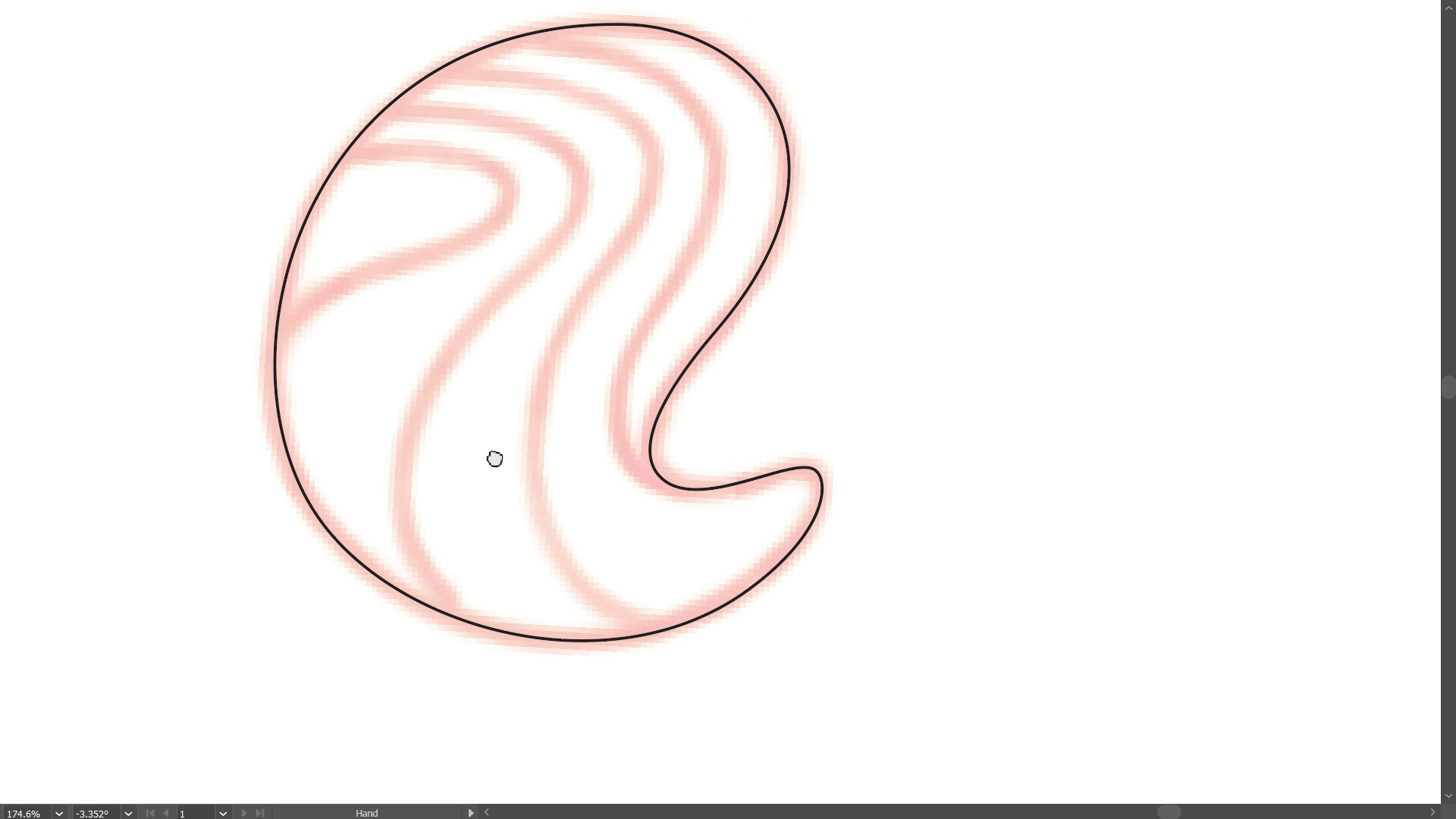 
hold_key(key=Space, duration=1.52)
 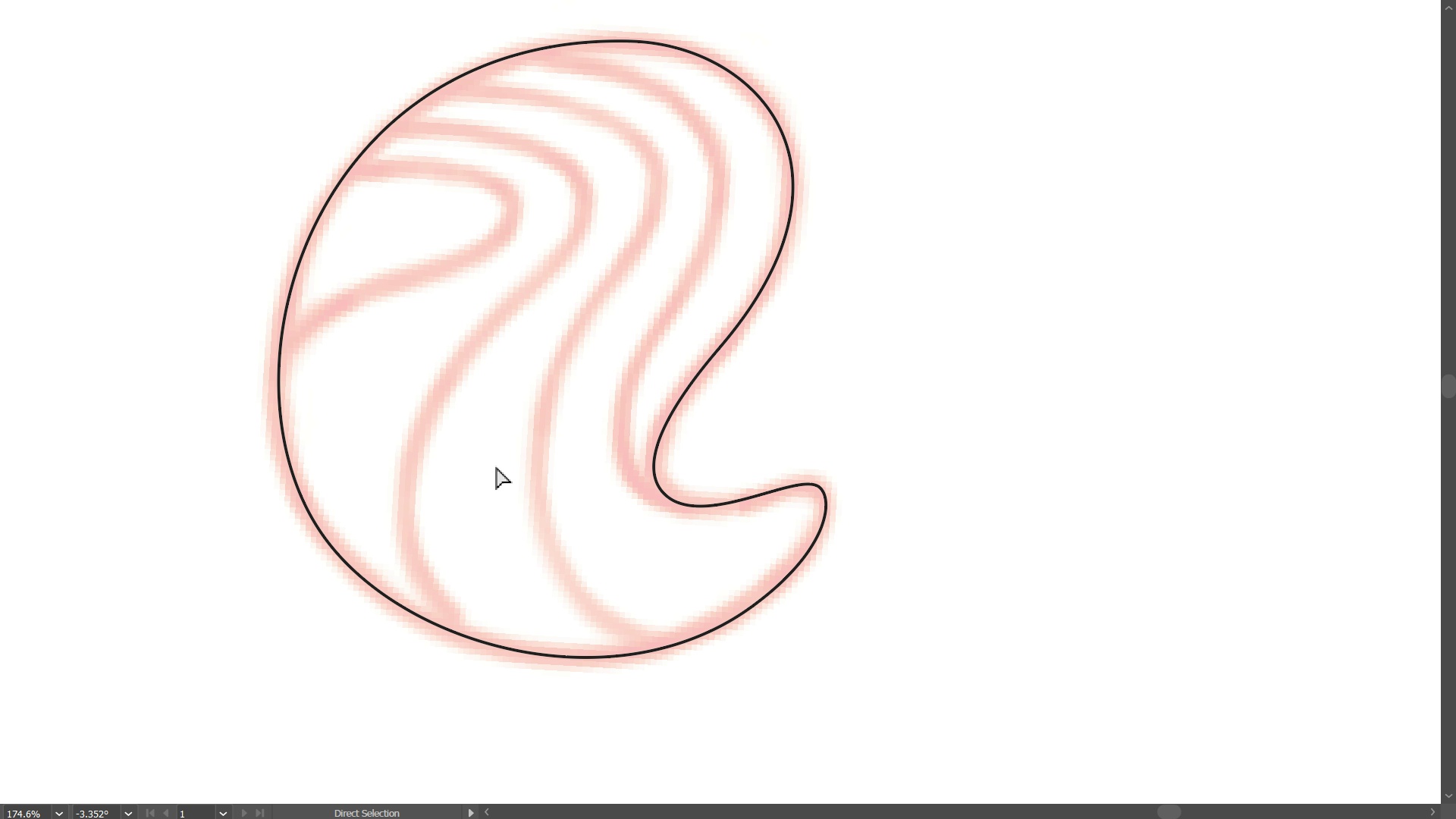 
hold_key(key=Space, duration=0.4)
 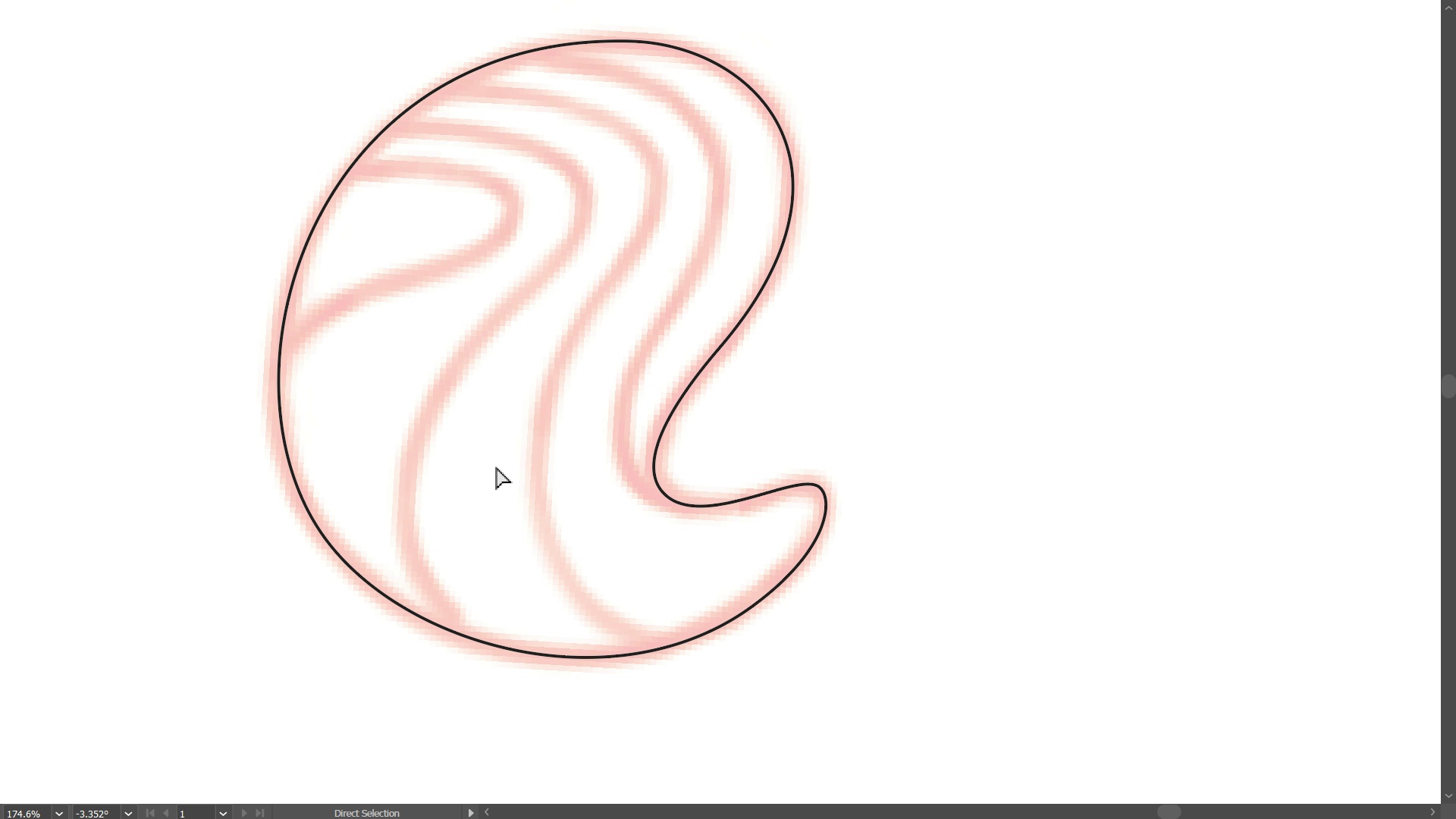 
hold_key(key=Space, duration=1.46)
 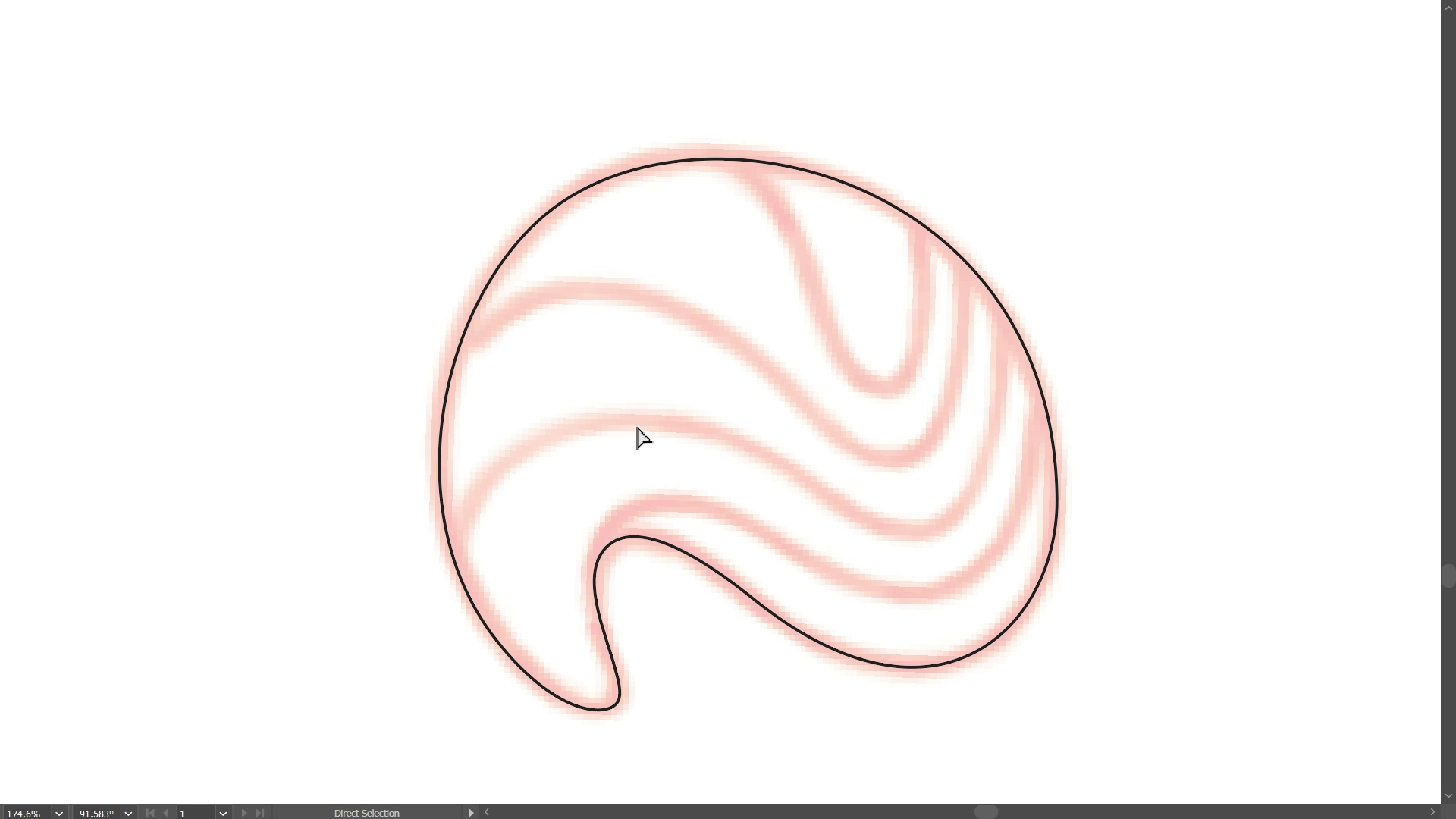 
hold_key(key=ShiftLeft, duration=0.66)
 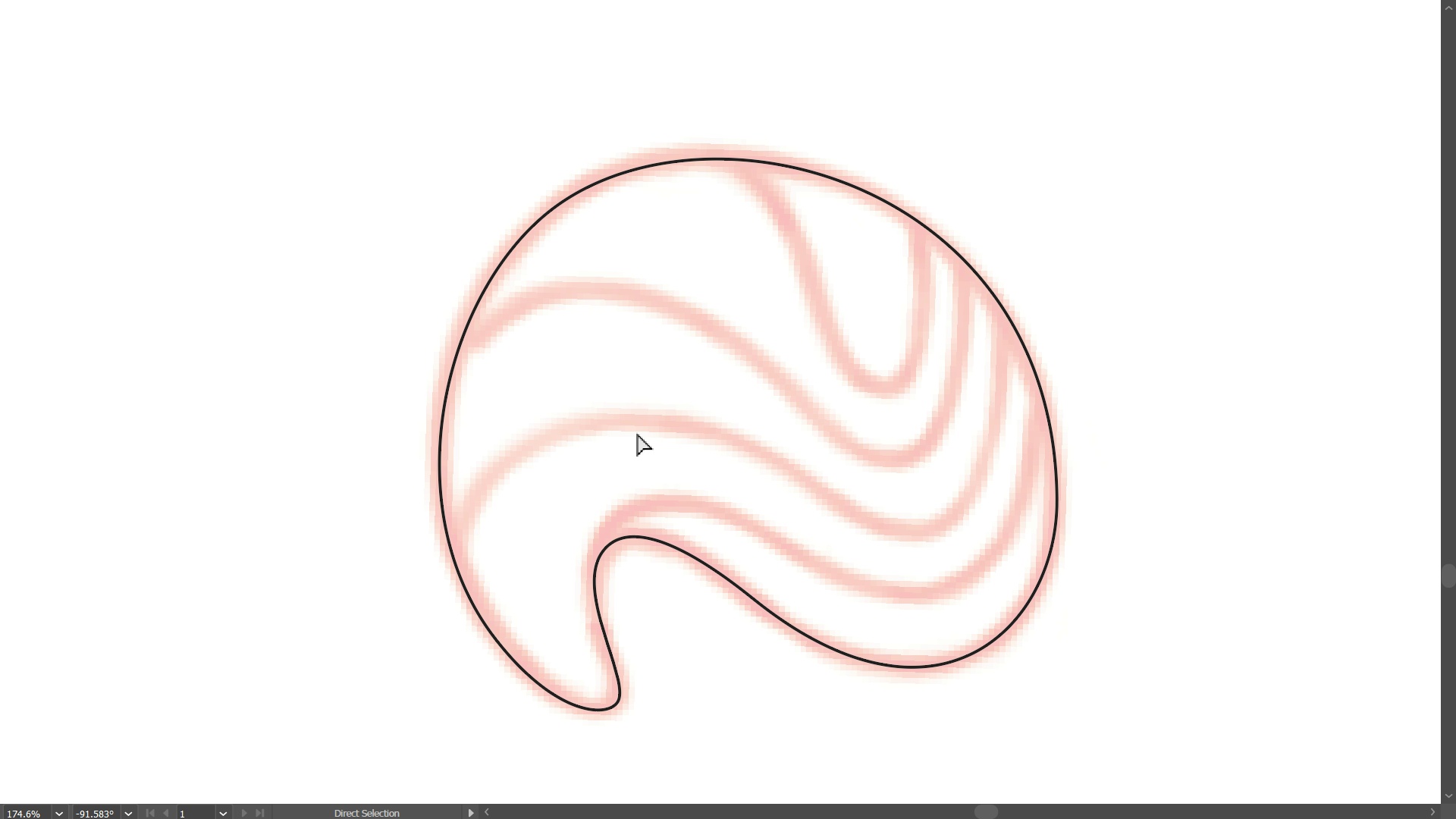 
key(A)
 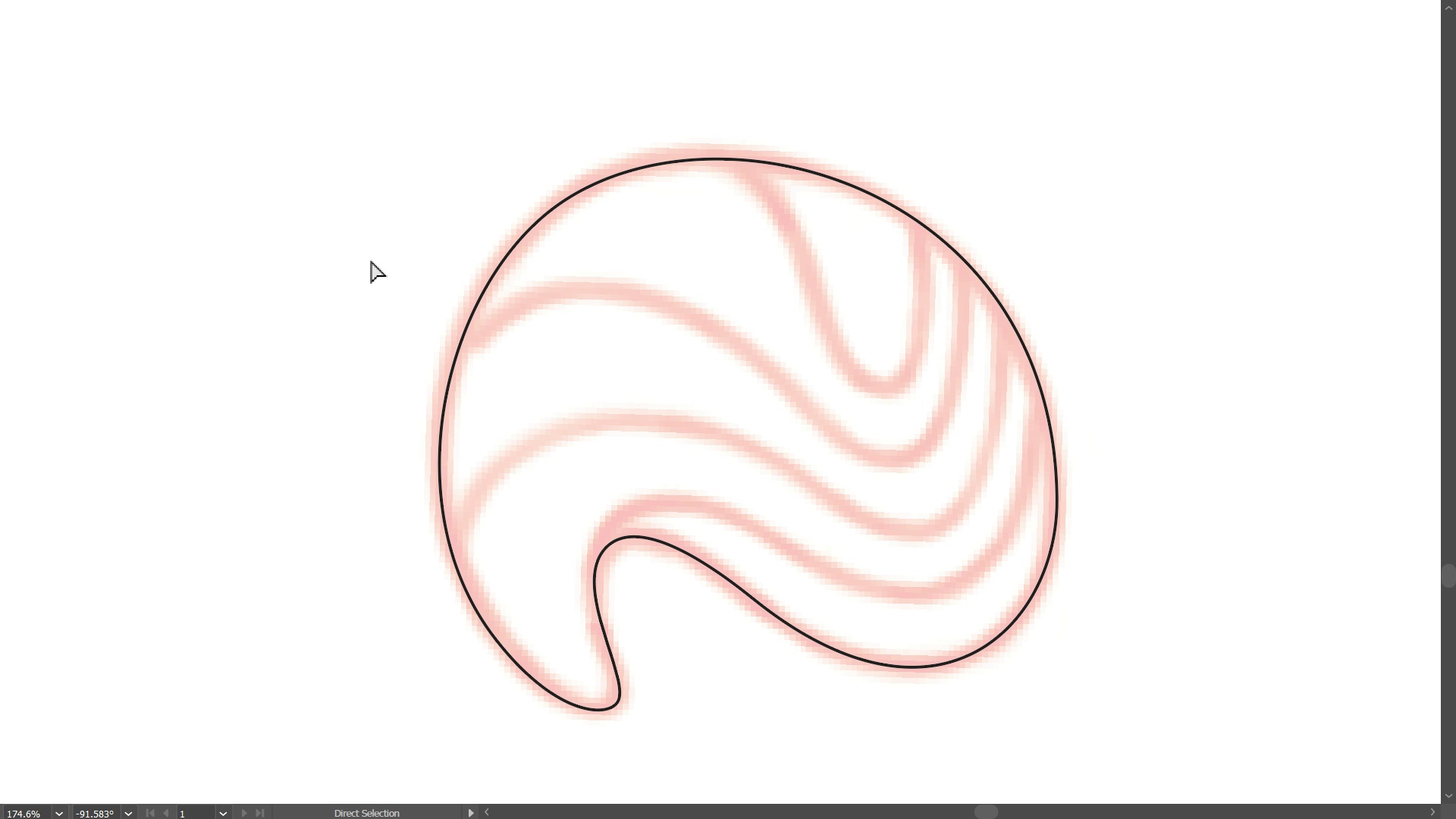 
hold_key(key=Space, duration=0.33)
 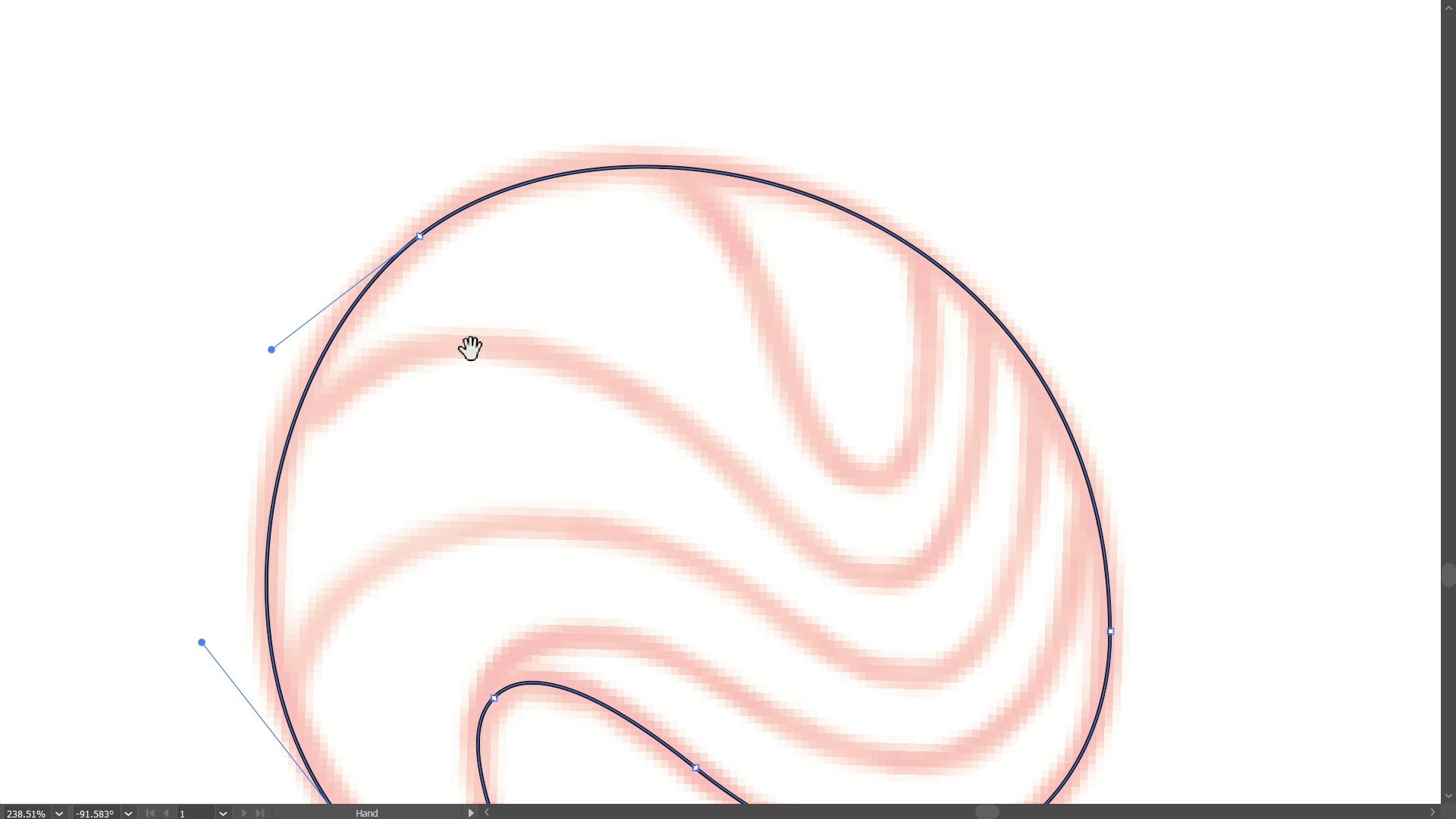 
key(Control+ControlLeft)
 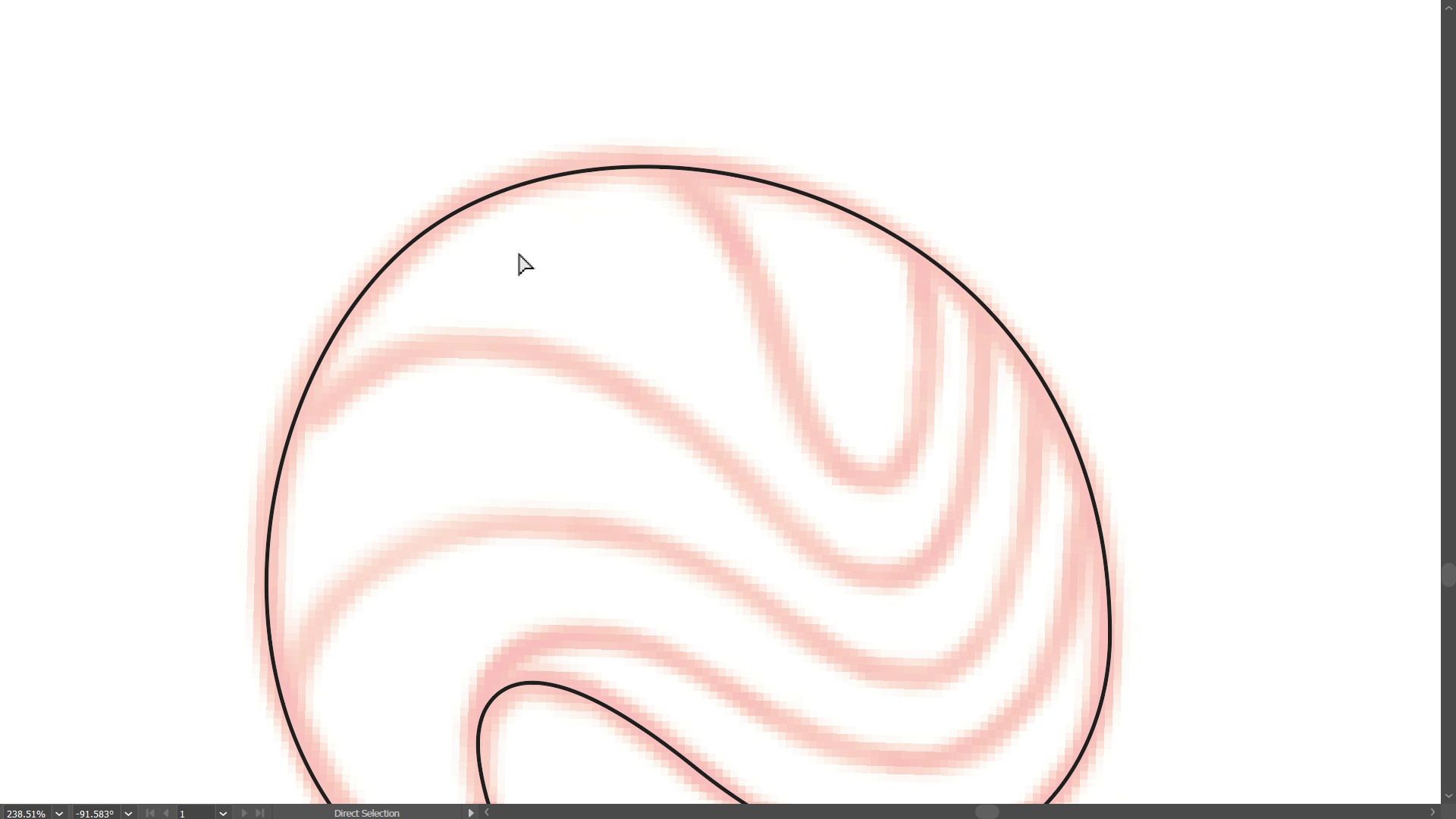 
key(Control+ControlLeft)
 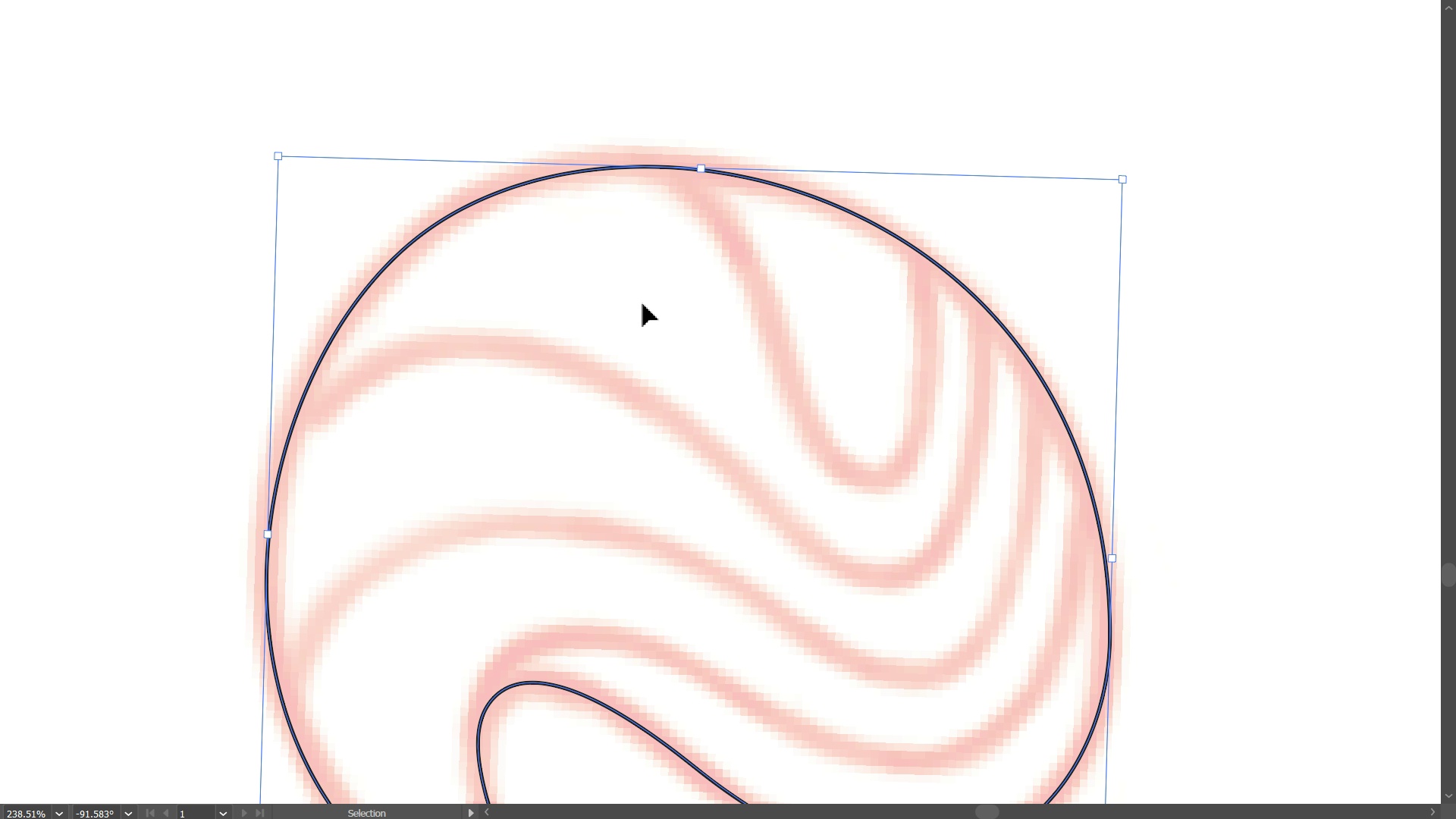 
key(Control+H)
 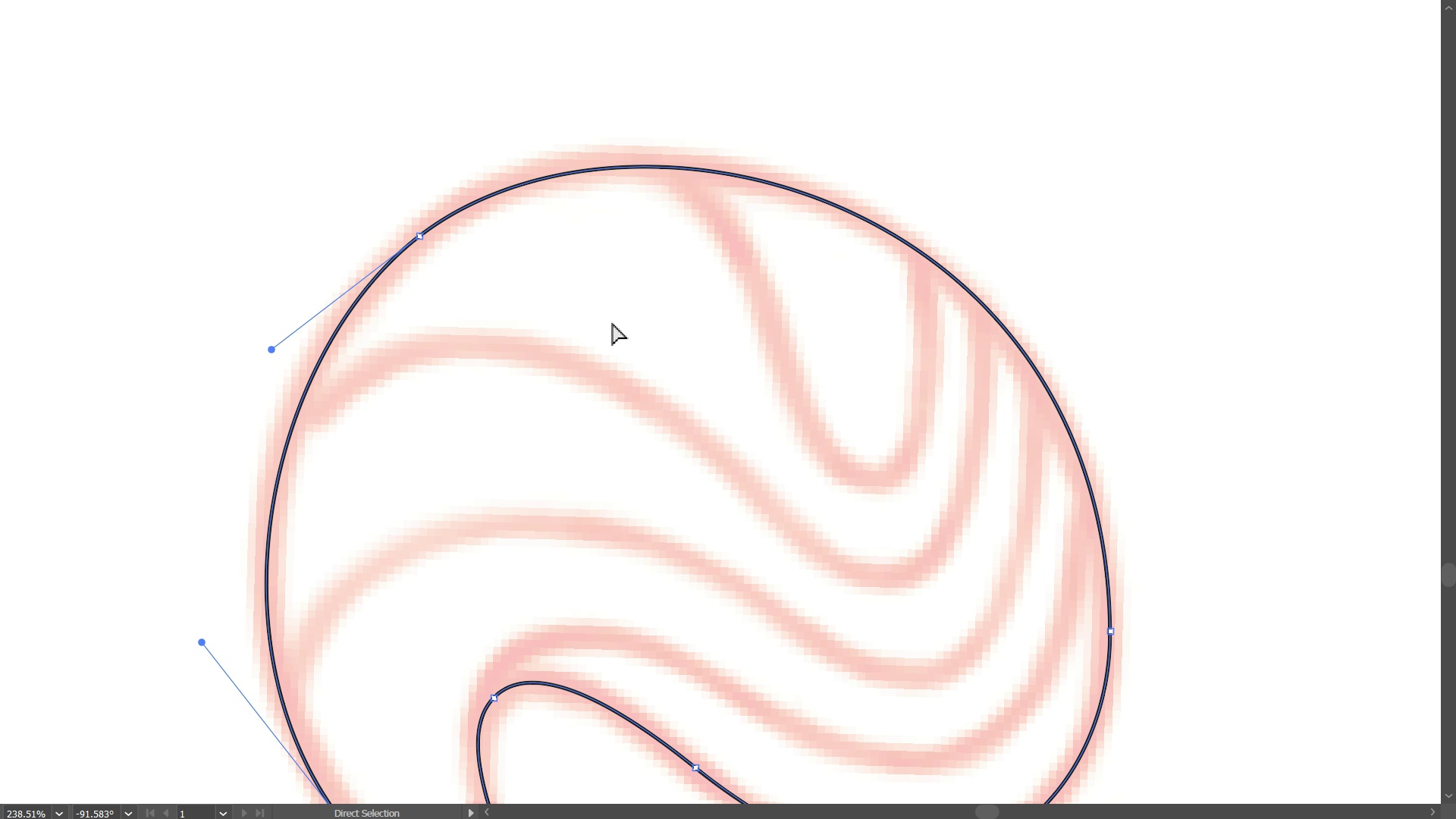 
hold_key(key=Space, duration=0.51)
 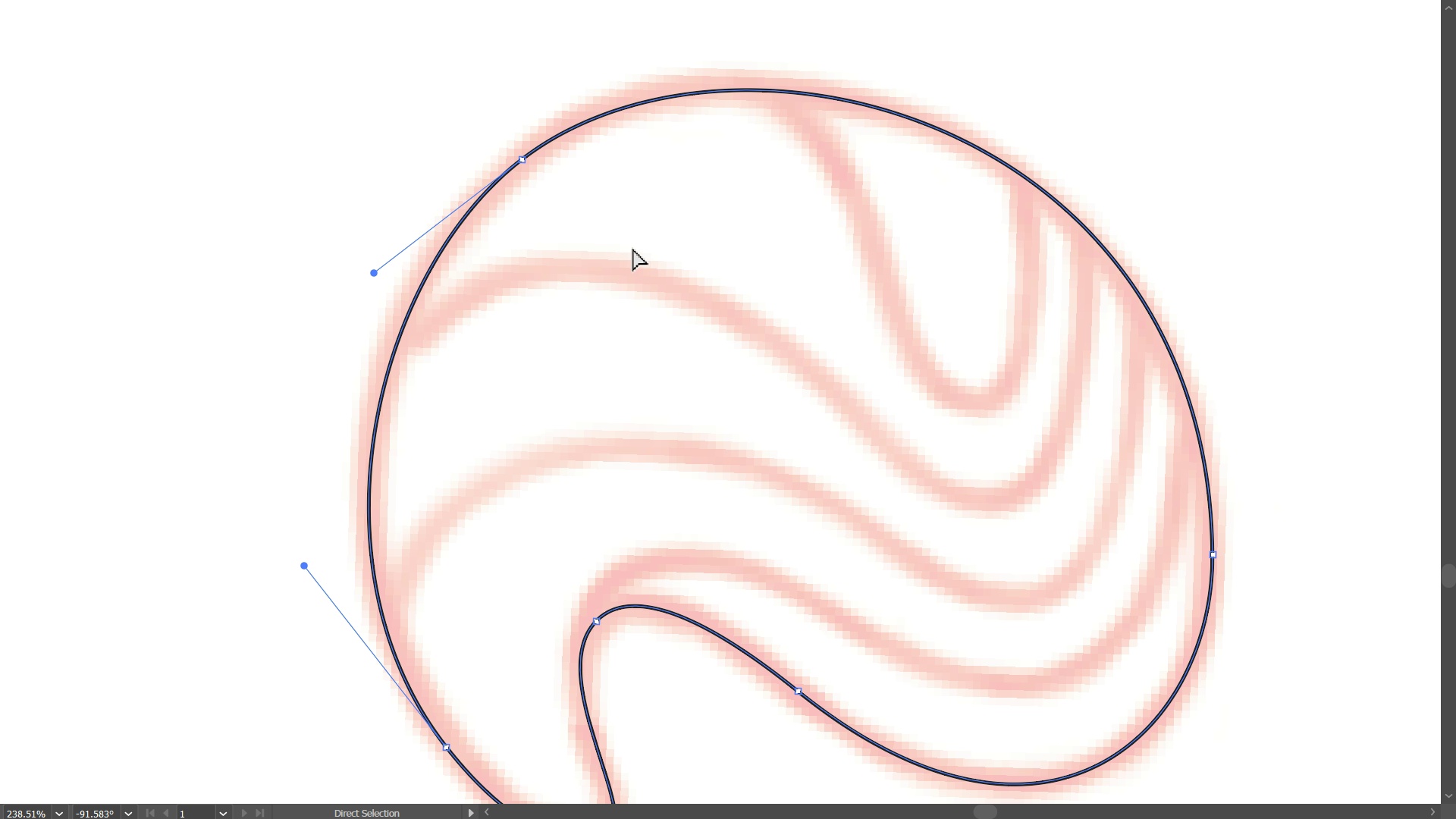 
hold_key(key=ControlLeft, duration=0.34)
 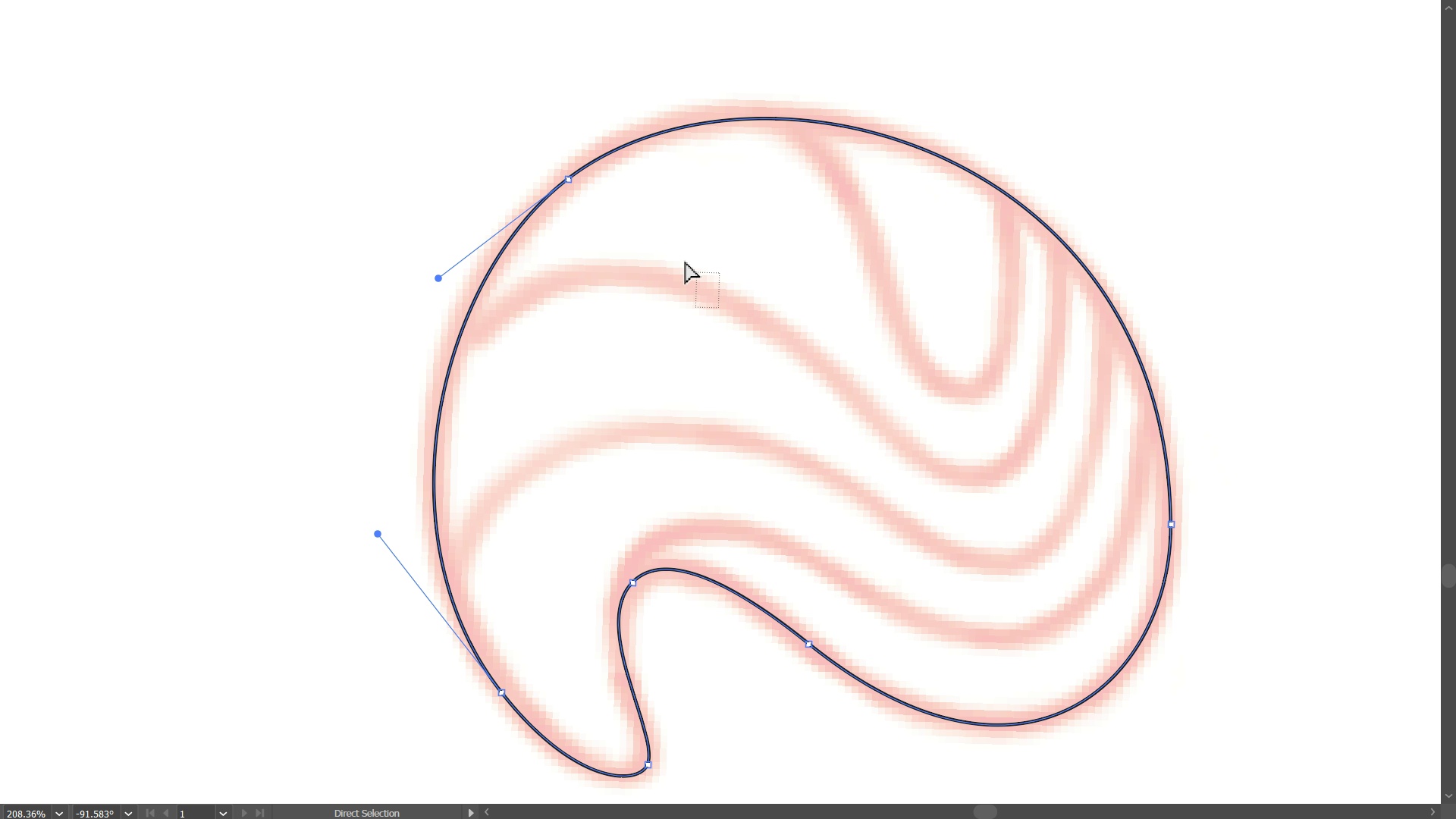 
hold_key(key=Space, duration=0.33)
 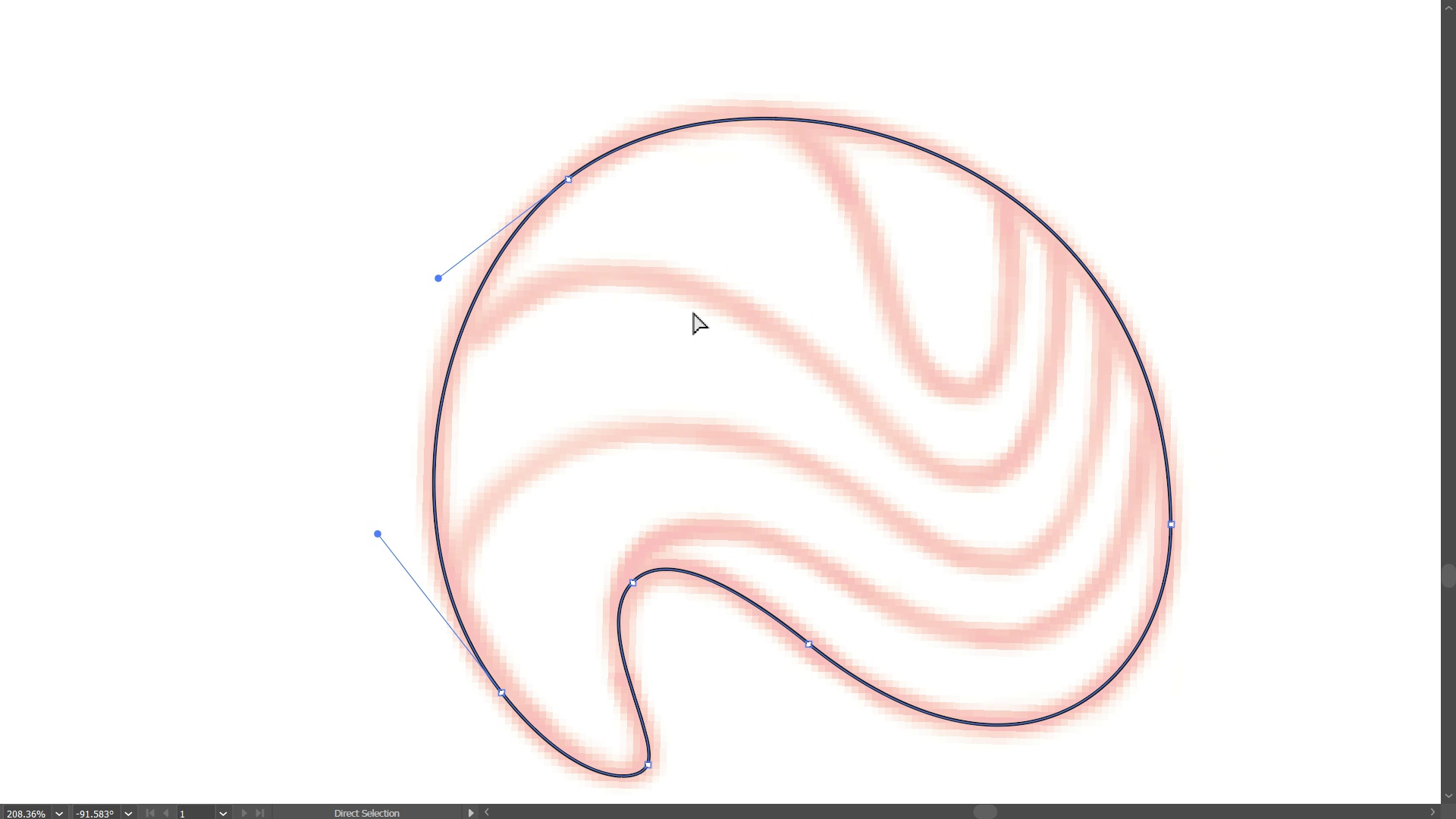 
key(A)
 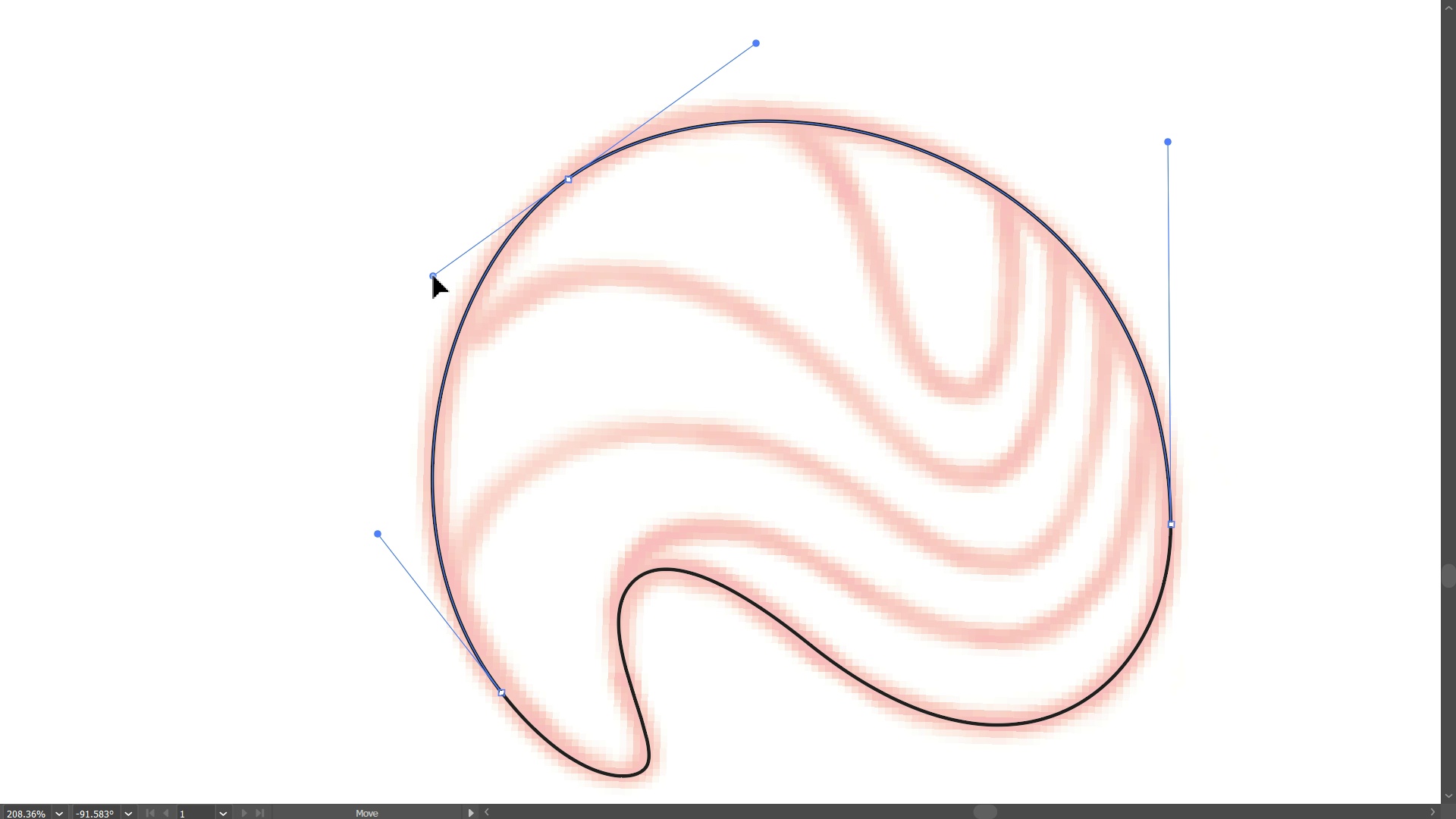 
wait(5.82)
 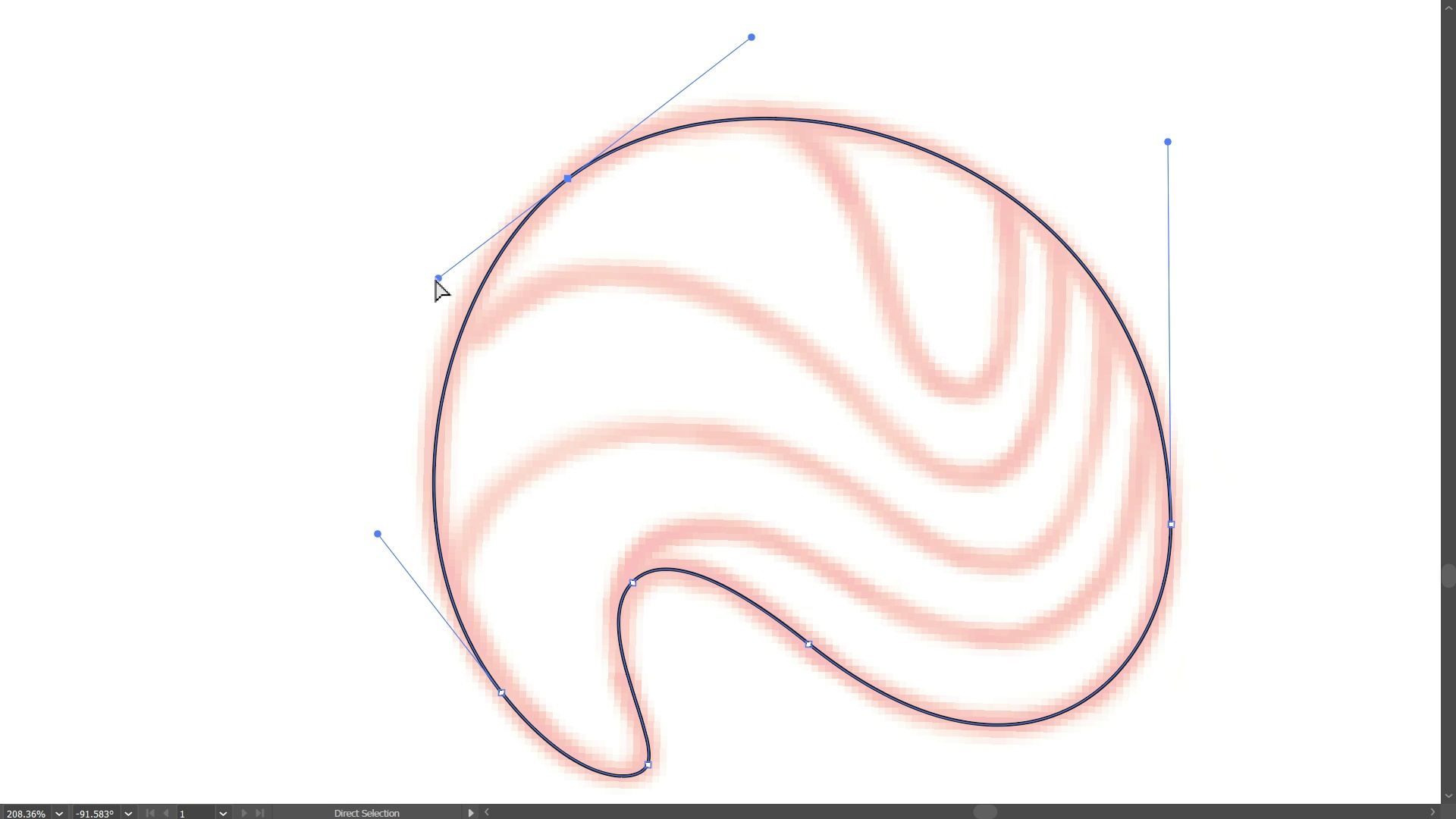 
key(Control+ControlLeft)
 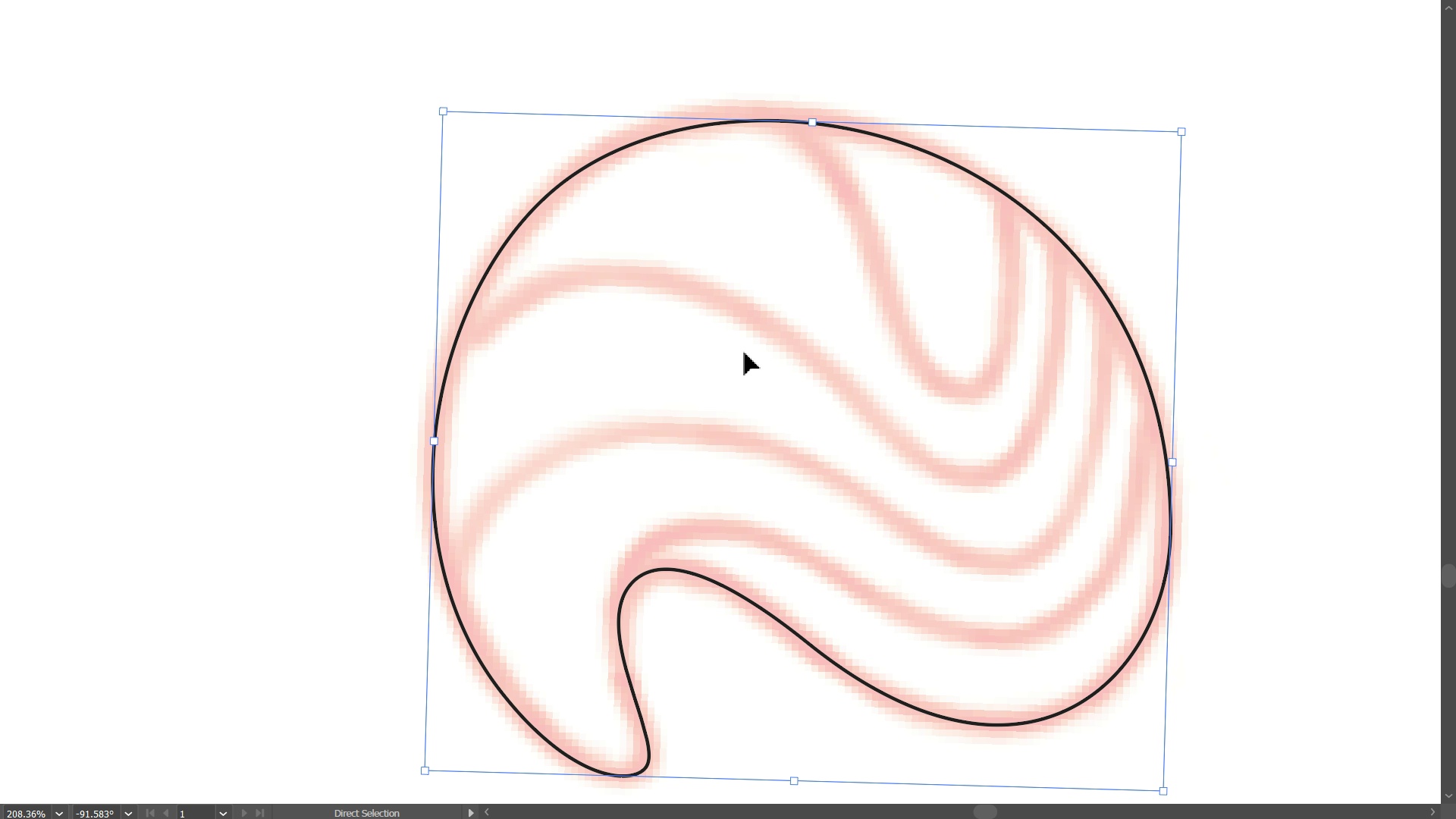 
key(Control+H)
 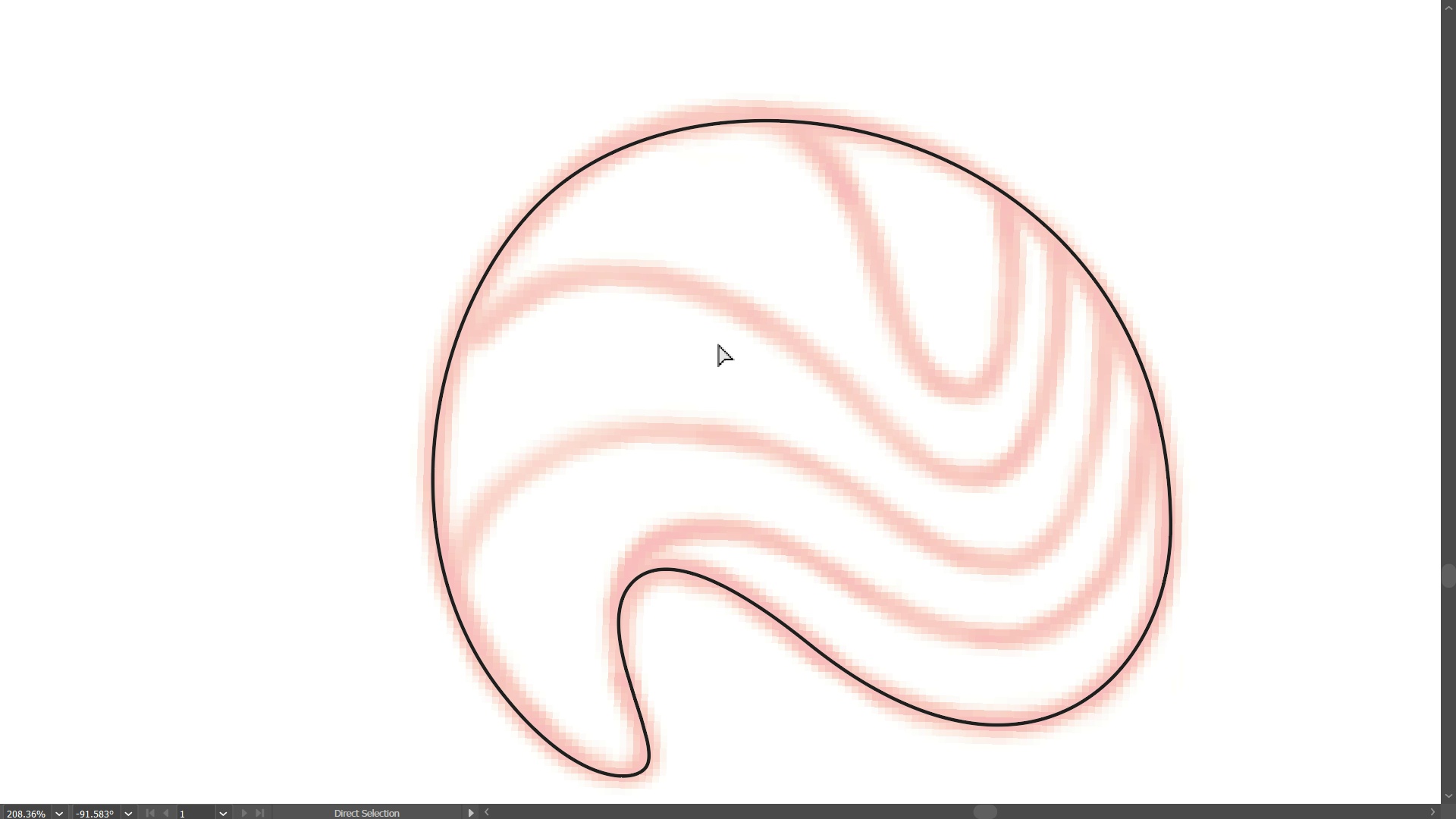 
hold_key(key=Space, duration=0.37)
 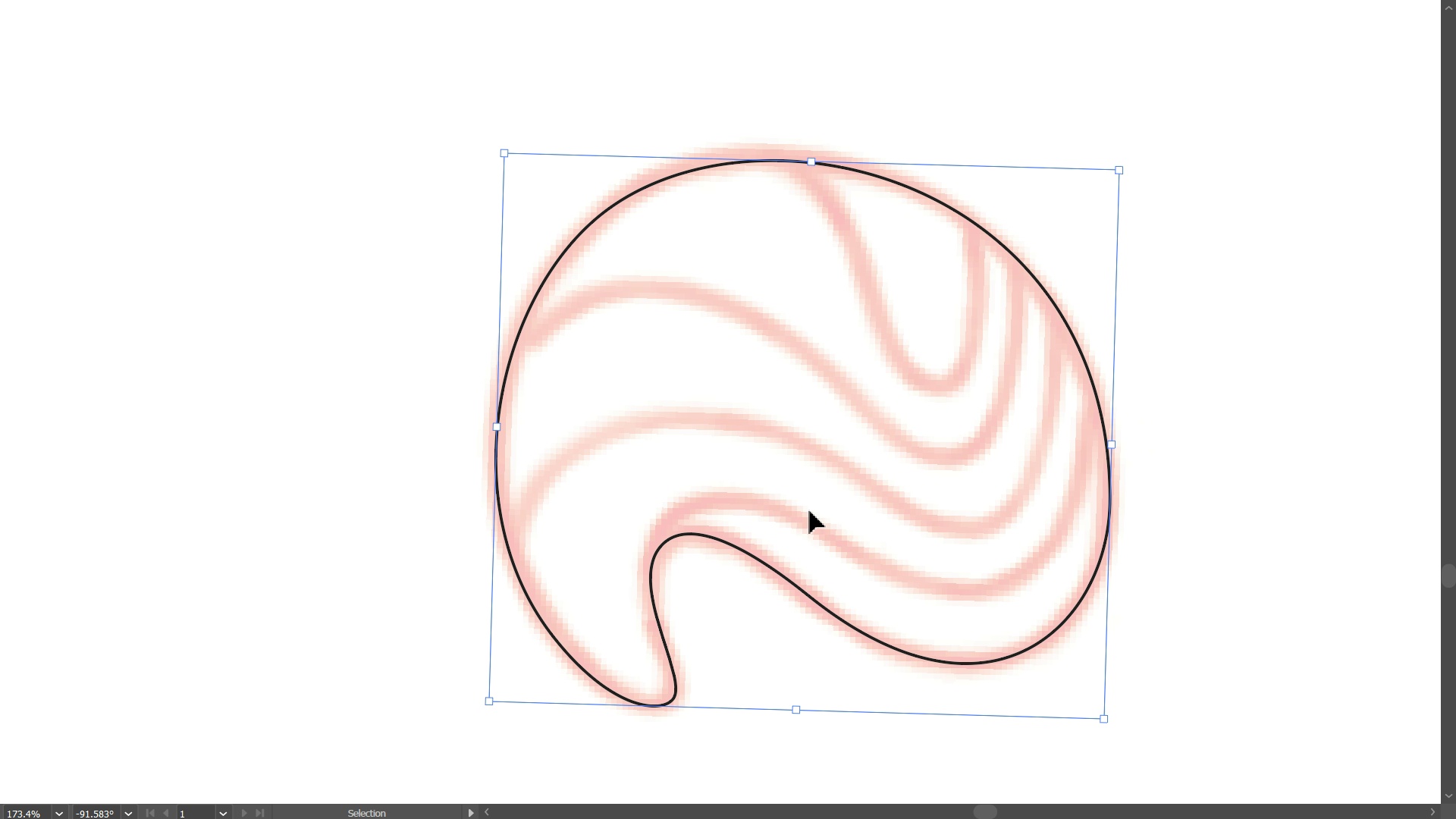 
key(Control+Z)
 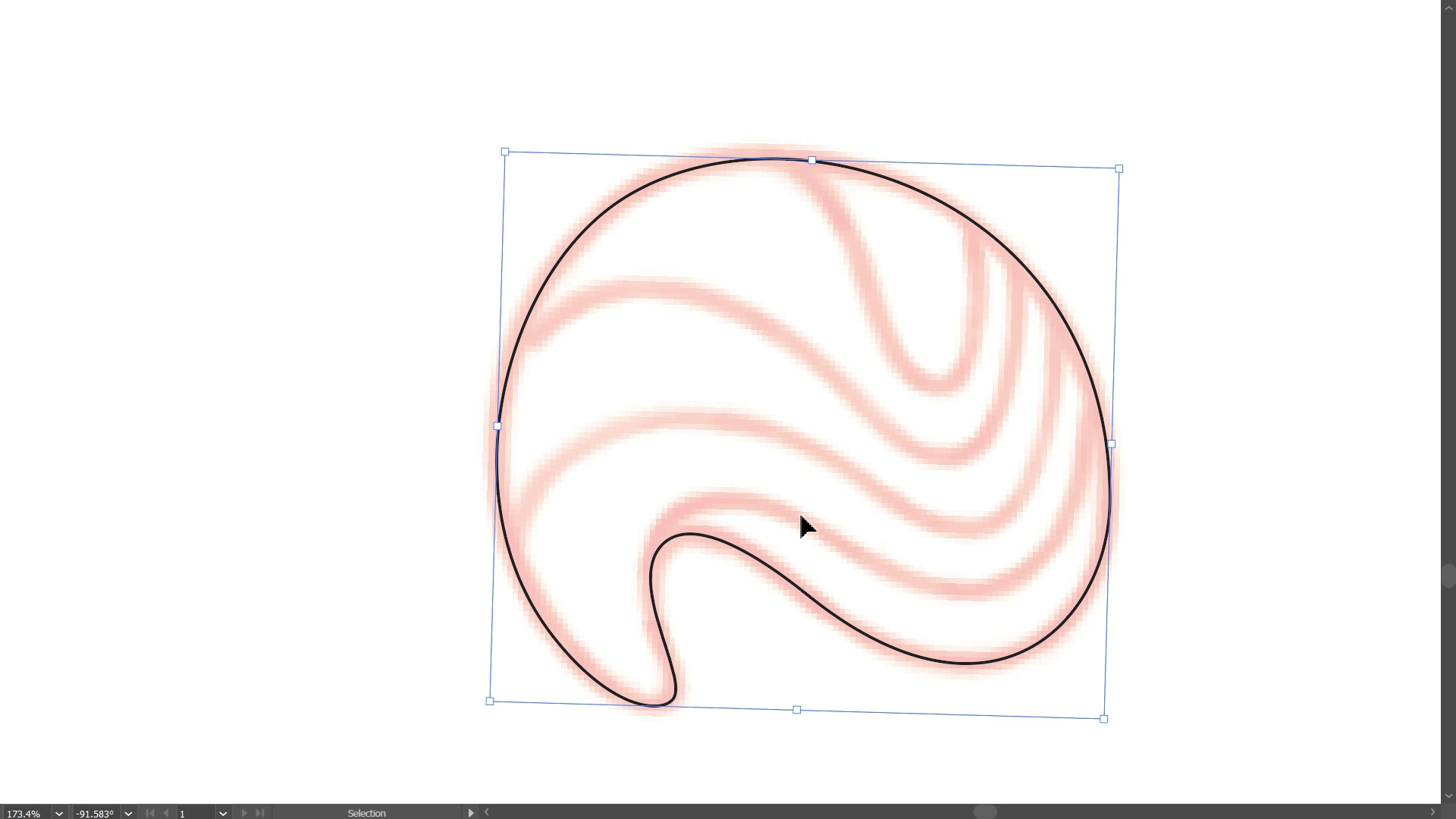 
key(Control+Shift+Z)
 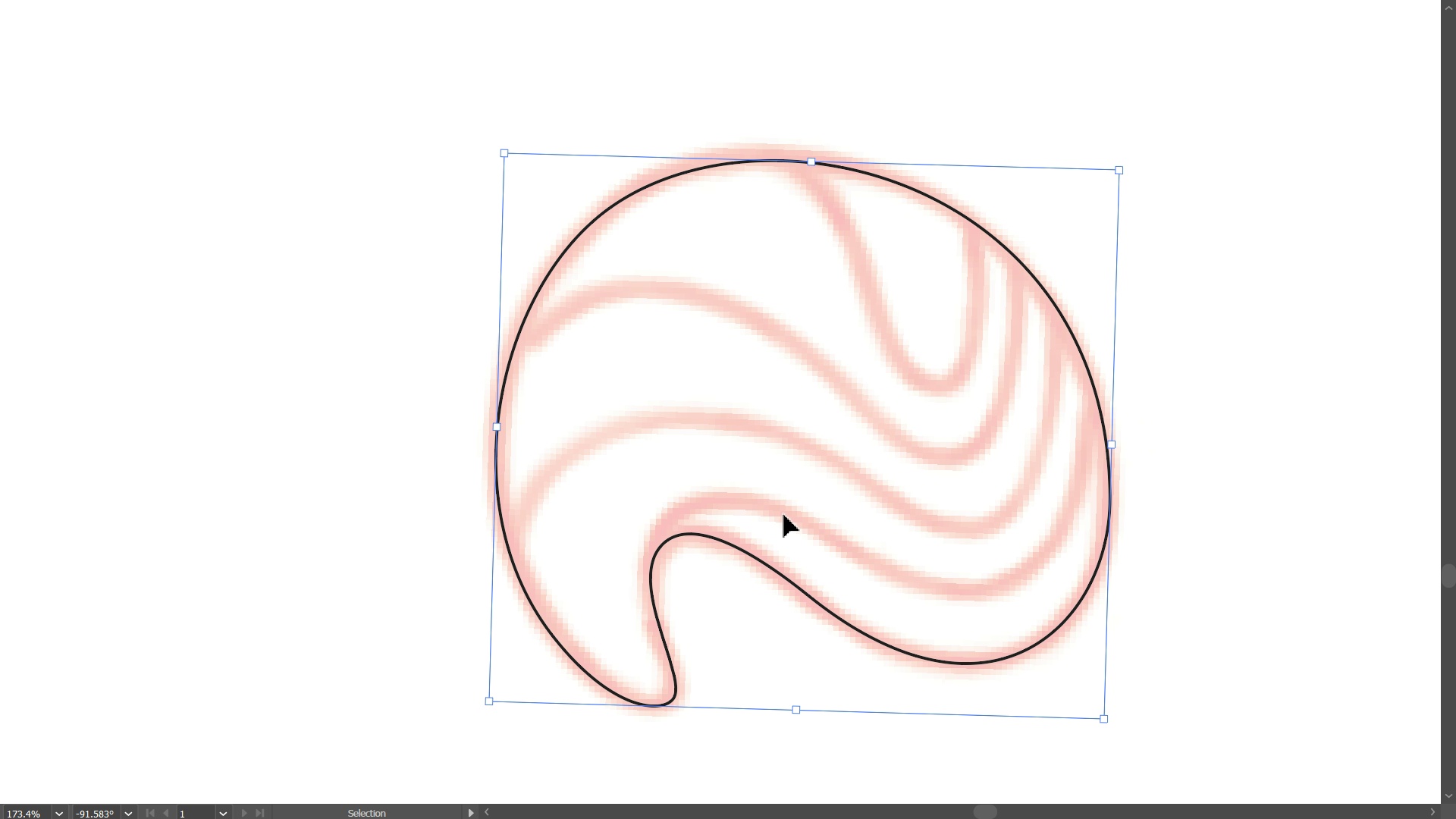 
hold_key(key=Z, duration=0.37)
 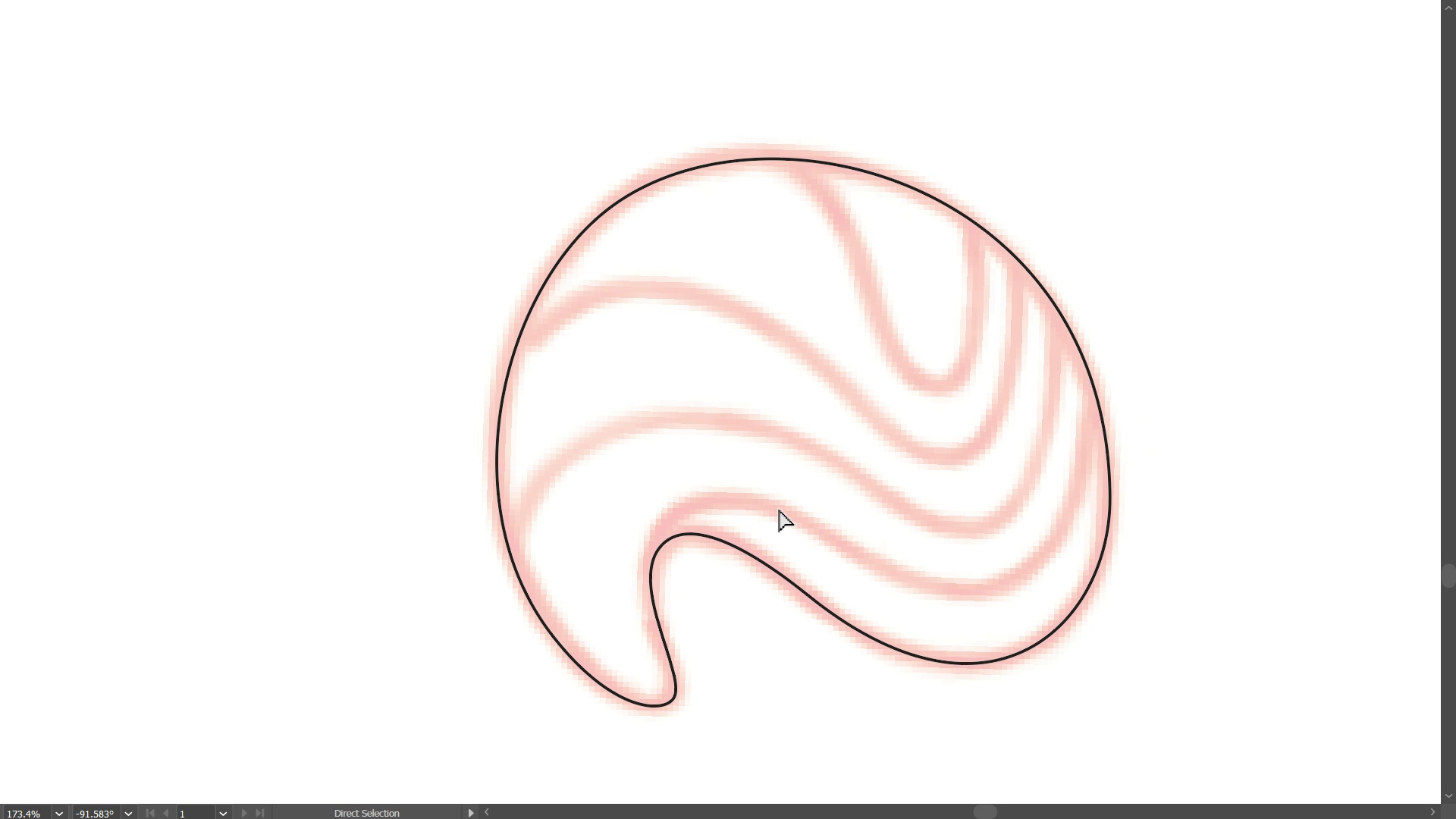 
key(Escape)
 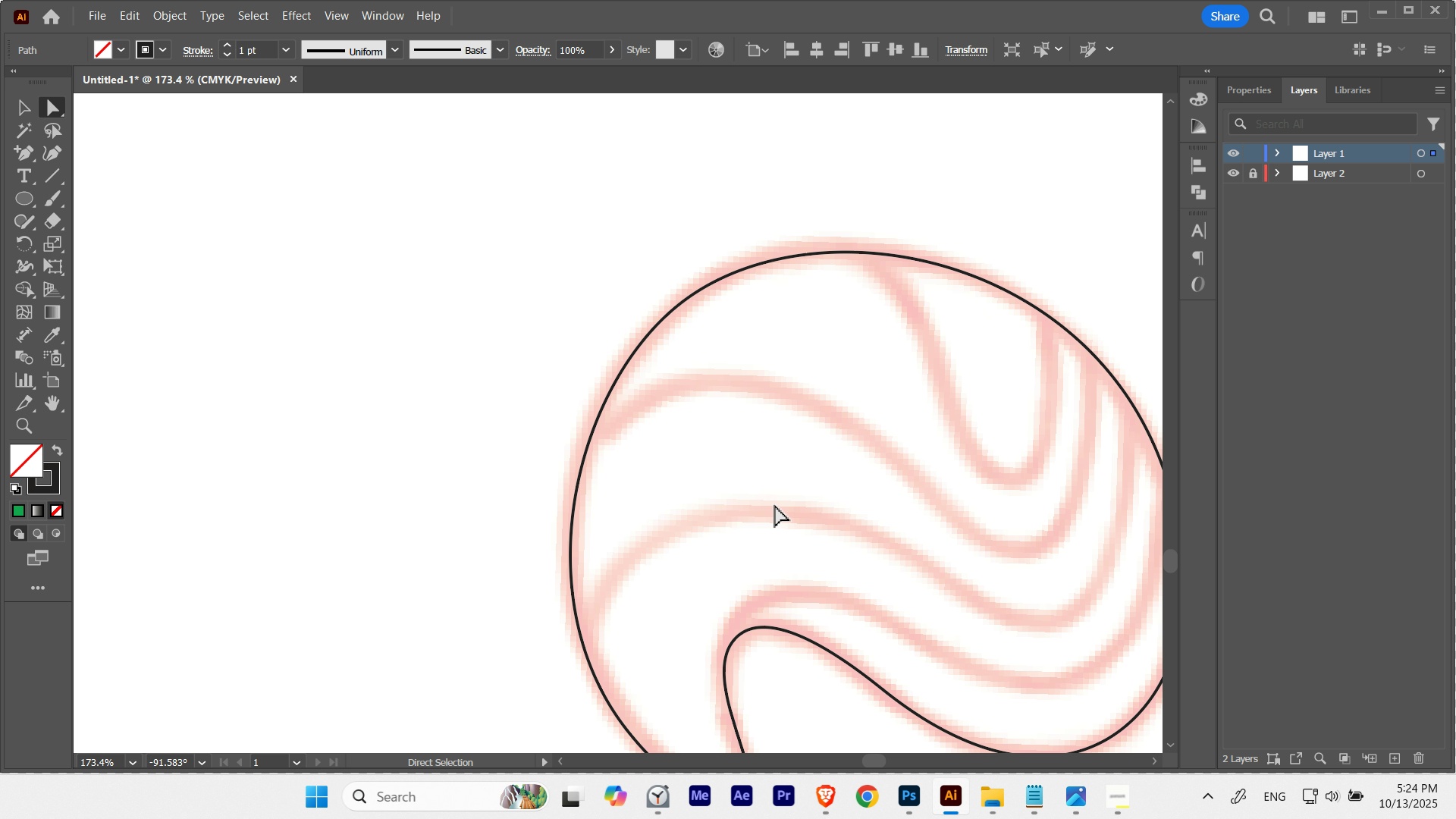 
key(Escape)
 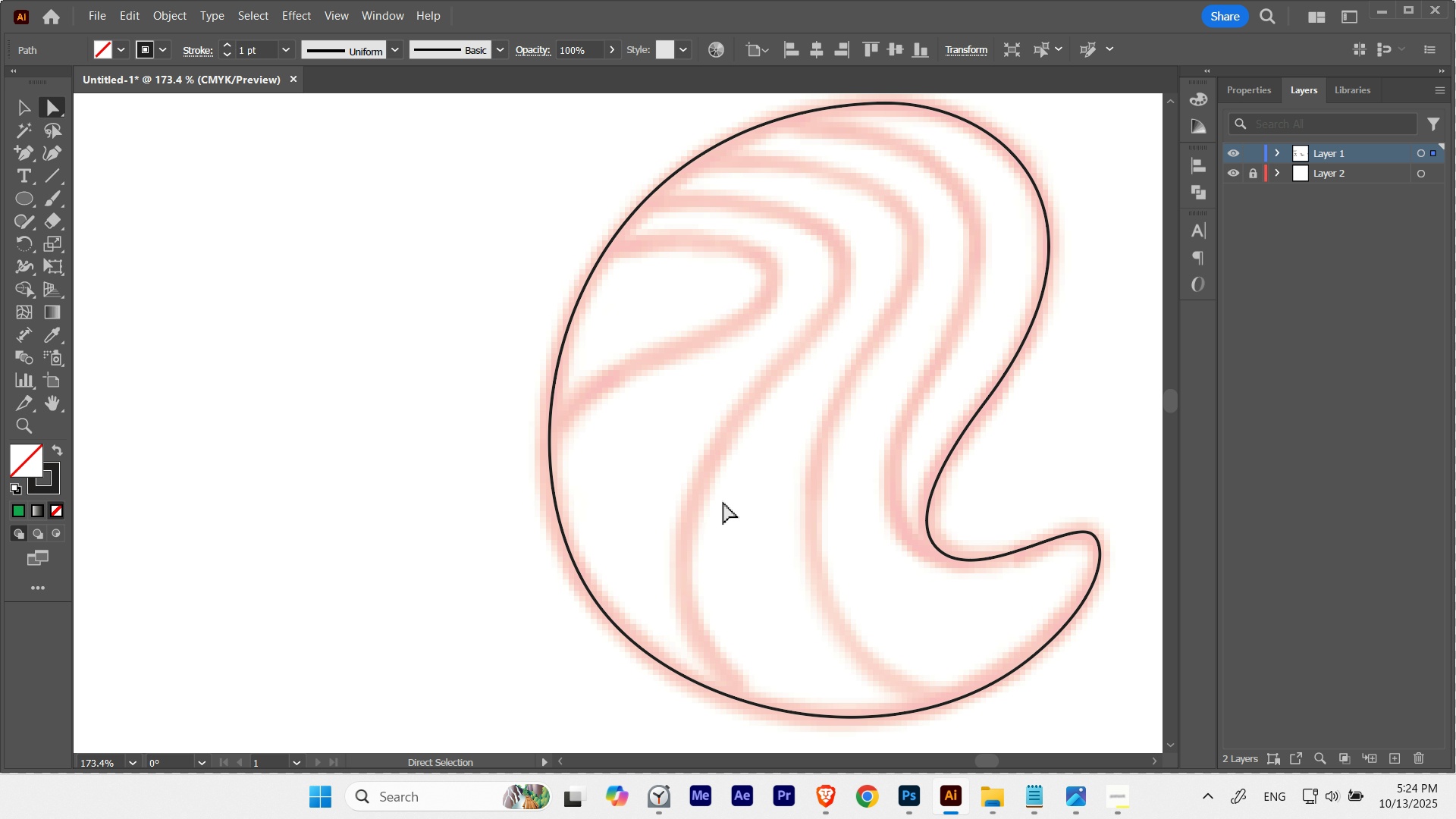 
key(V)
 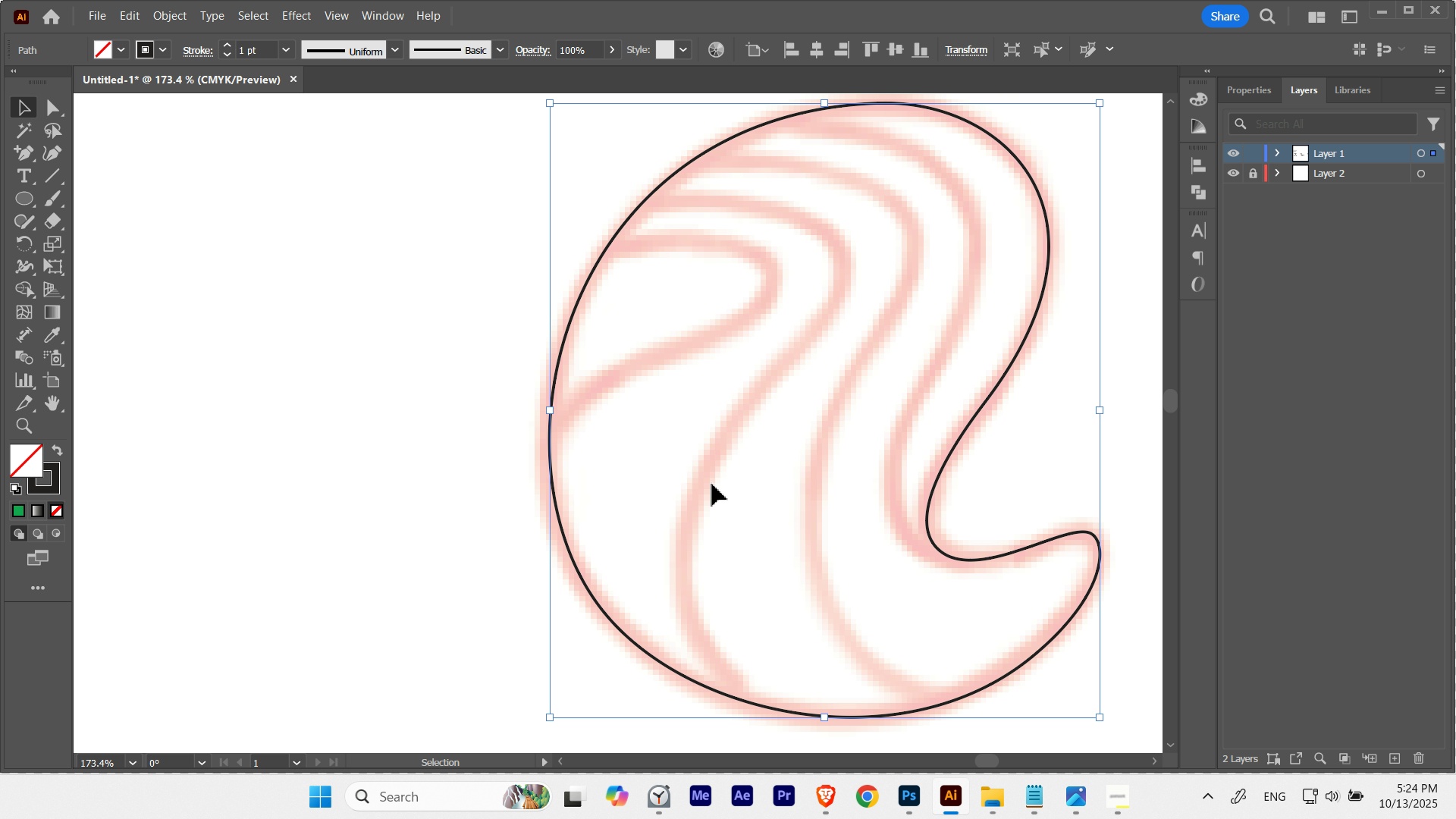 
left_click([712, 484])
 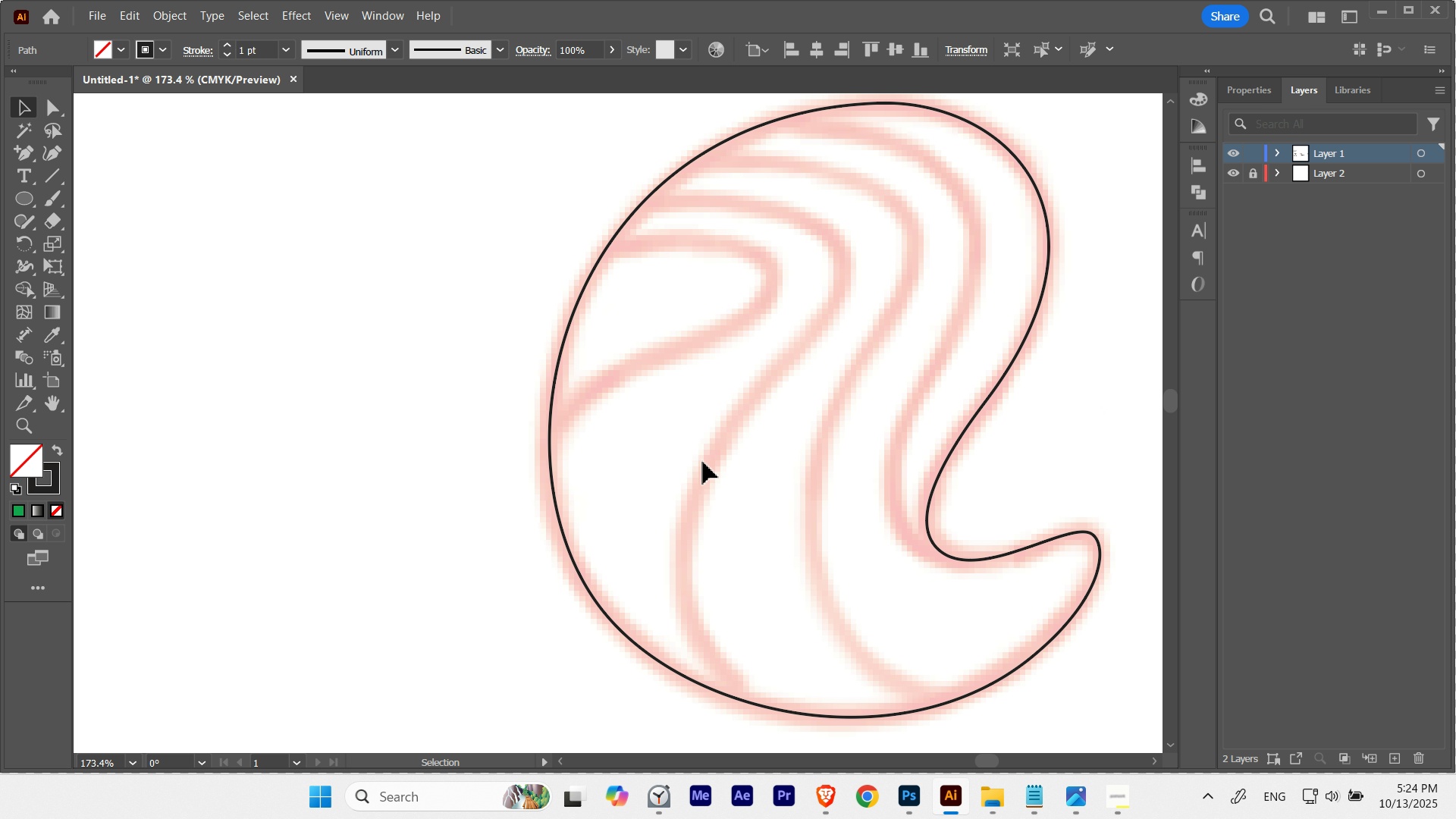 
hold_key(key=ControlLeft, duration=0.37)
 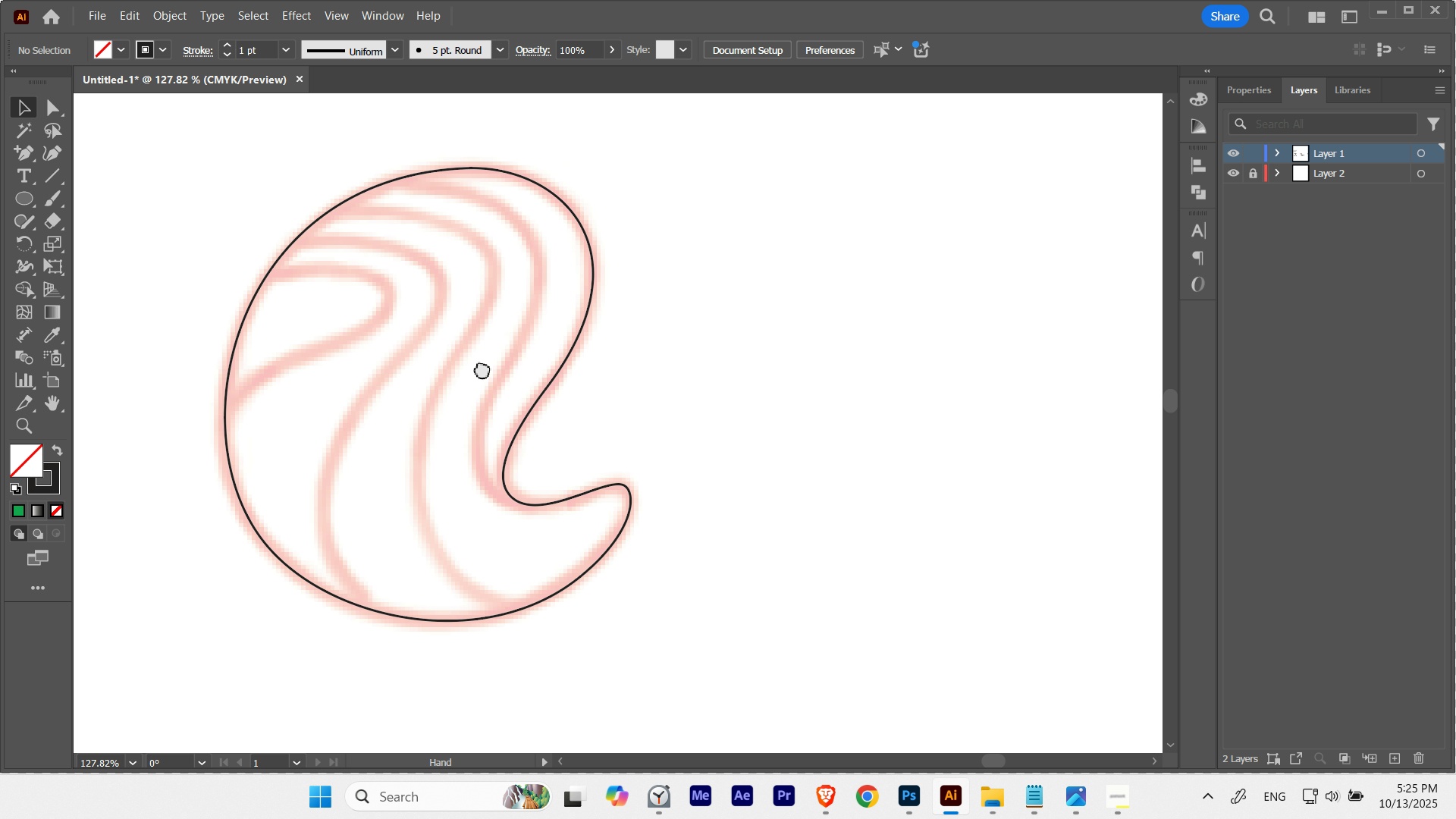 
hold_key(key=Space, duration=1.26)
 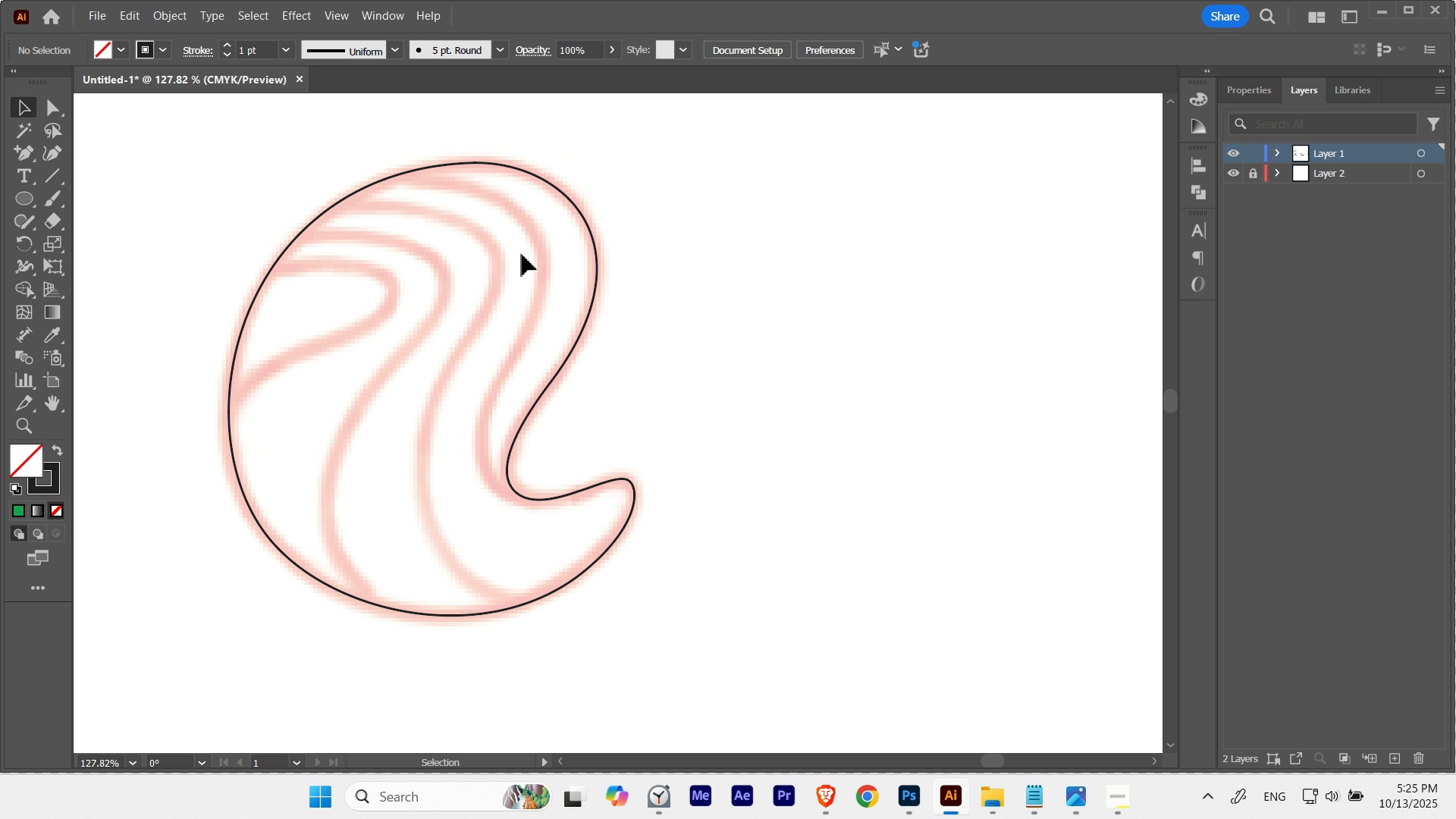 
key(A)
 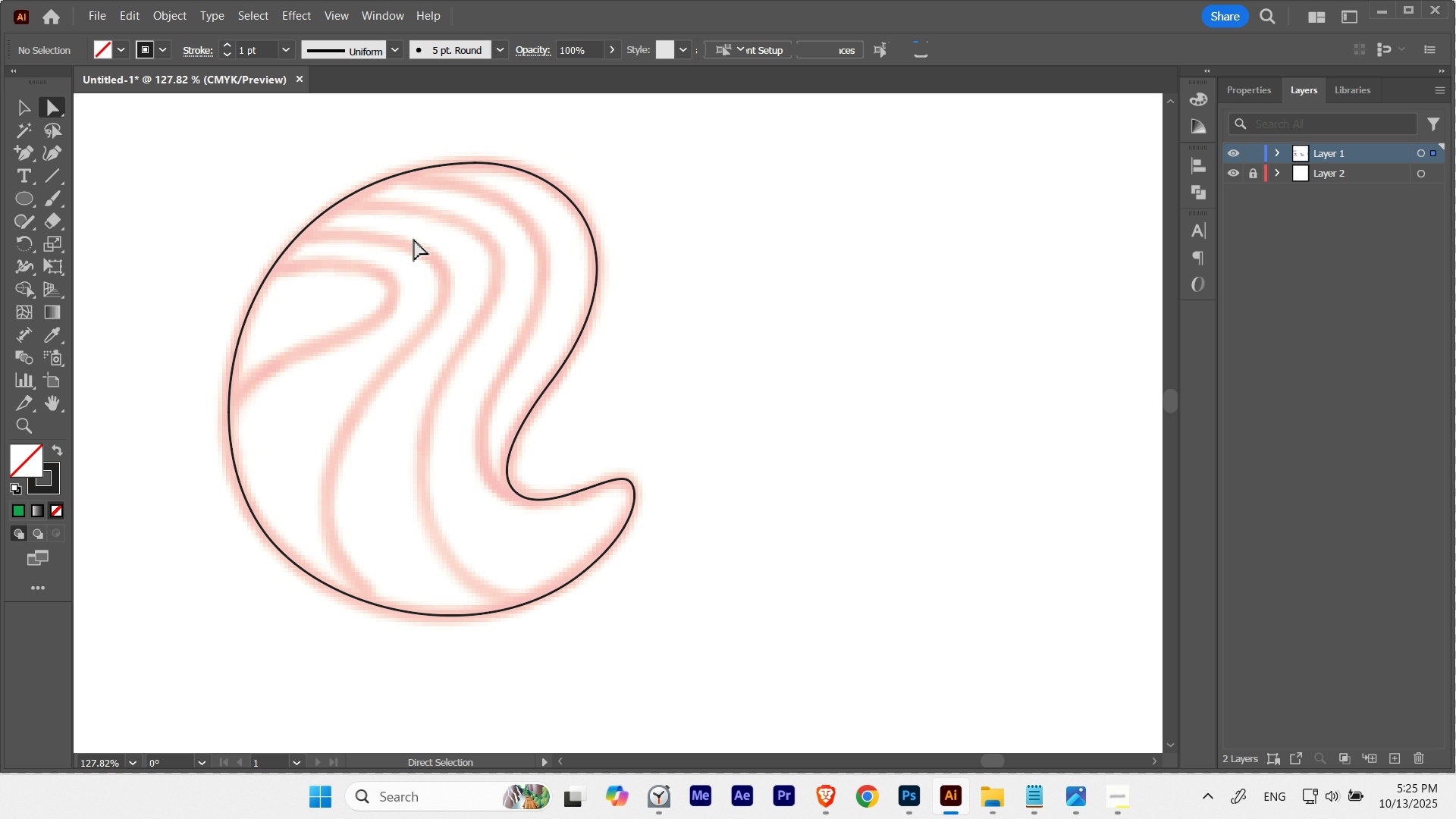 
key(Control+ControlLeft)
 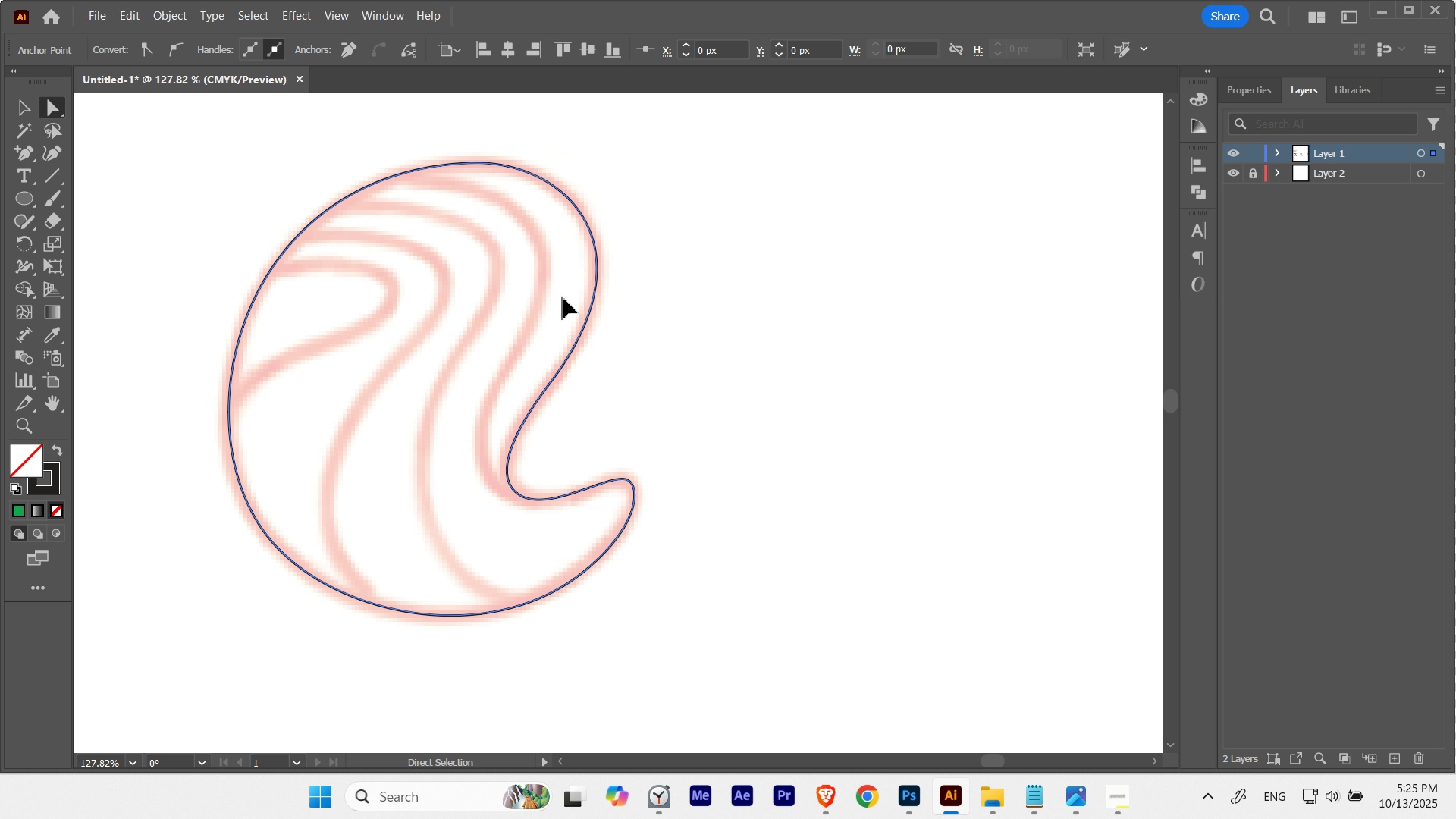 
key(Control+H)
 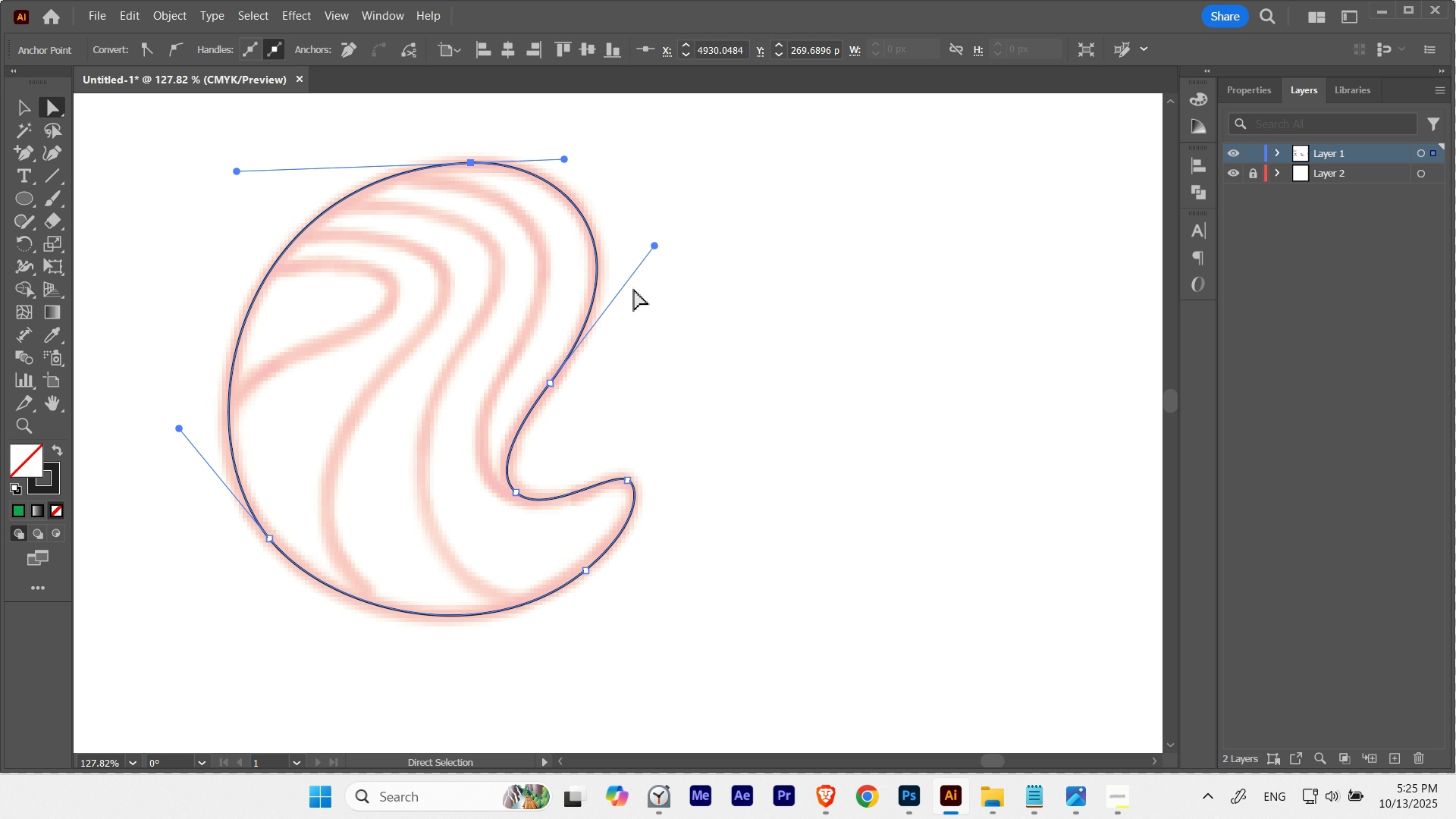 
left_click([724, 281])
 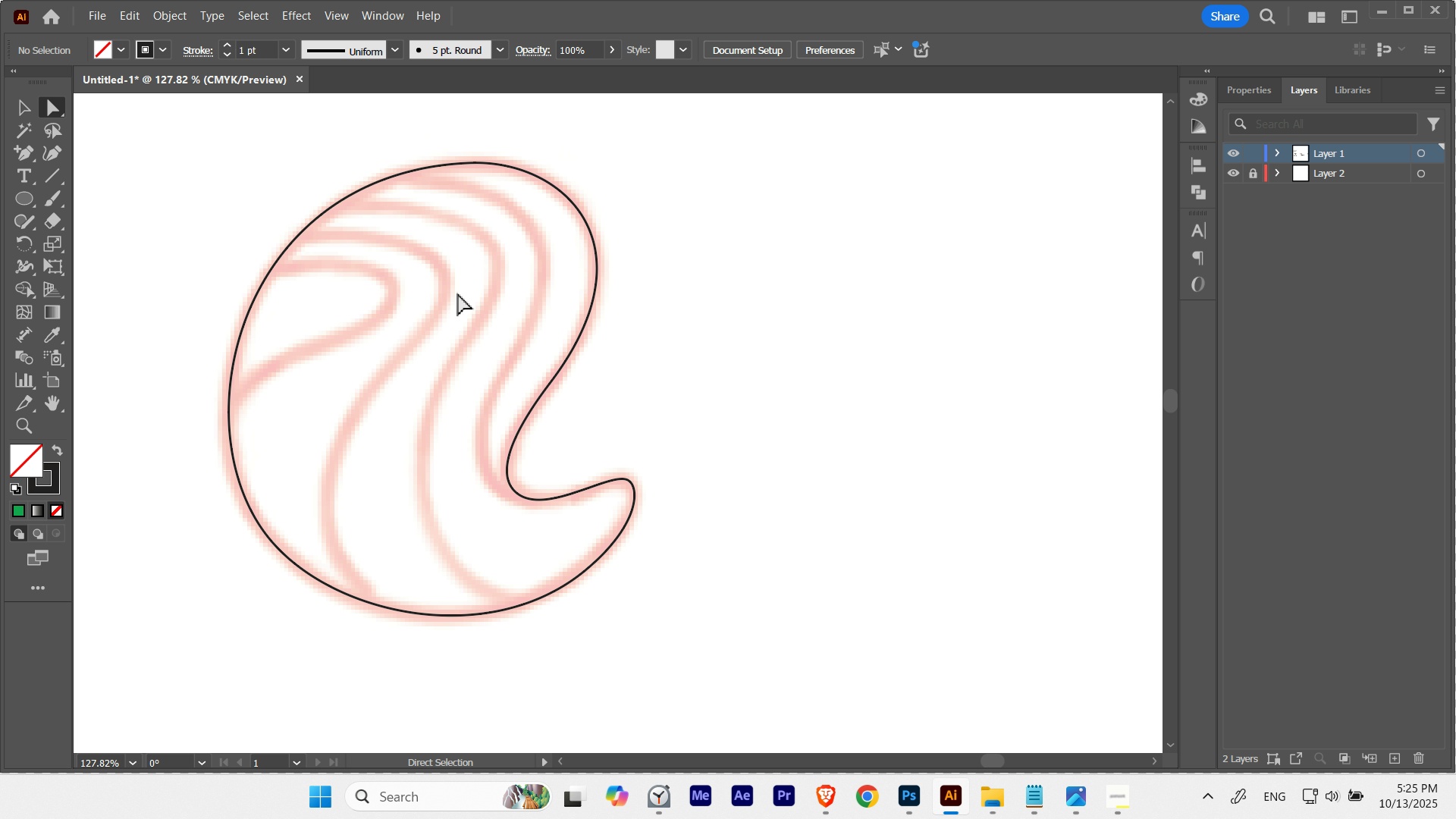 
hold_key(key=Space, duration=0.56)
 